 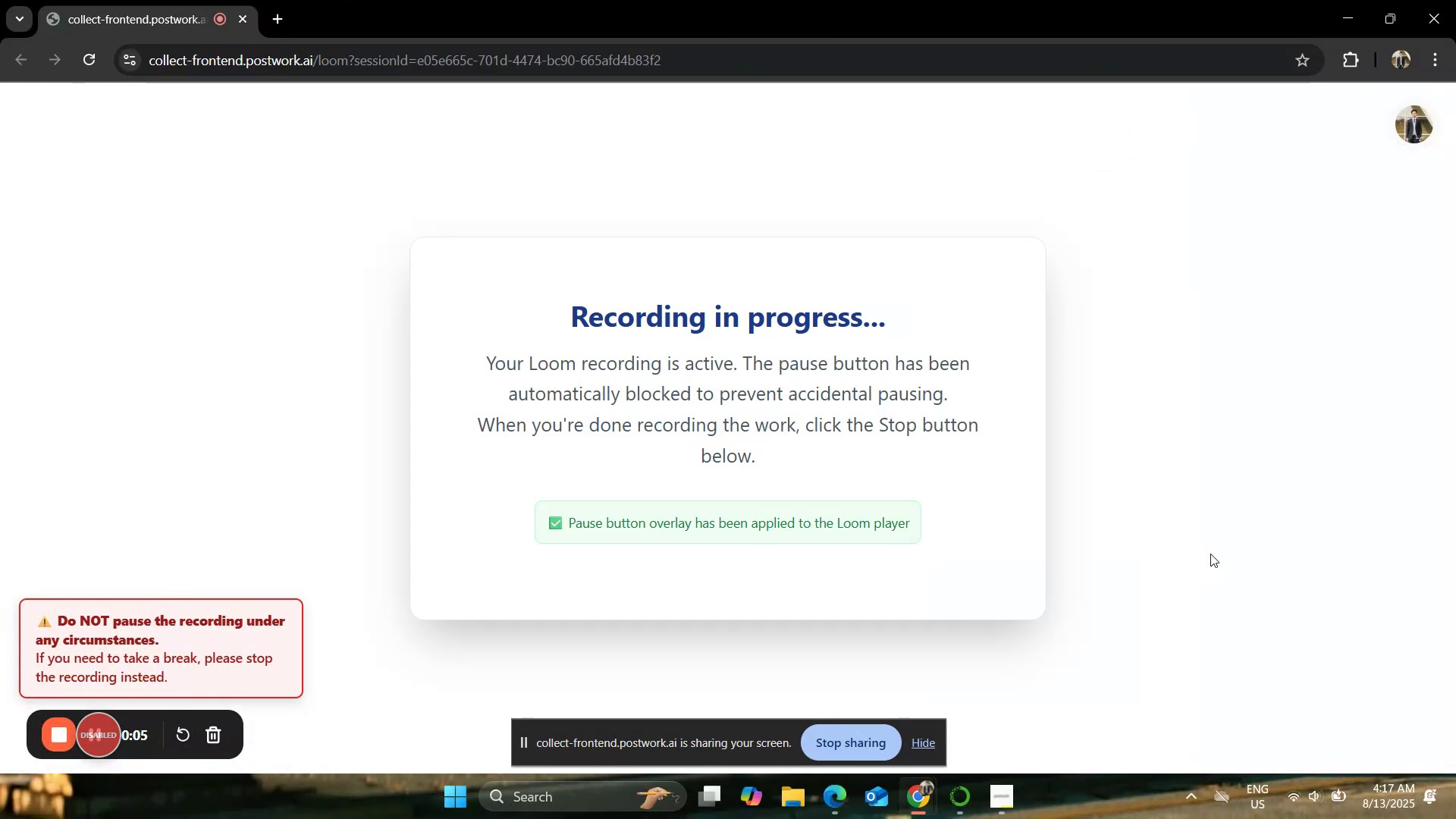 
left_click([829, 802])
 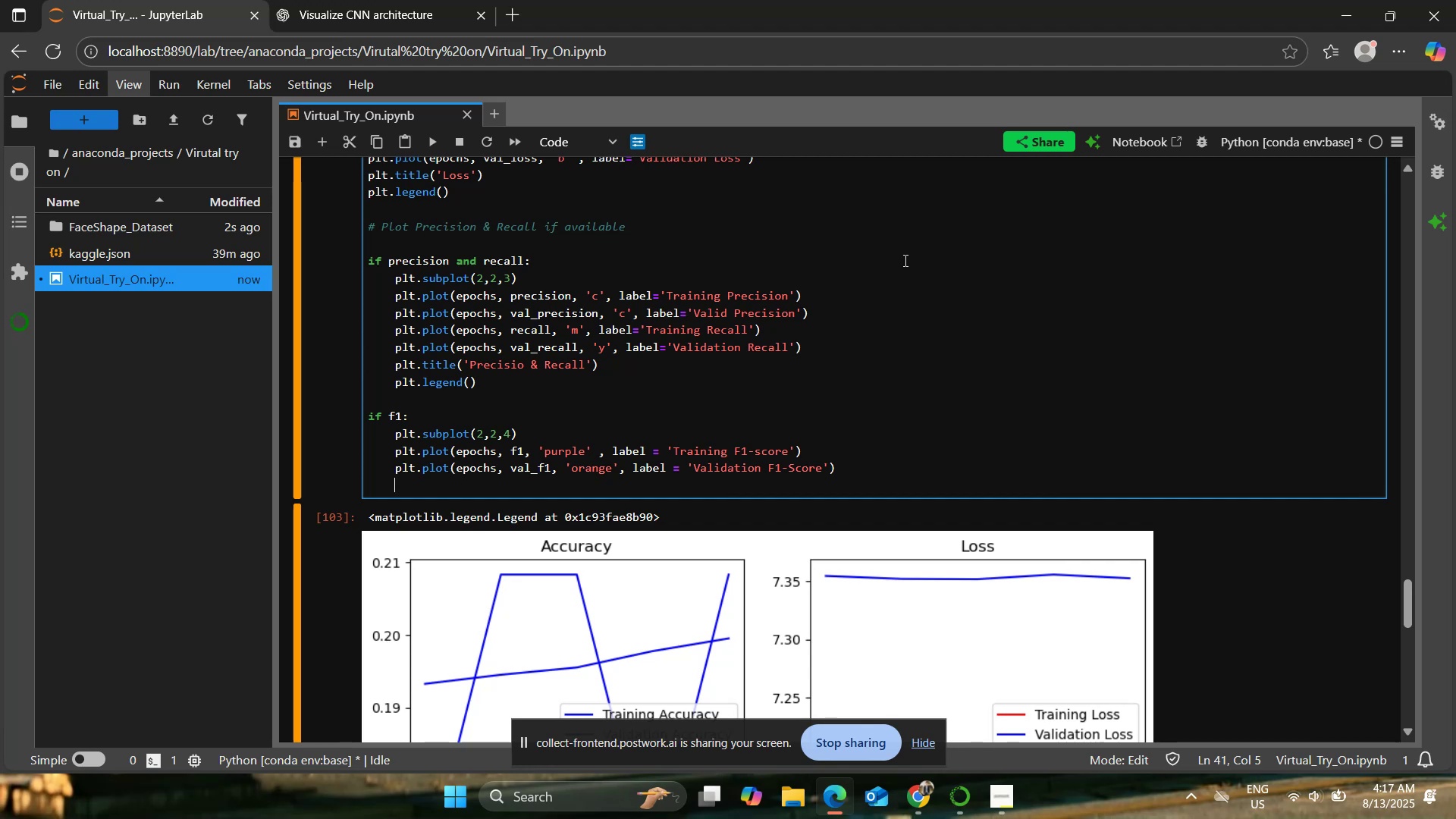 
wait(6.51)
 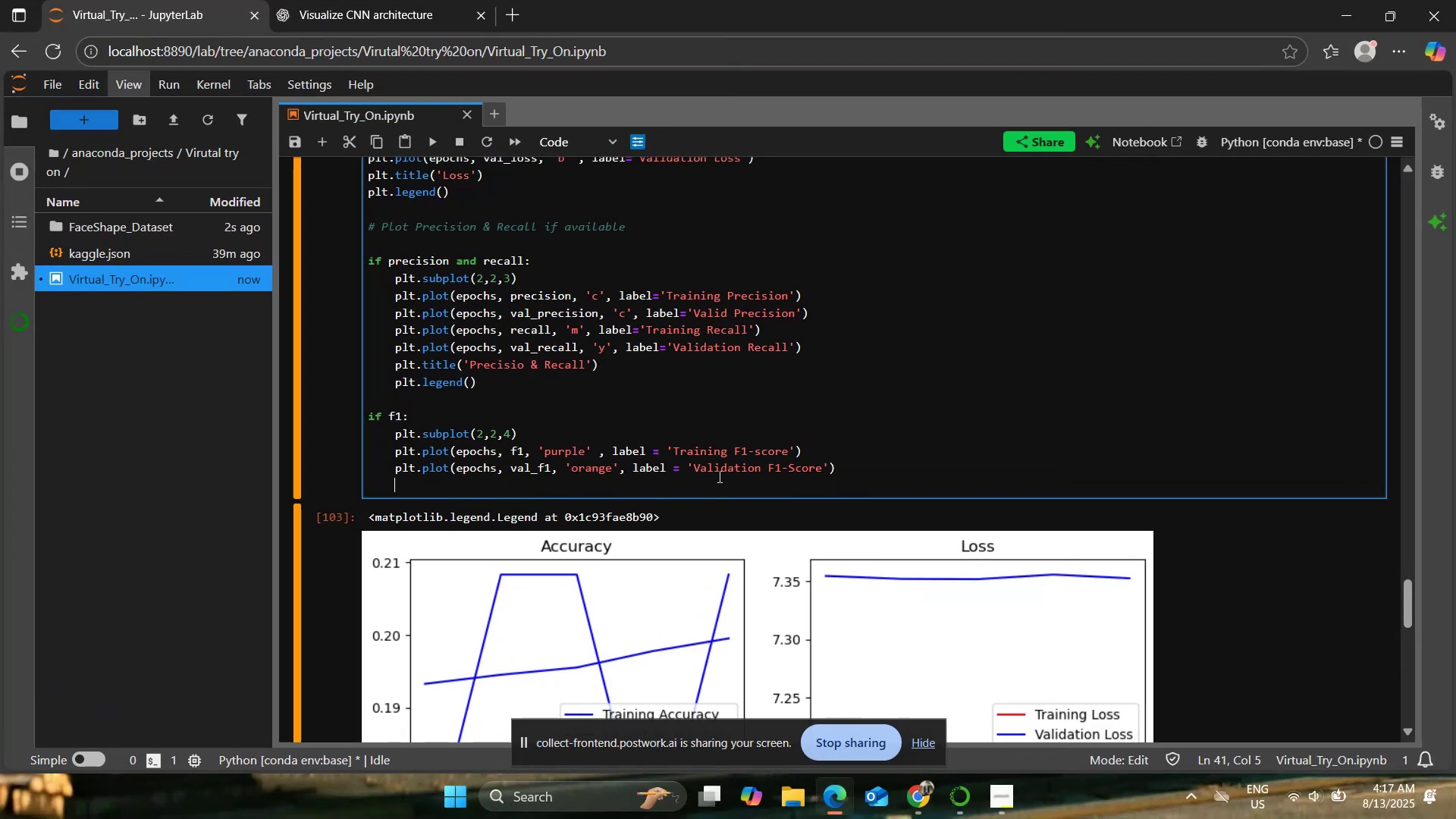 
left_click([871, 482])
 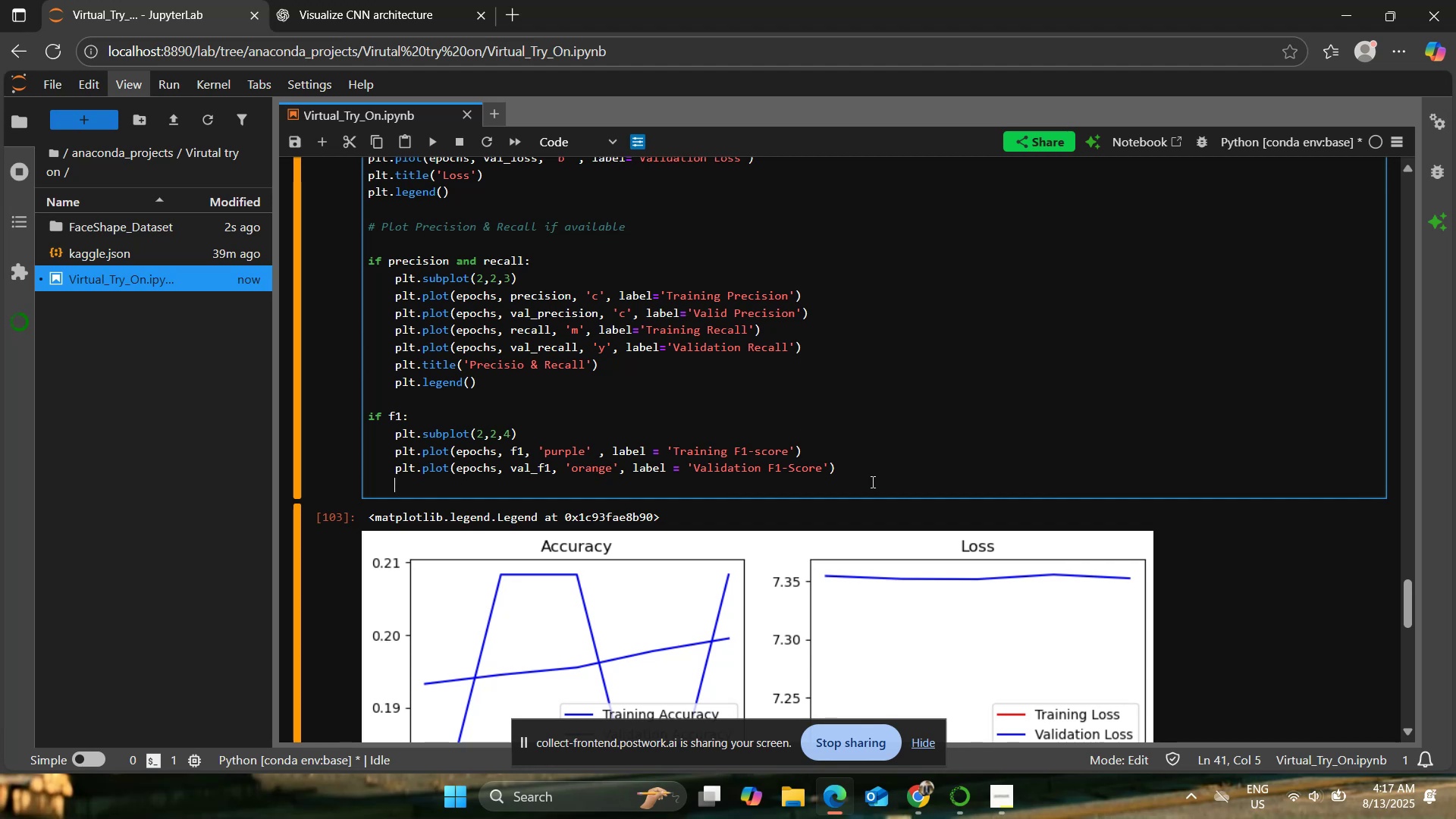 
type(plt.title('F1-score'))
 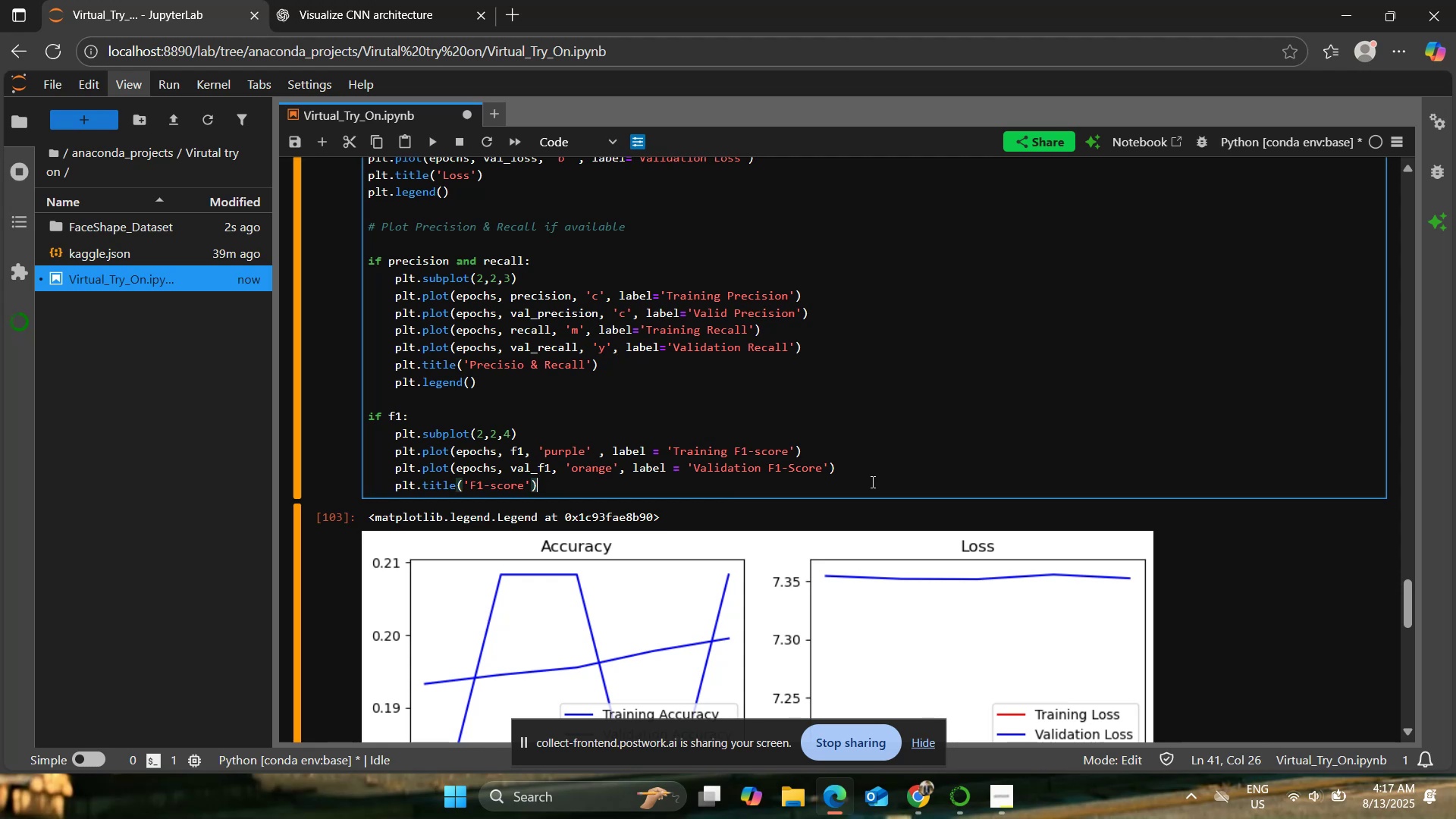 
key(Enter)
 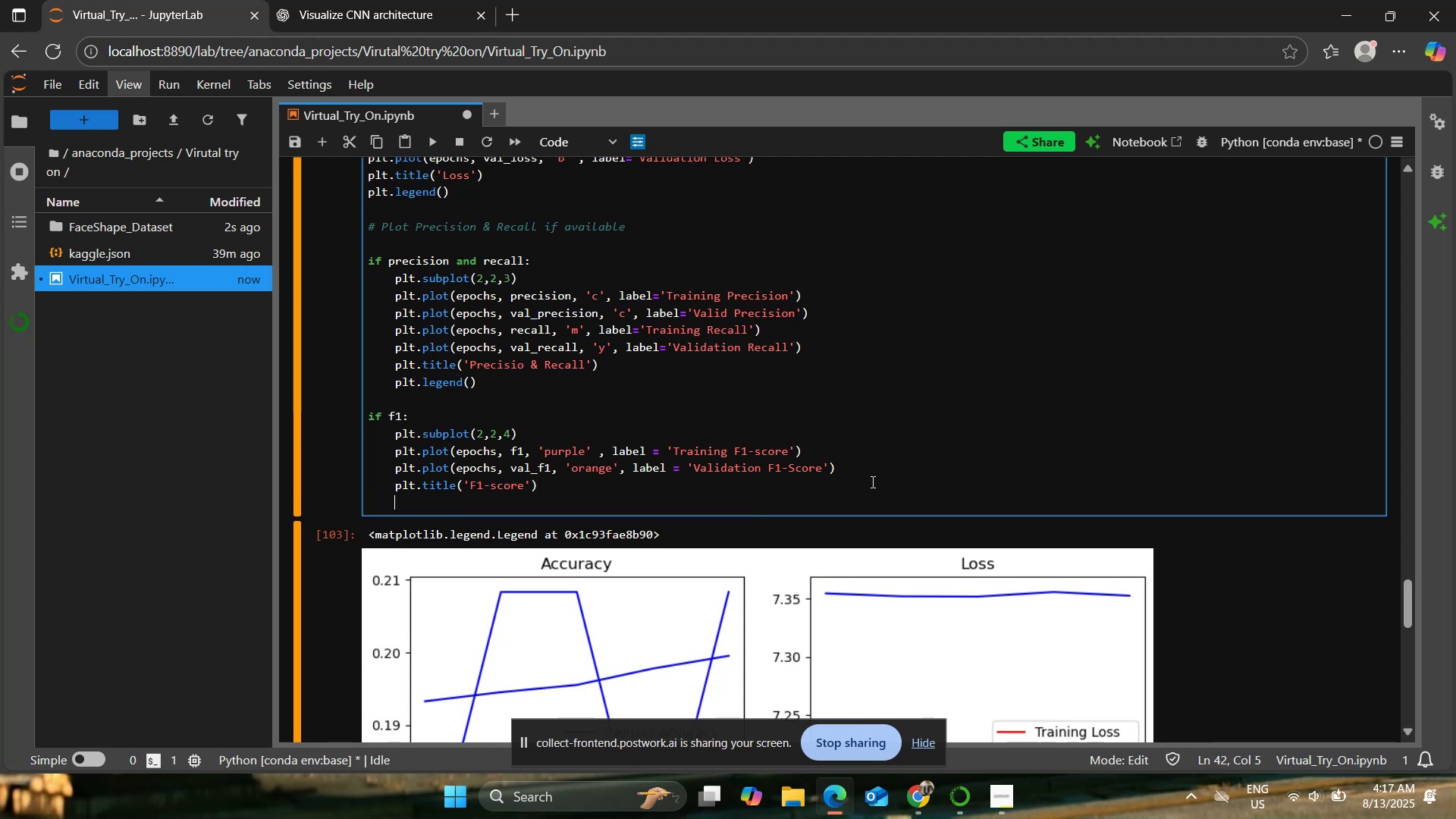 
type(plt.legend())
 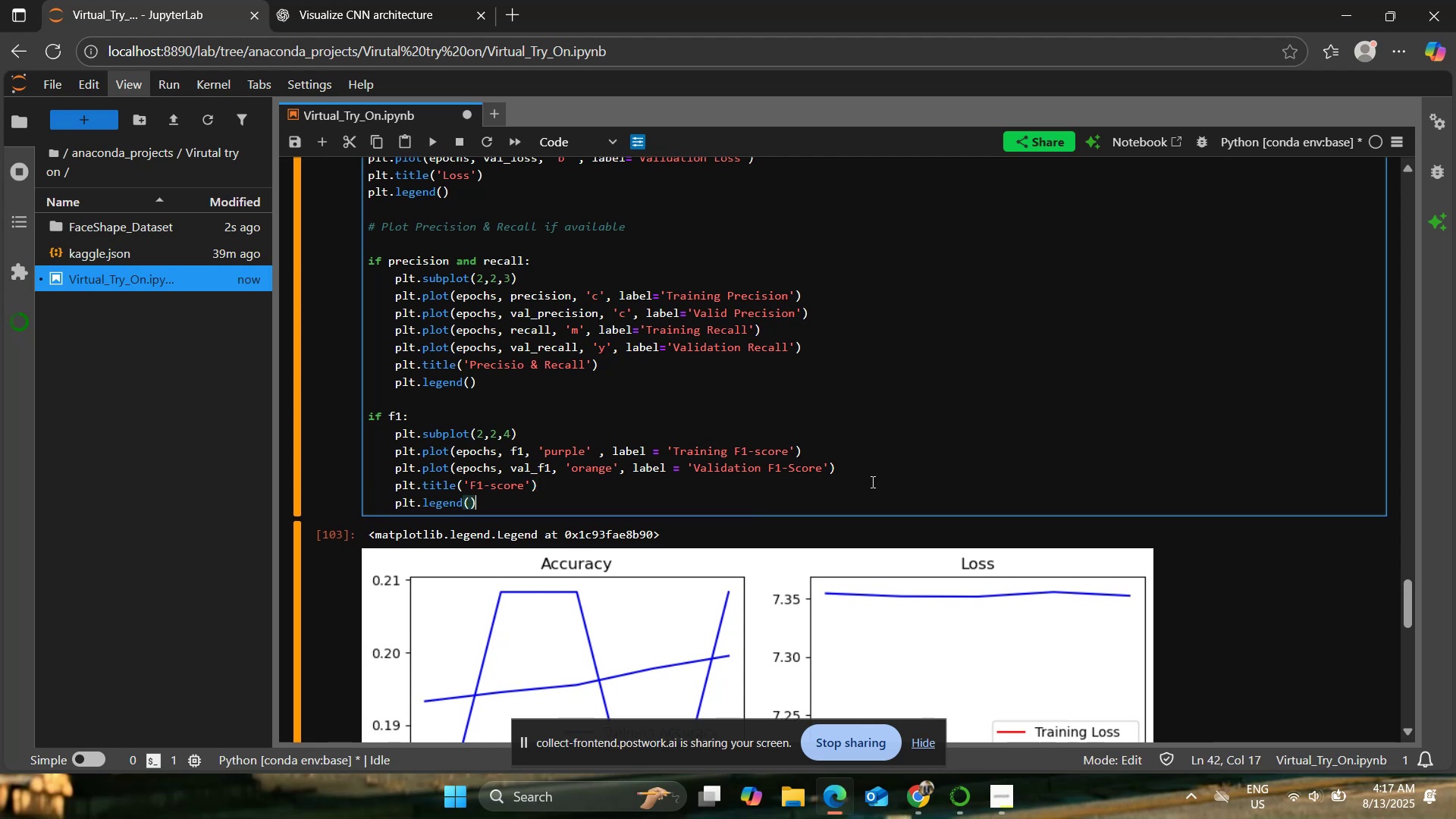 
key(Enter)
 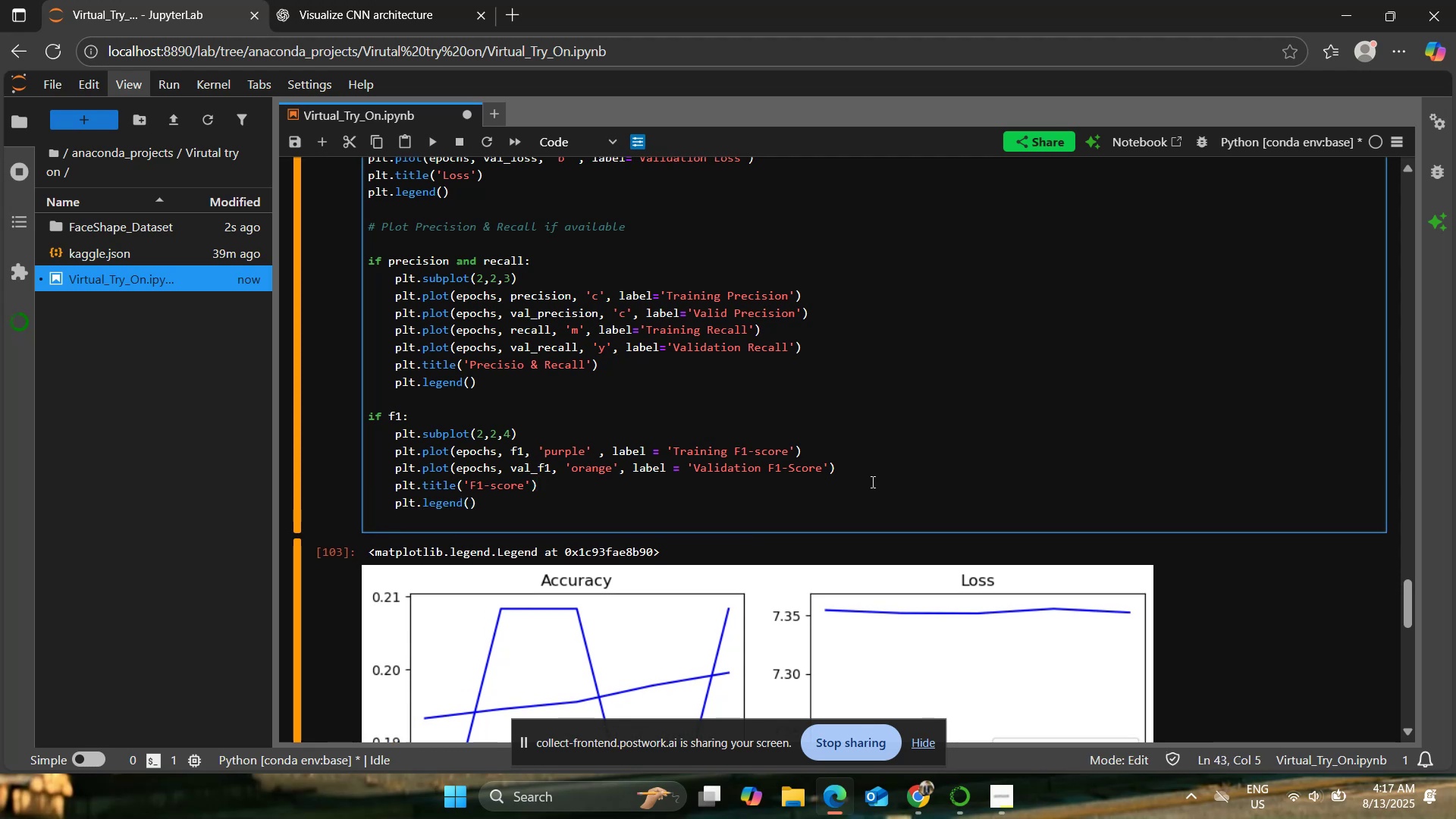 
type(plt.tight_layout())
 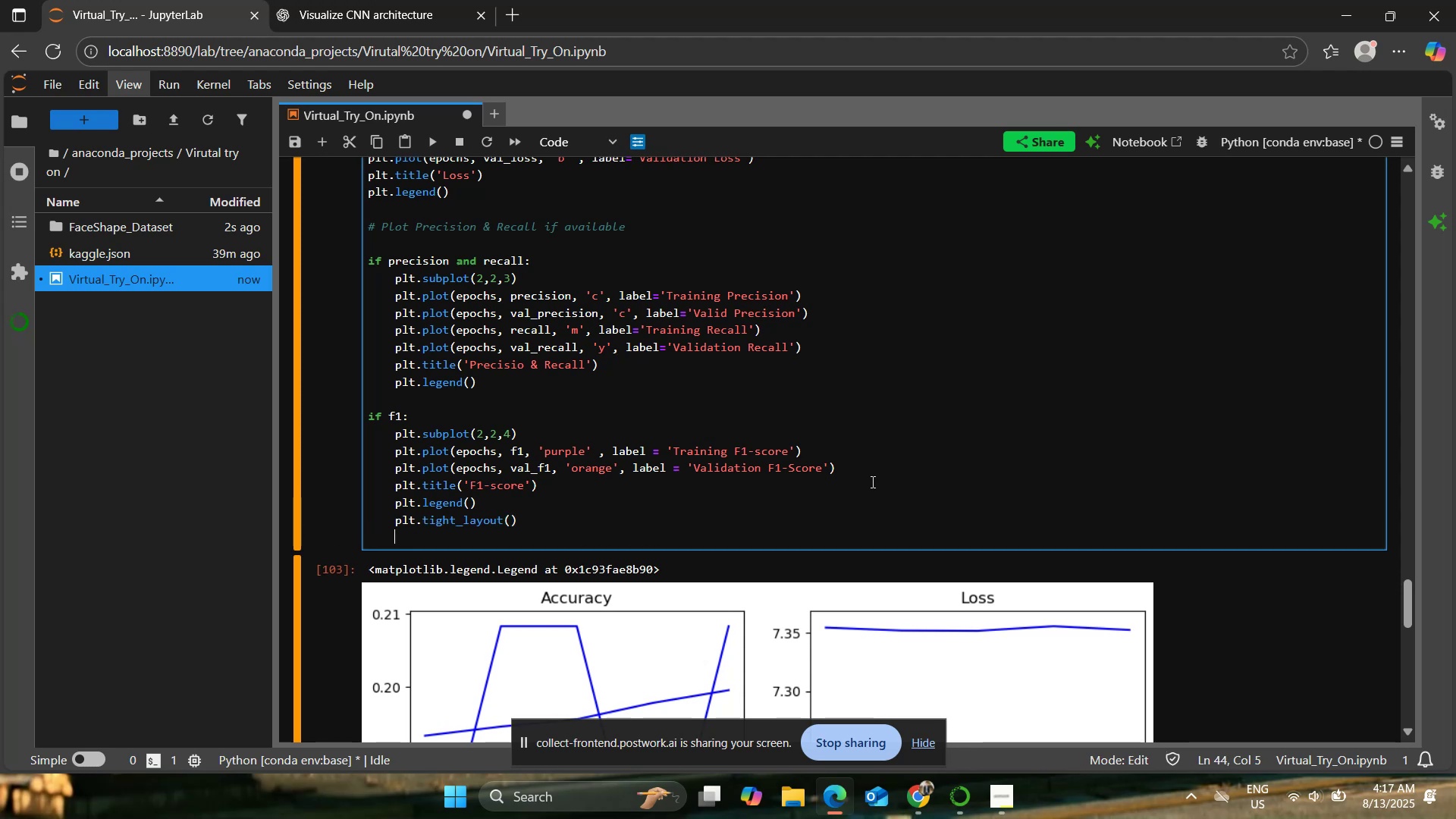 
 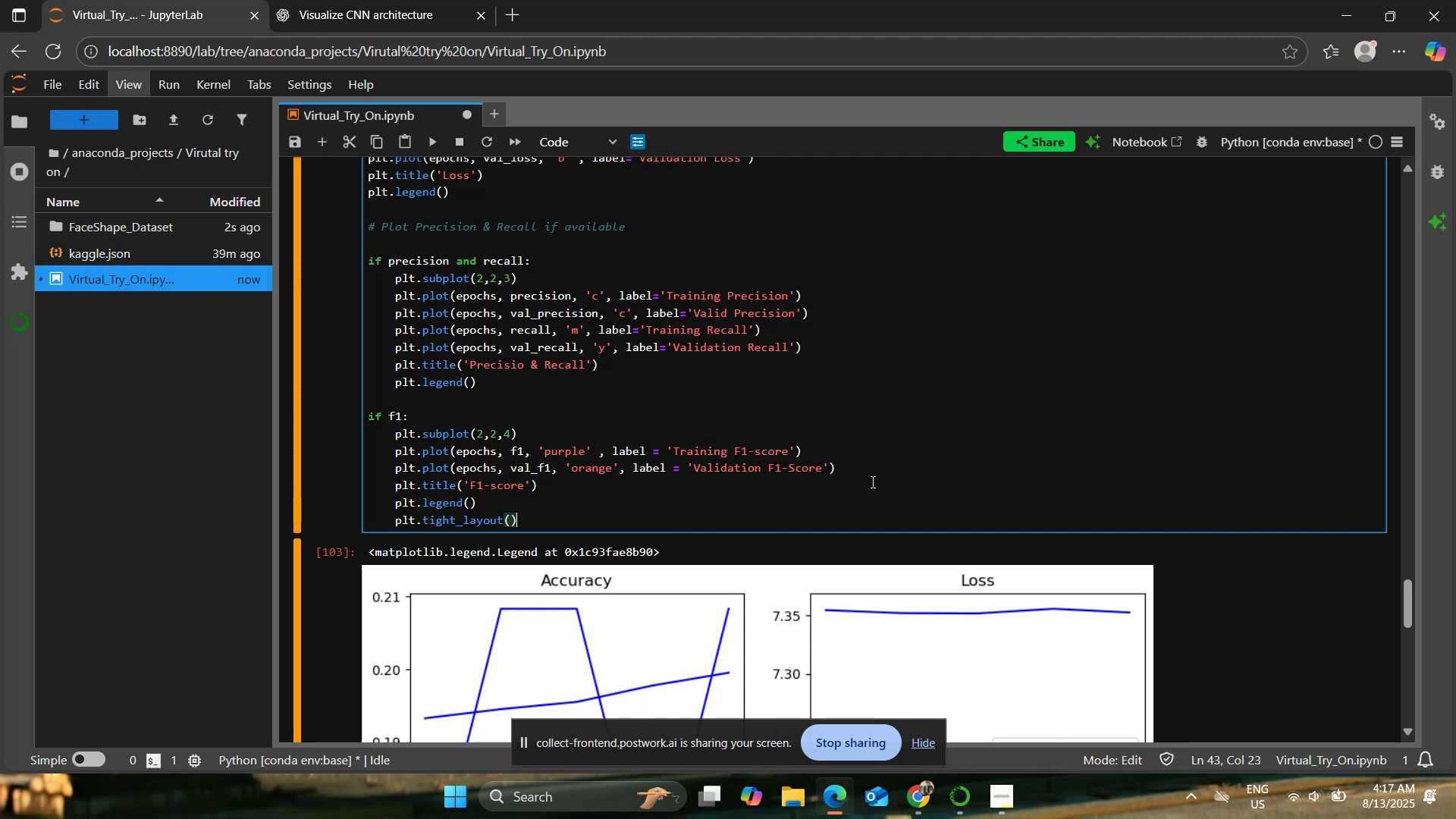 
key(Enter)
 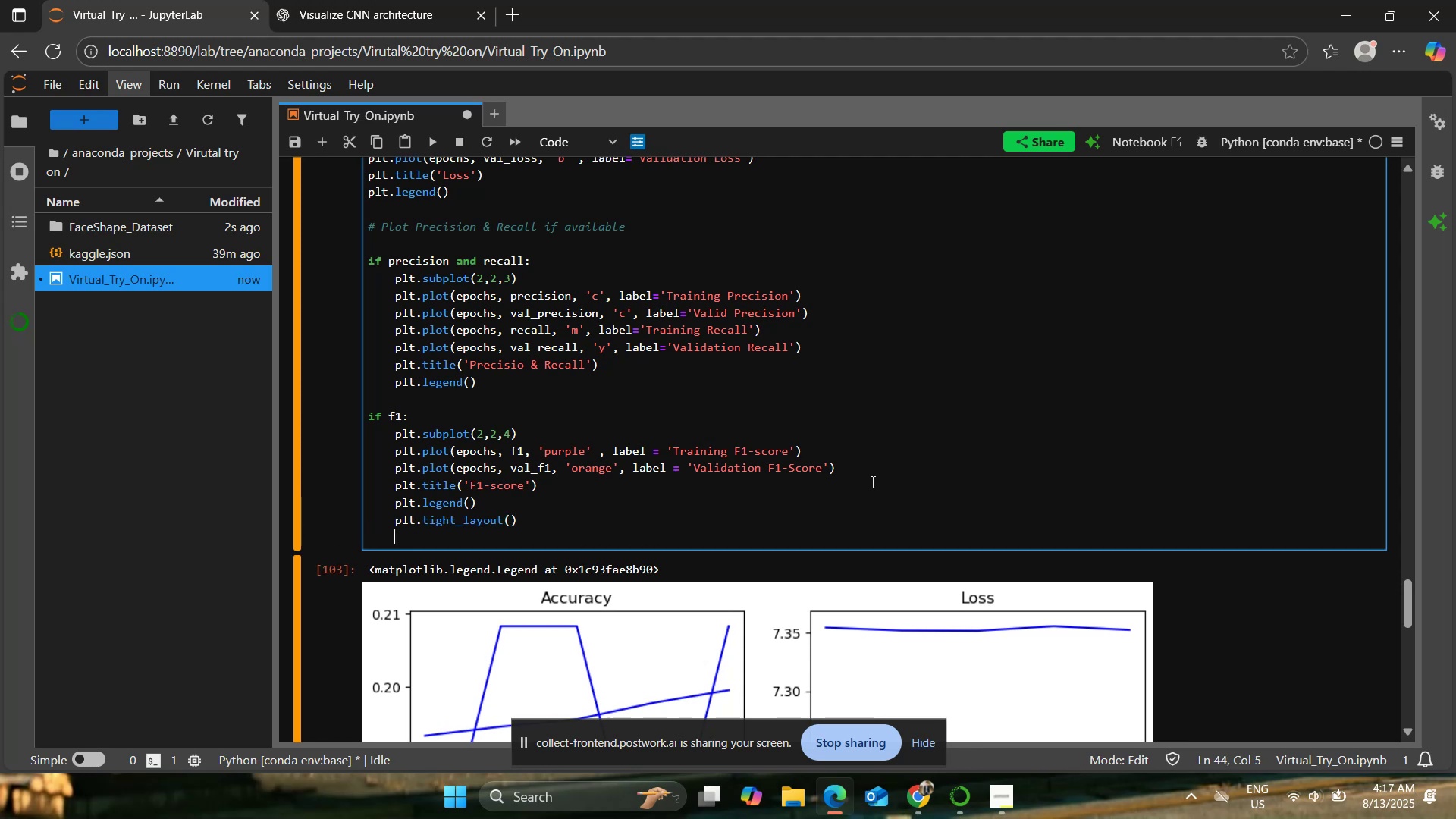 
type(plt.show())
 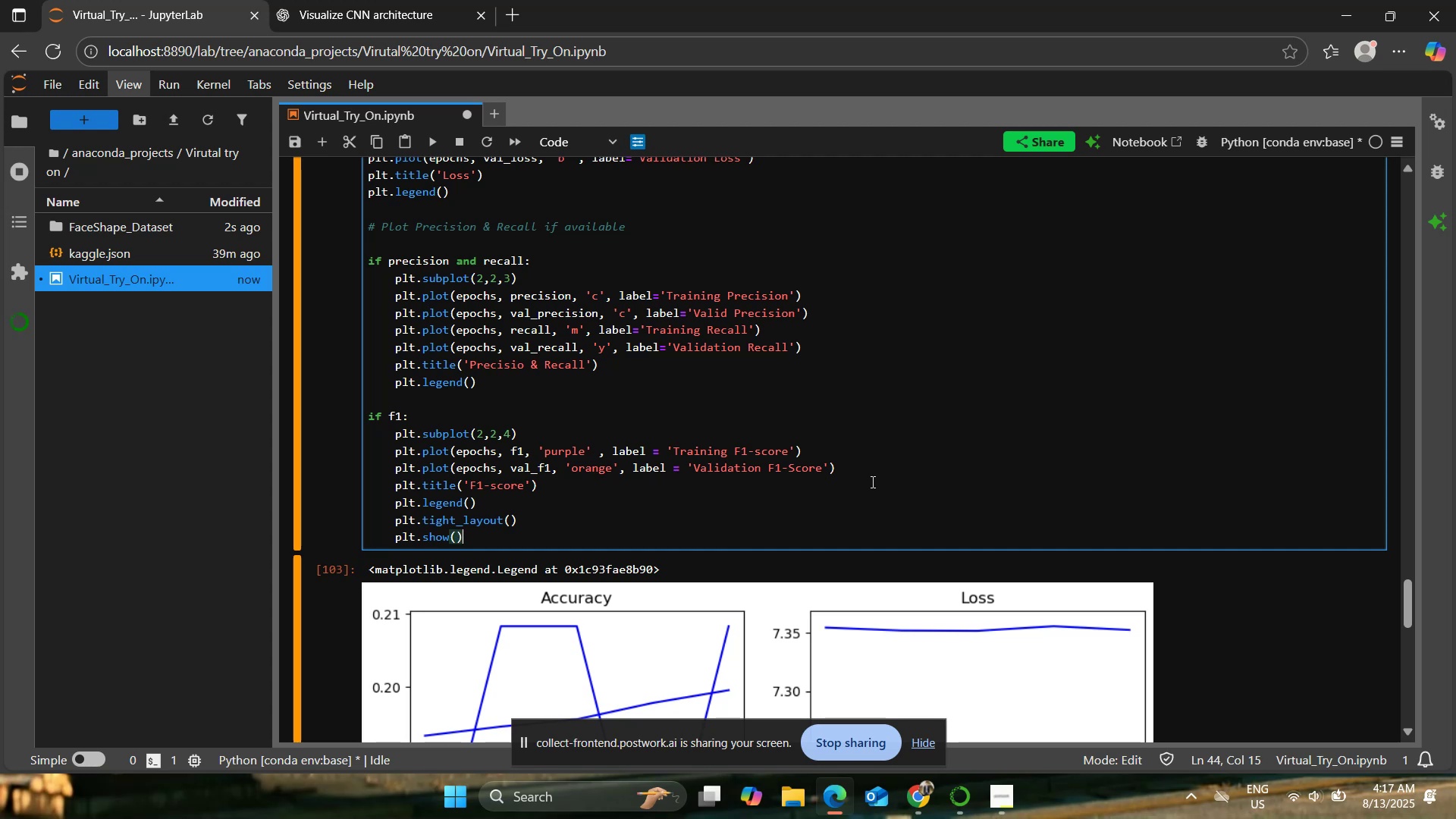 
left_click([595, 293])
 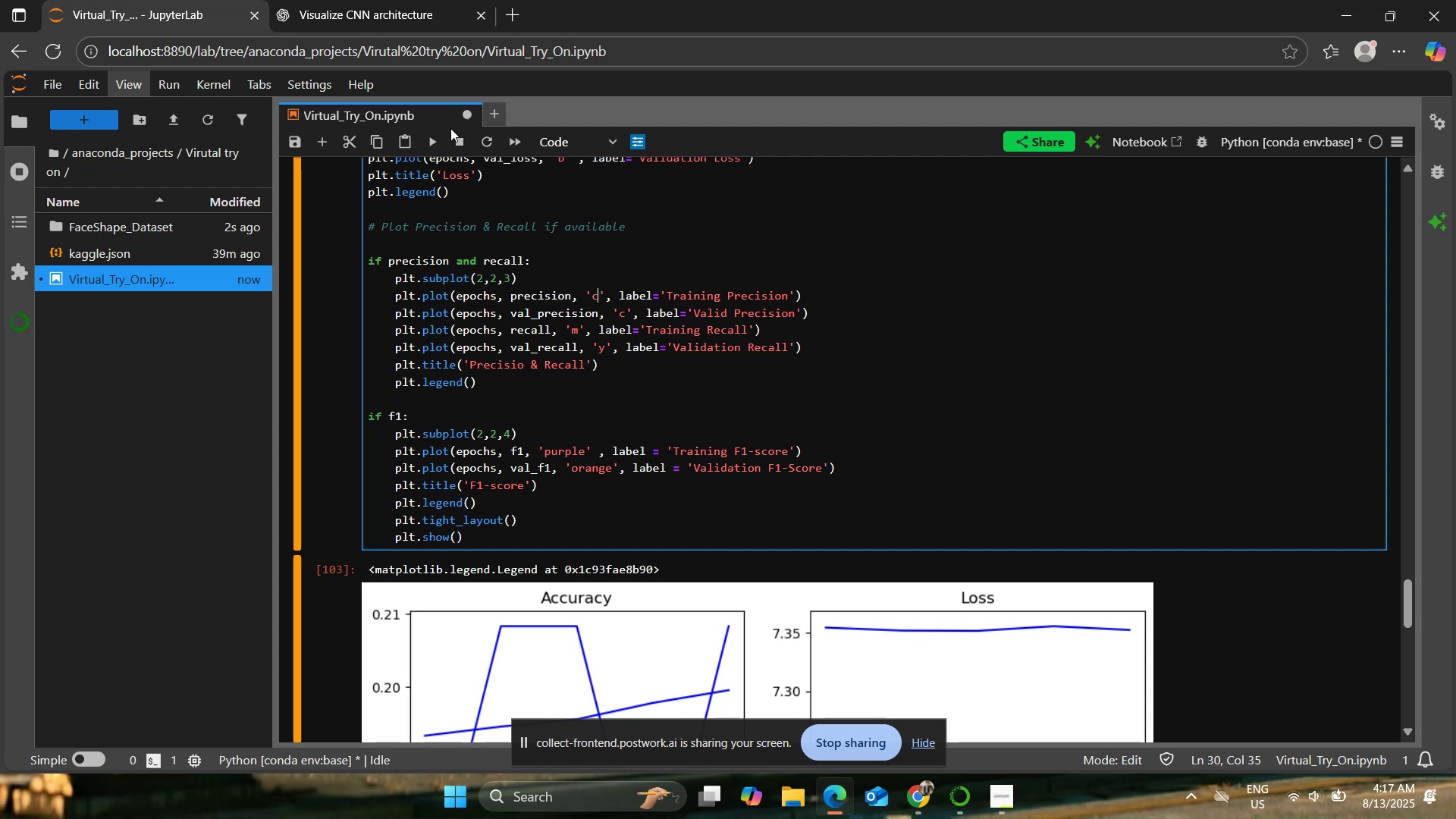 
left_click([428, 140])
 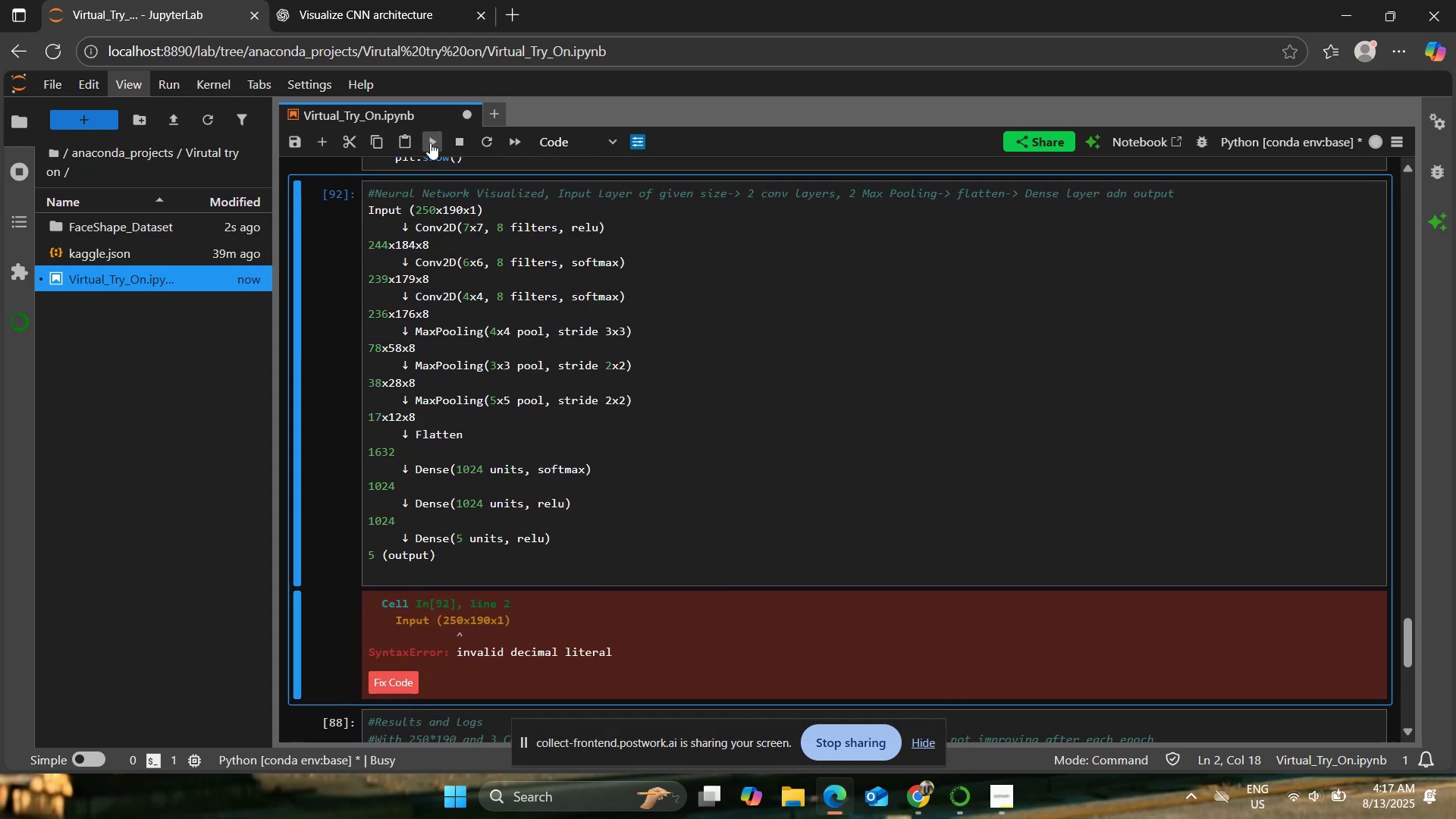 
mouse_move([589, 300])
 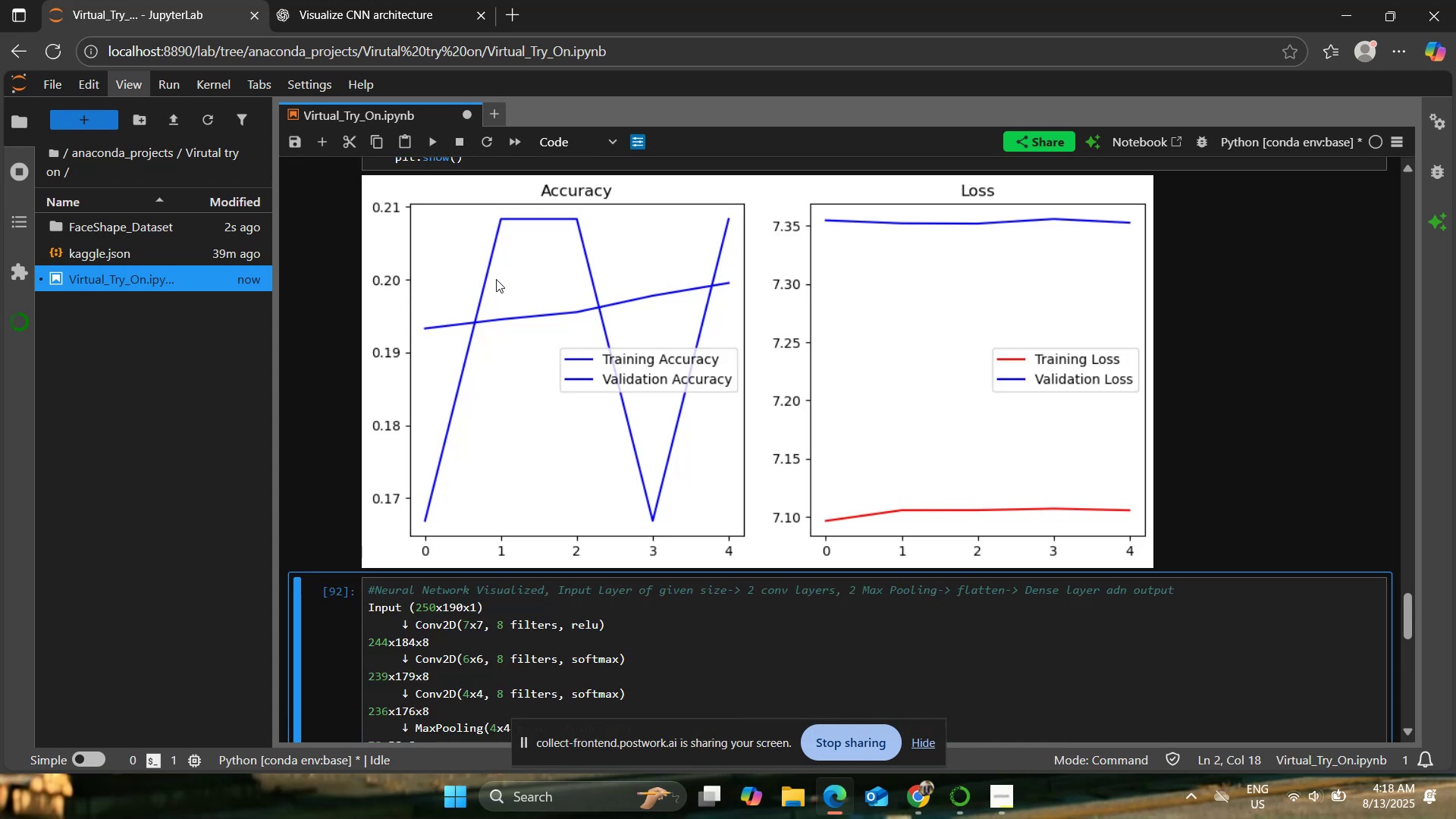 
scroll: coordinate [569, 332], scroll_direction: up, amount: 3.0
 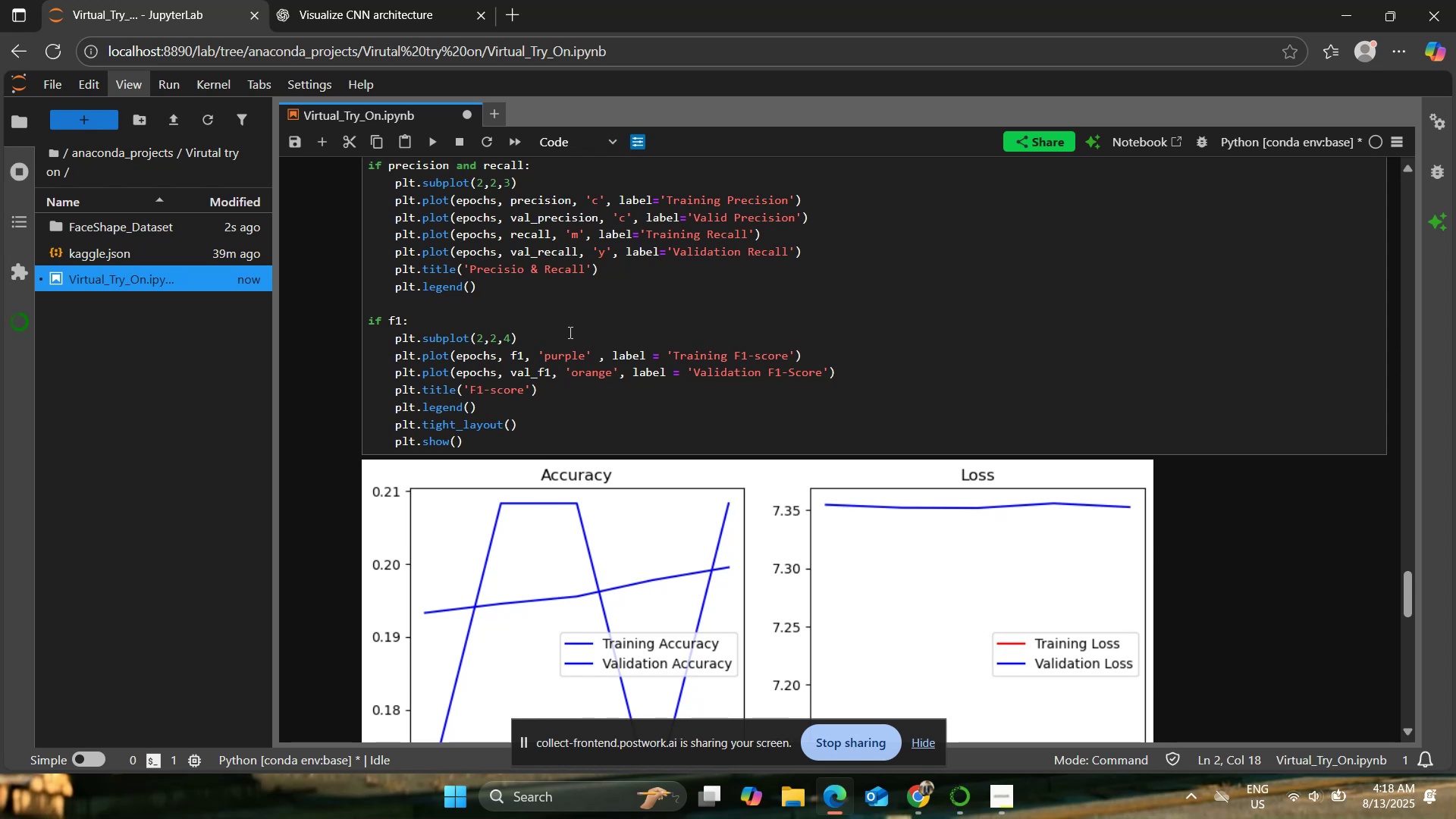 
wait(5.06)
 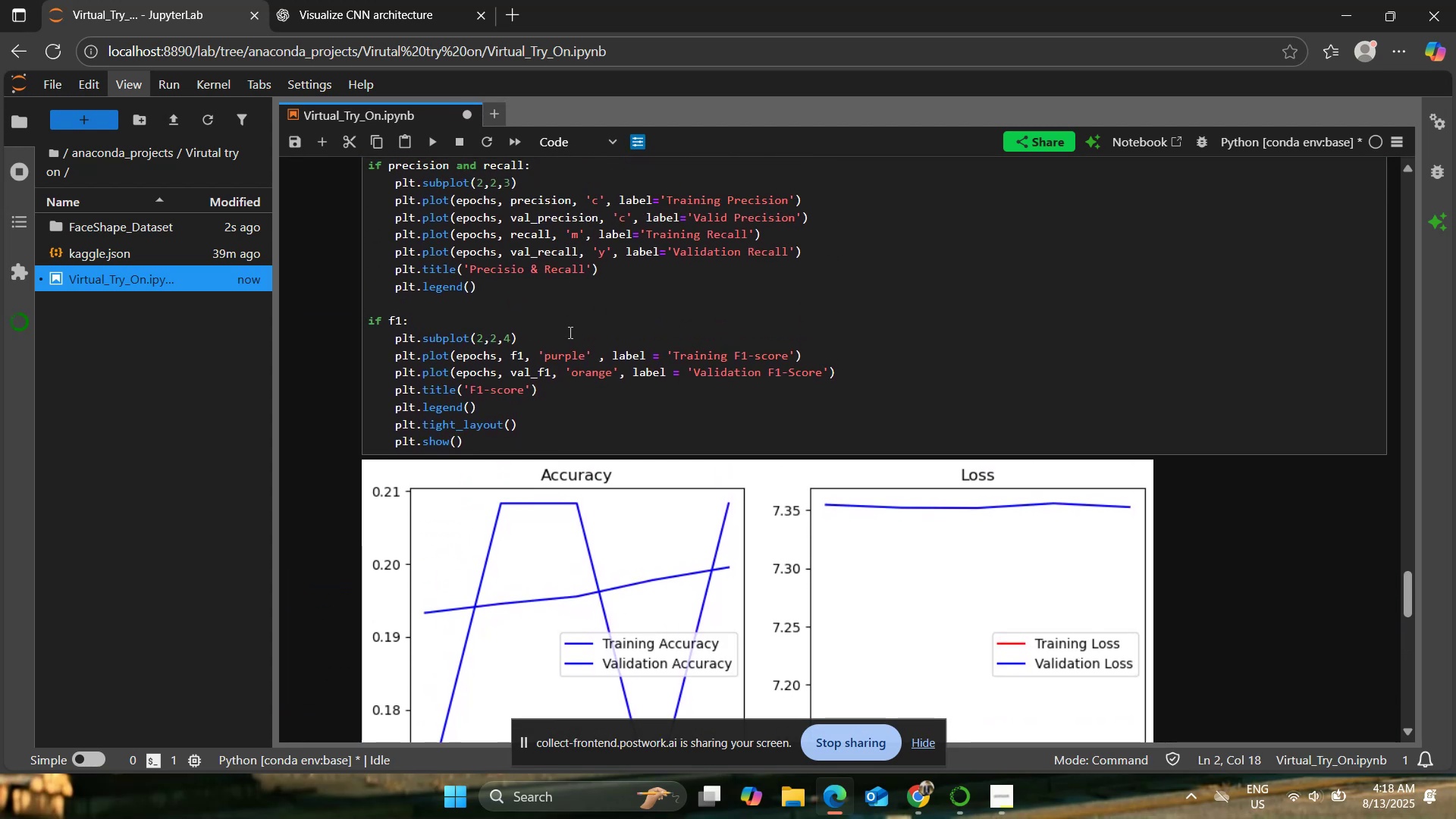 
scroll: coordinate [579, 410], scroll_direction: up, amount: 4.0
 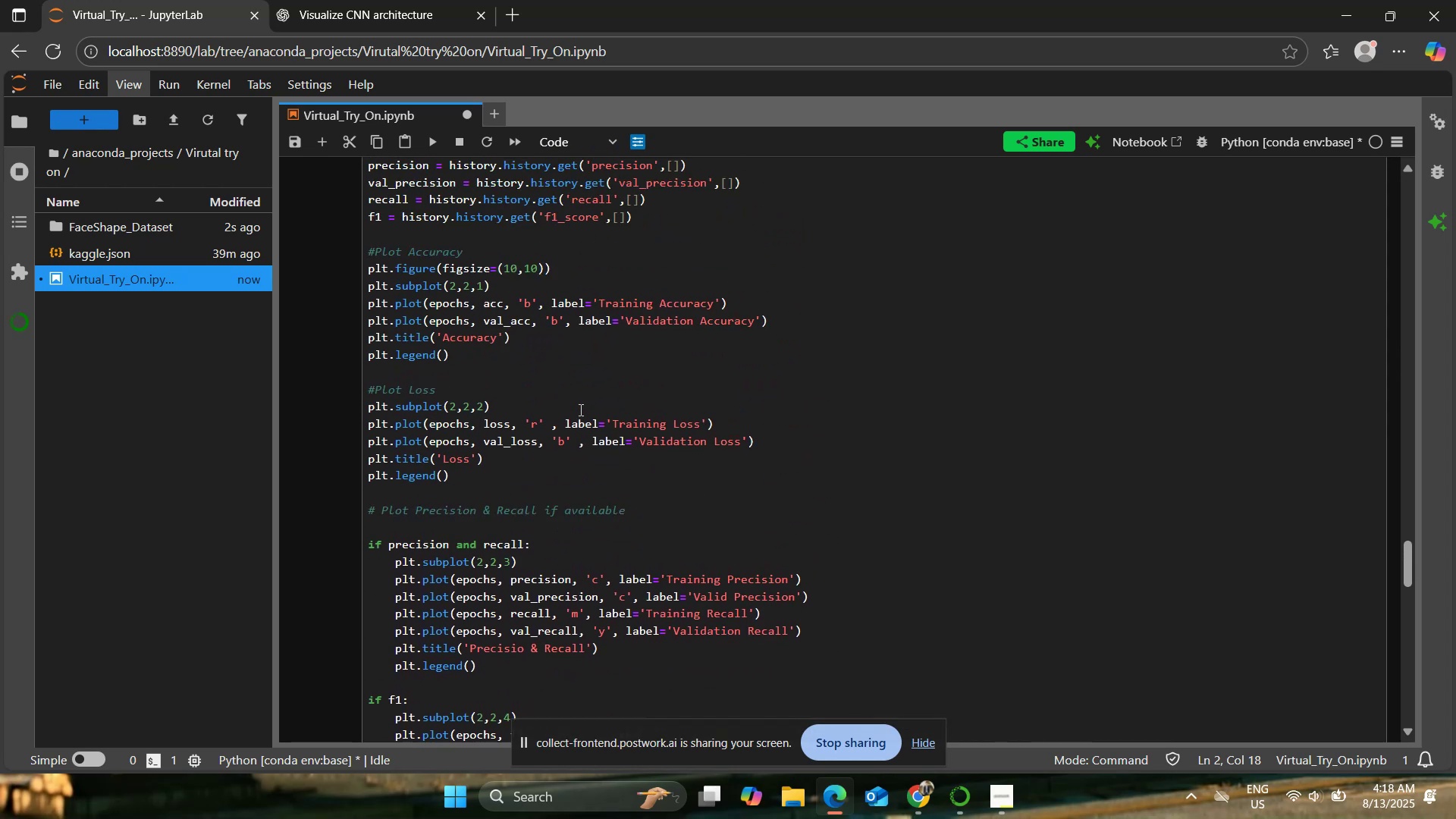 
key(Control+S)
 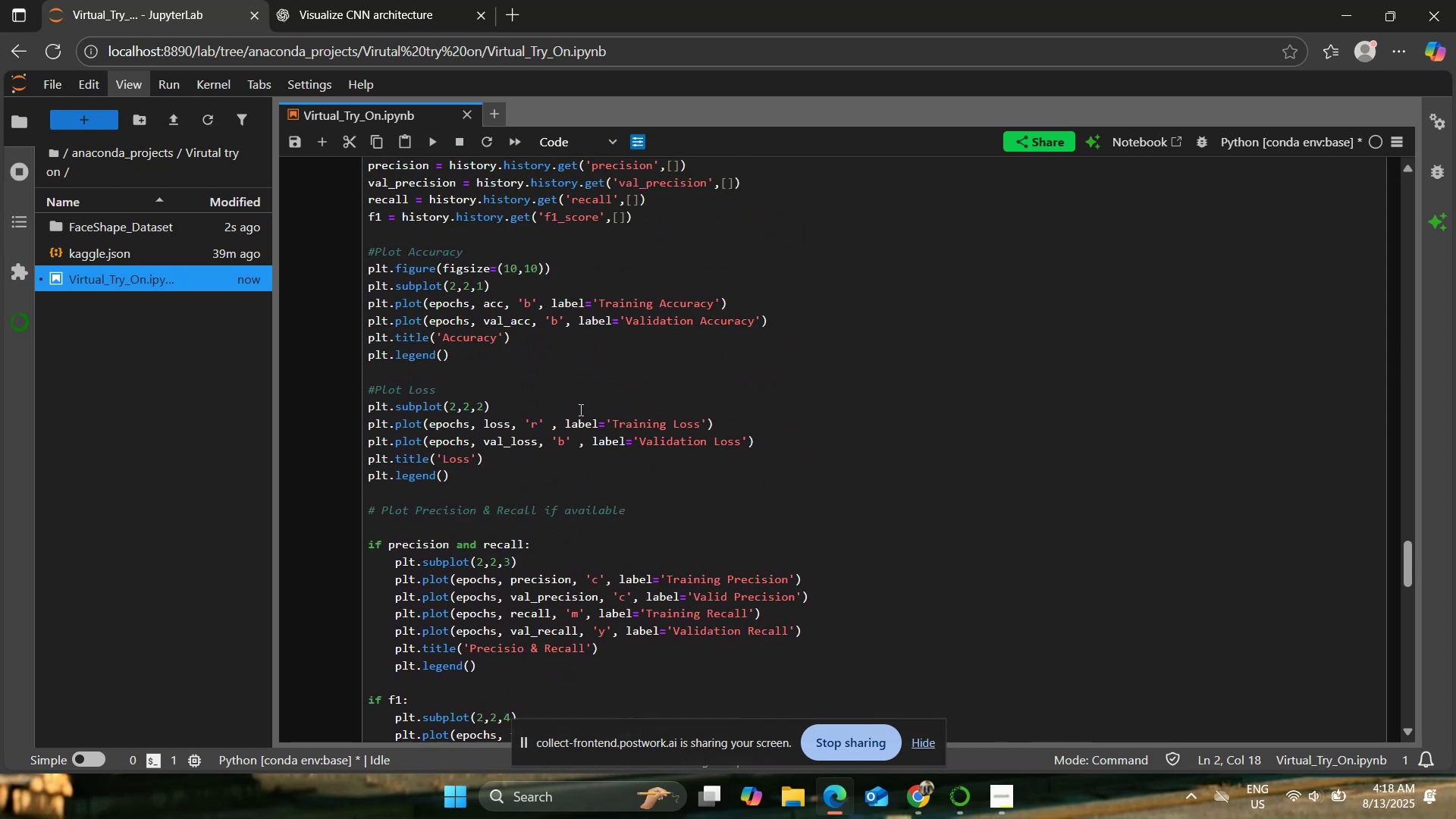 
scroll: coordinate [903, 373], scroll_direction: down, amount: 9.0
 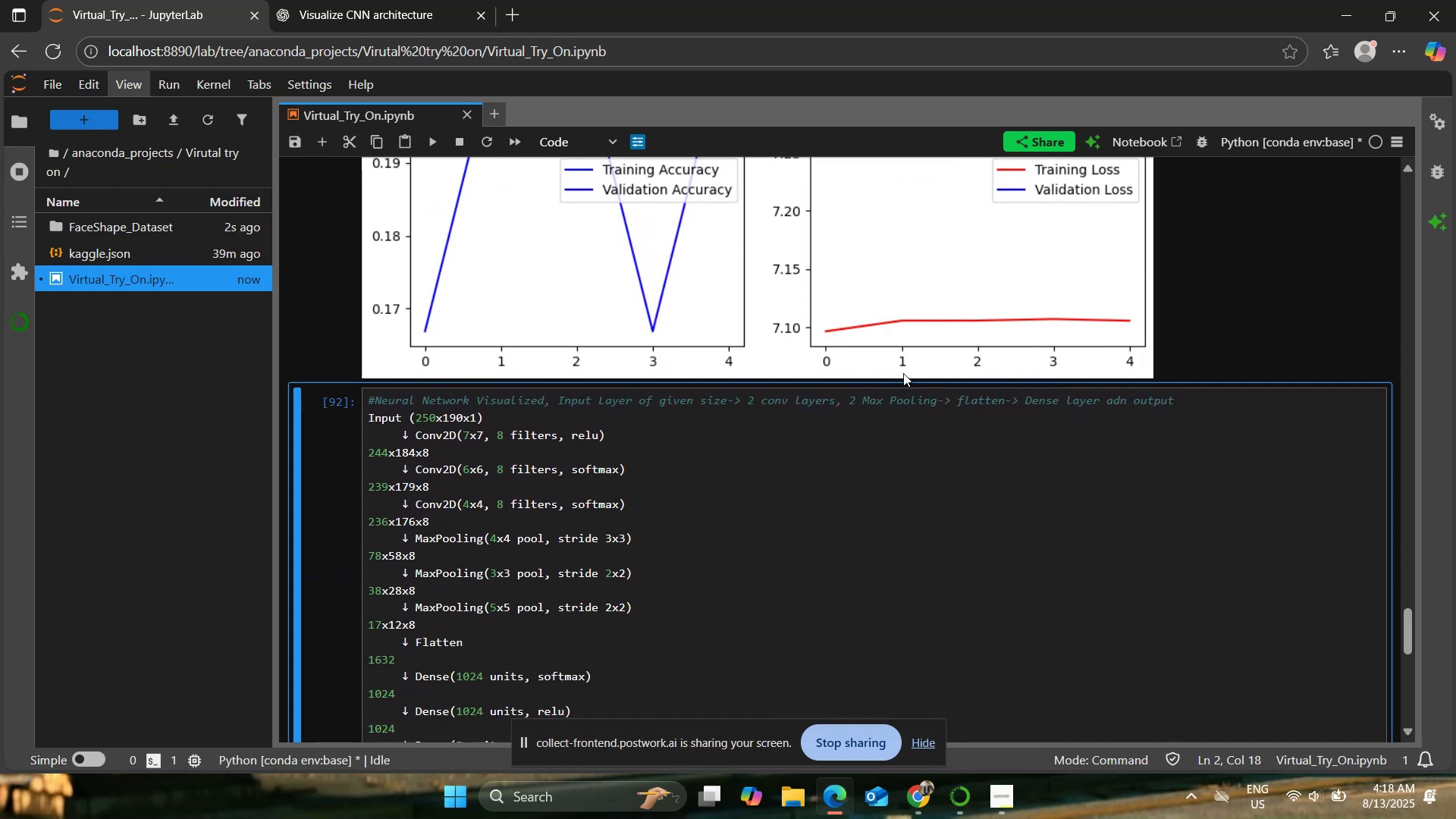 
scroll: coordinate [903, 373], scroll_direction: up, amount: 30.0
 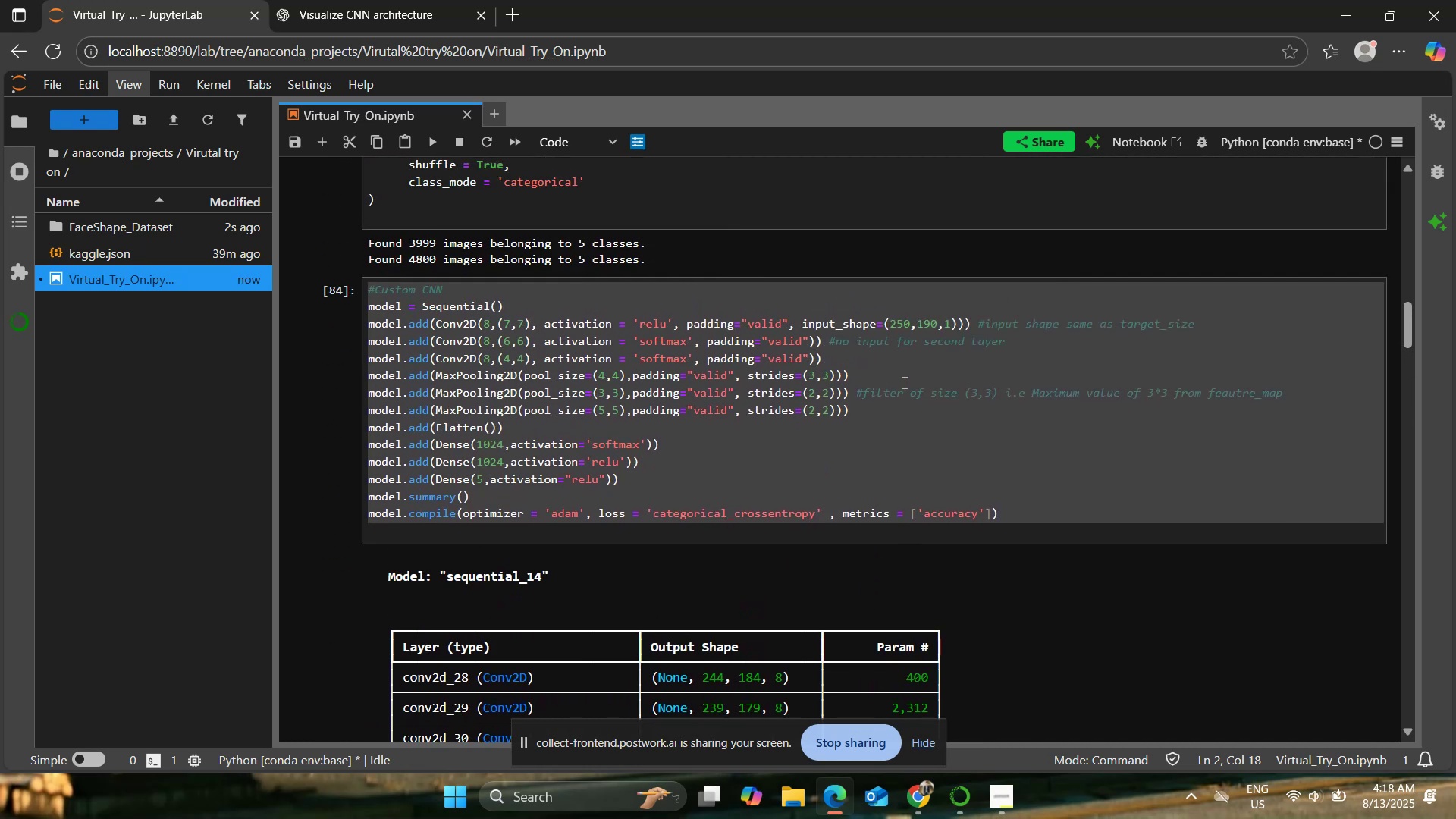 
left_click([887, 429])
 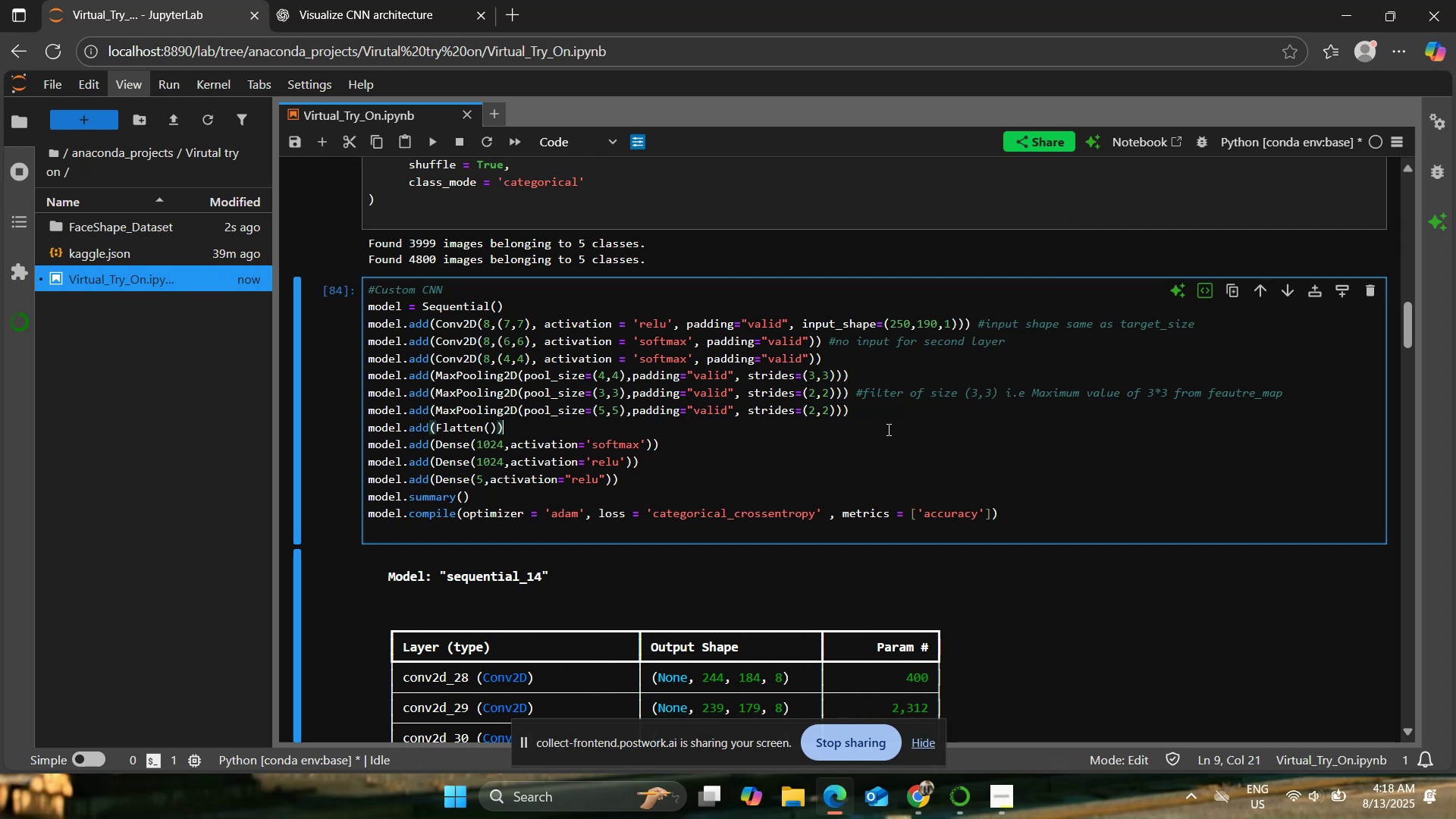 
wait(17.27)
 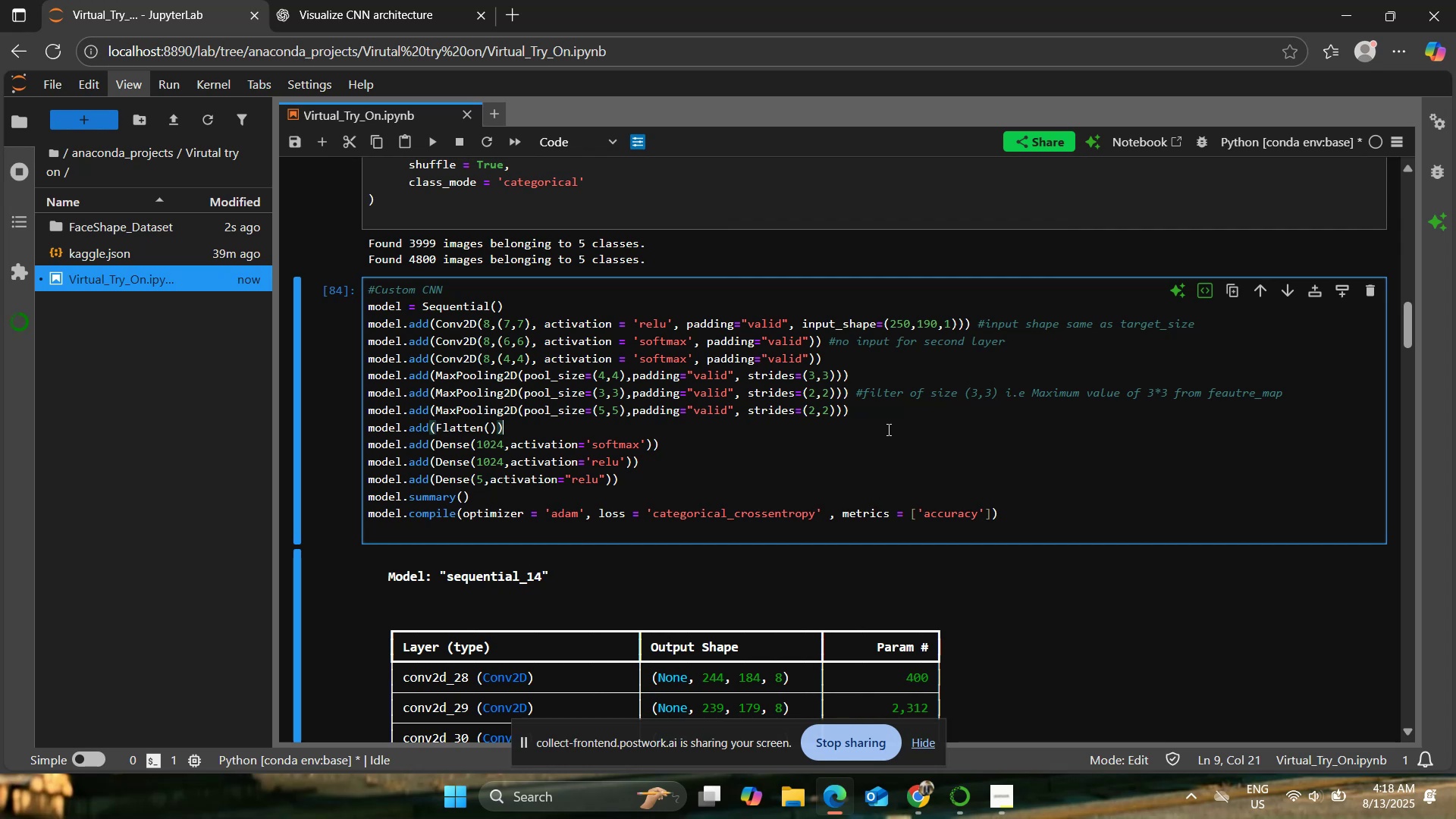 
left_click([450, 0])
 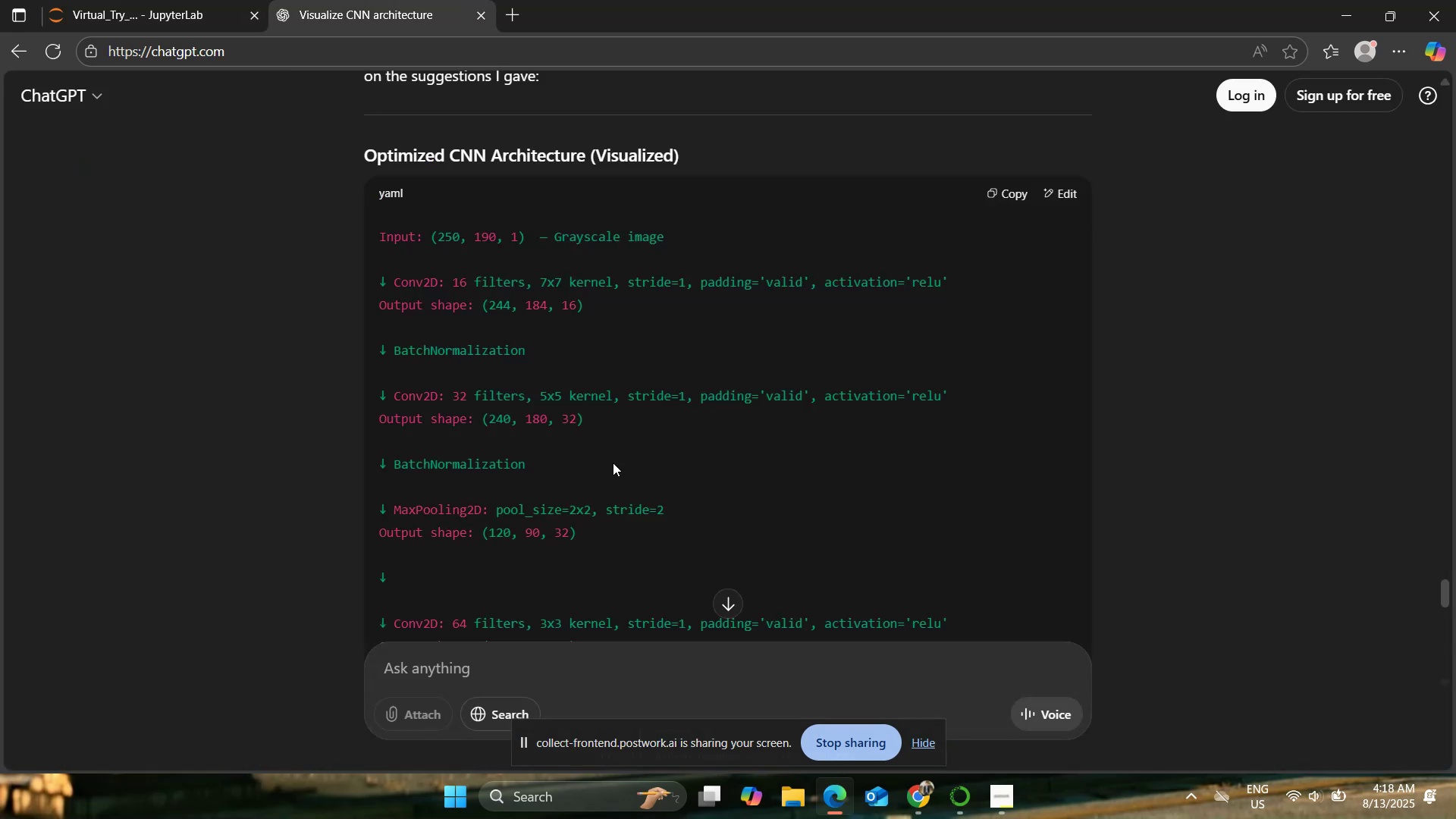 
scroll: coordinate [383, 441], scroll_direction: down, amount: 11.0
 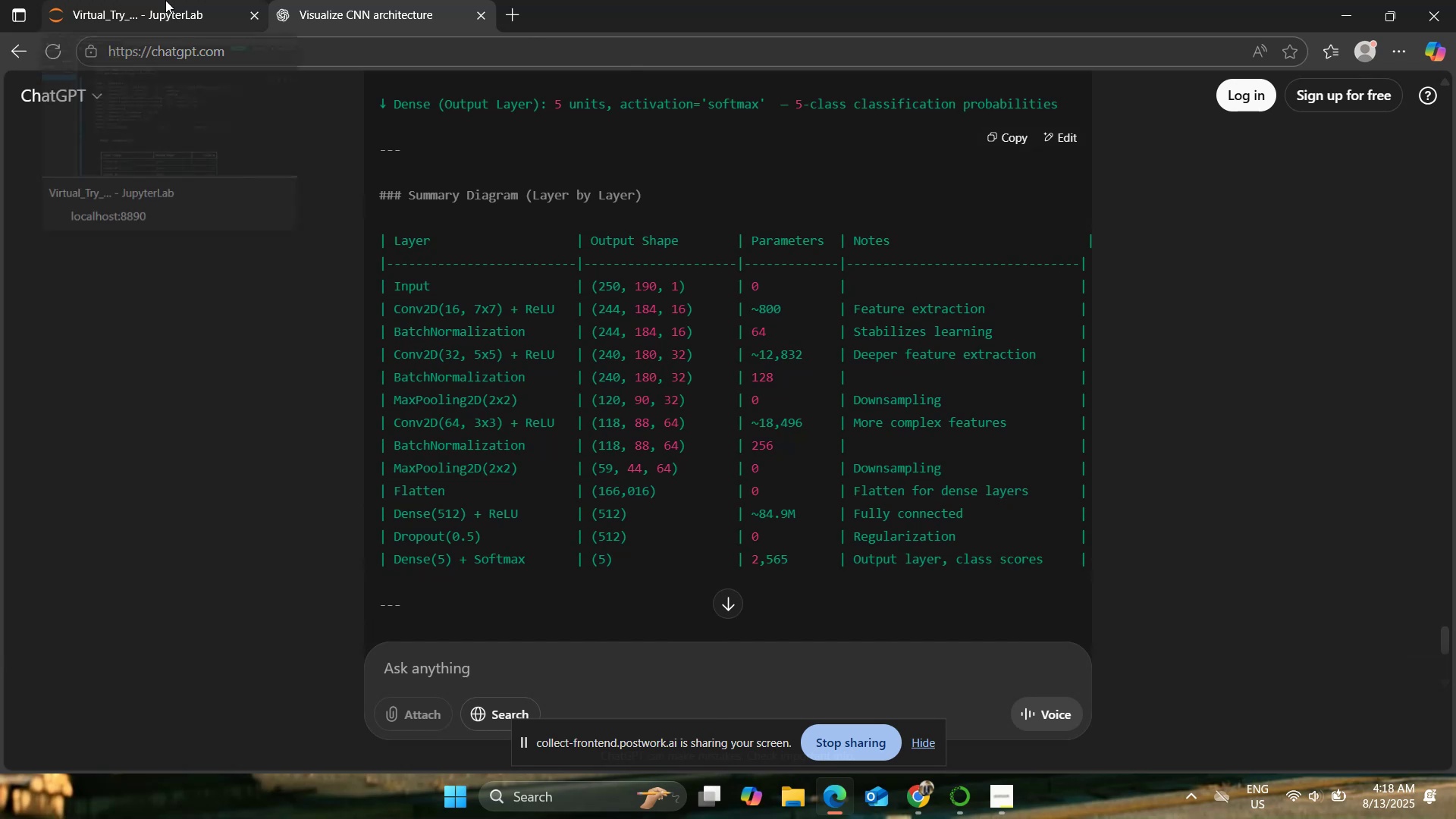 
left_click([165, 0])
 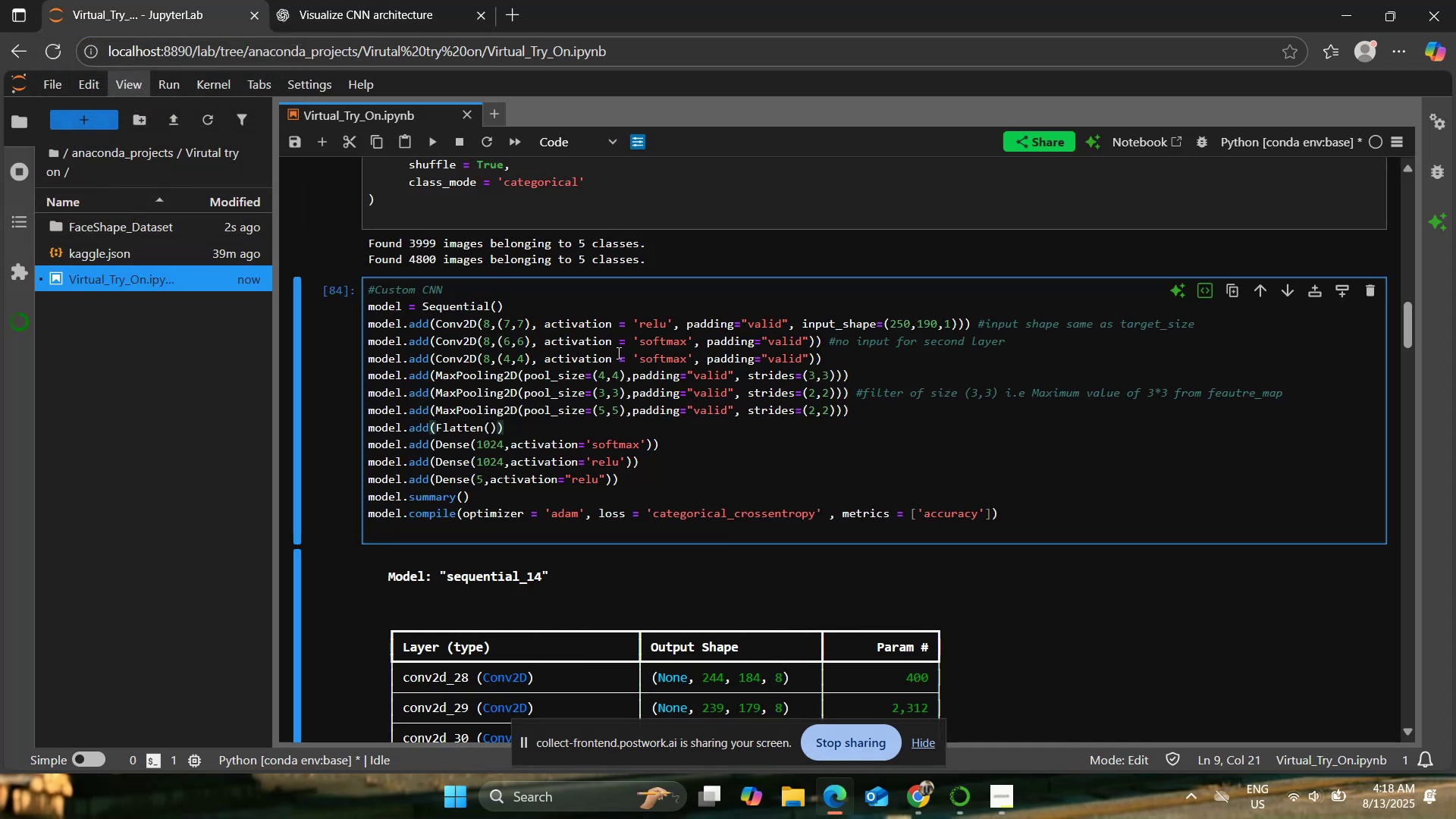 
left_click([638, 325])
 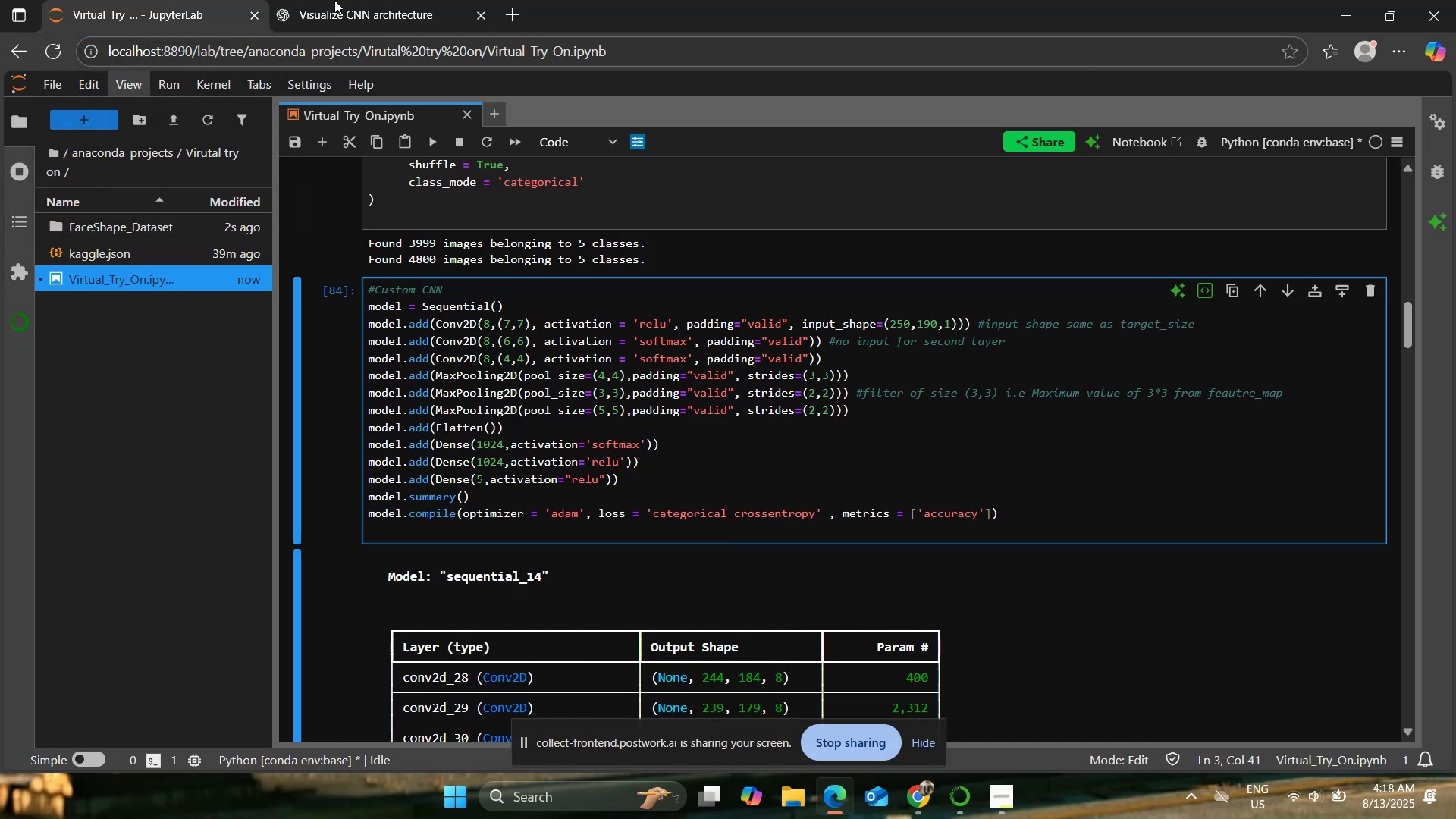 
left_click([319, 0])
 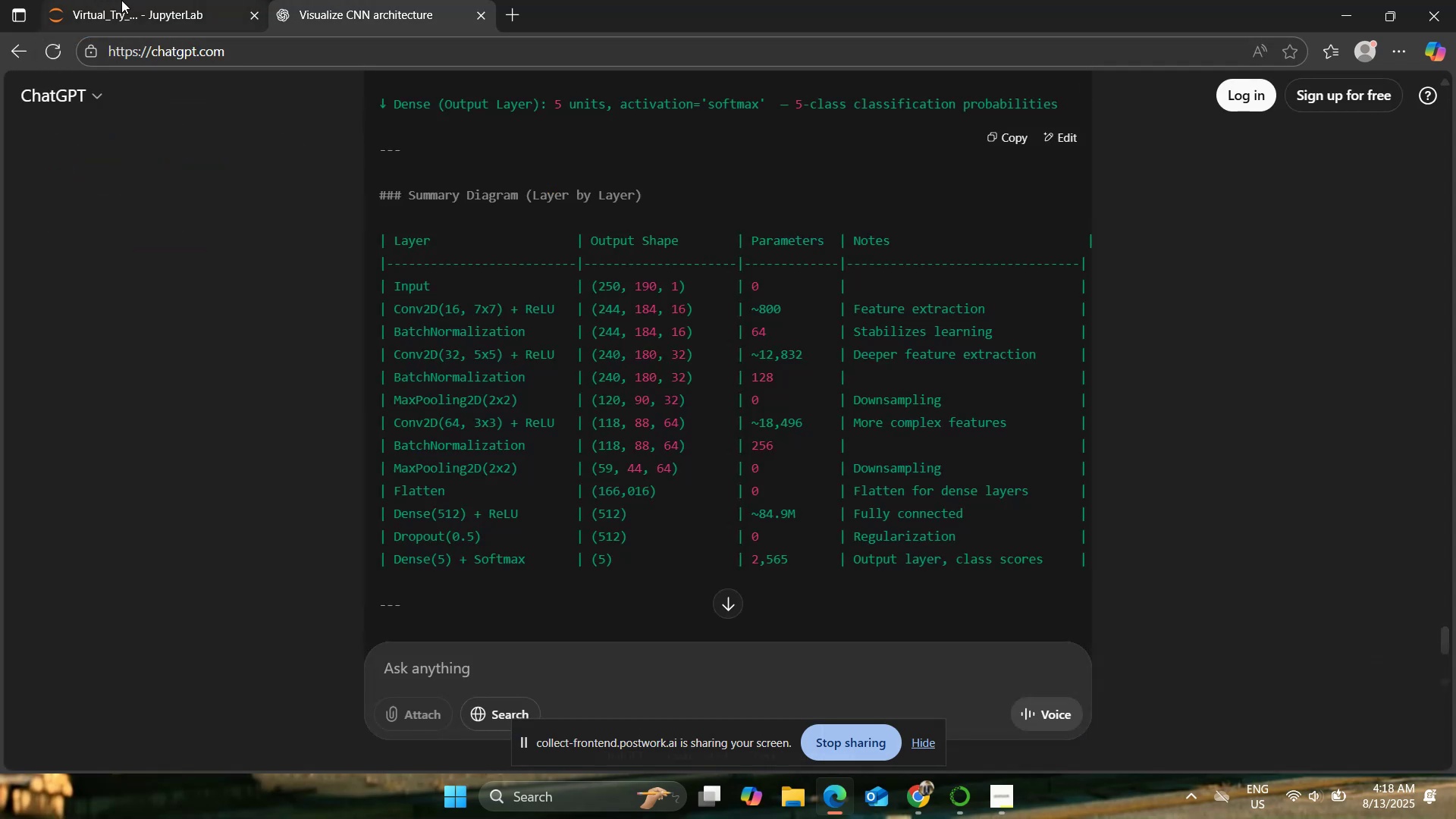 
left_click([122, 0])
 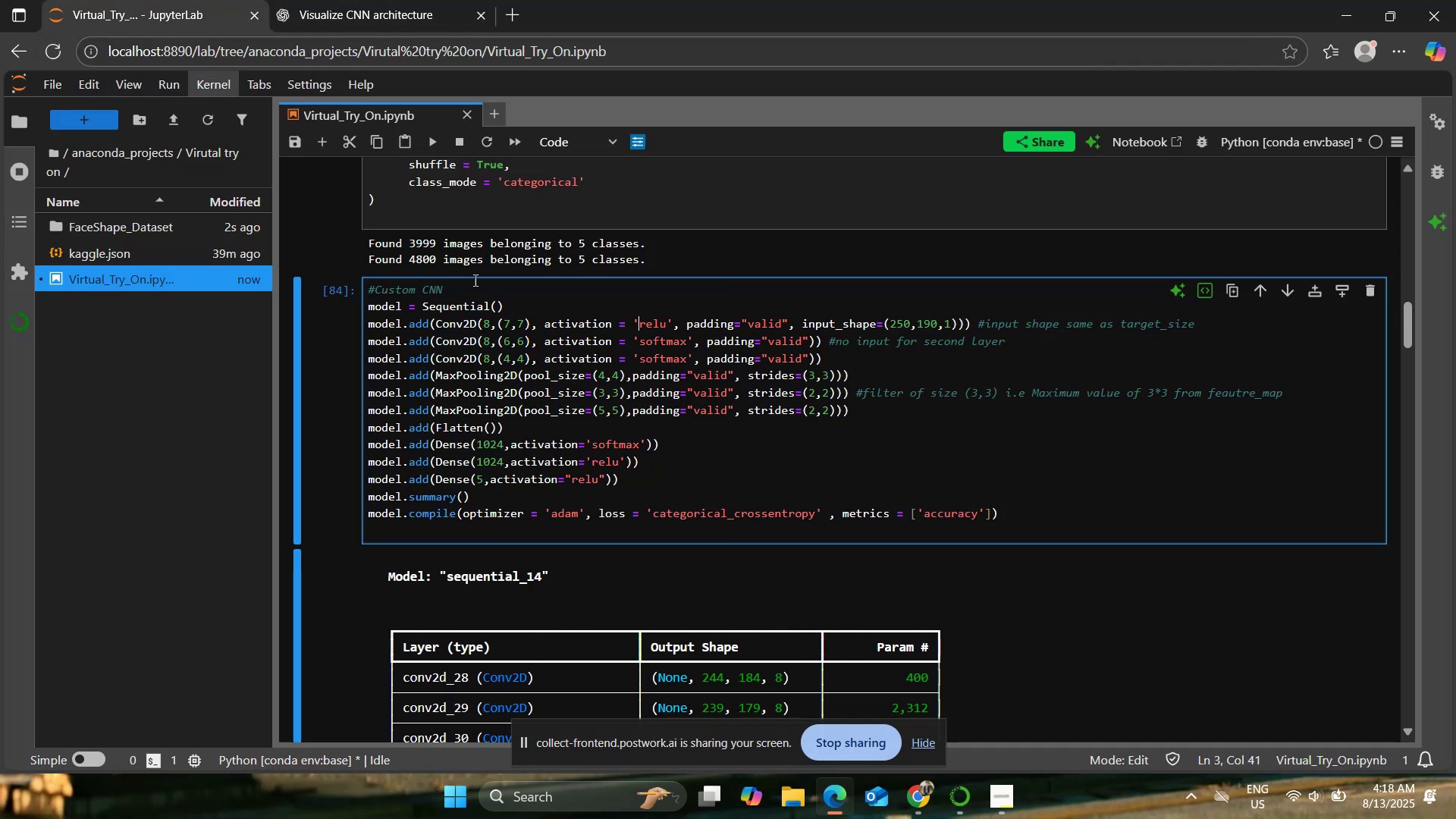 
left_click([396, 9])
 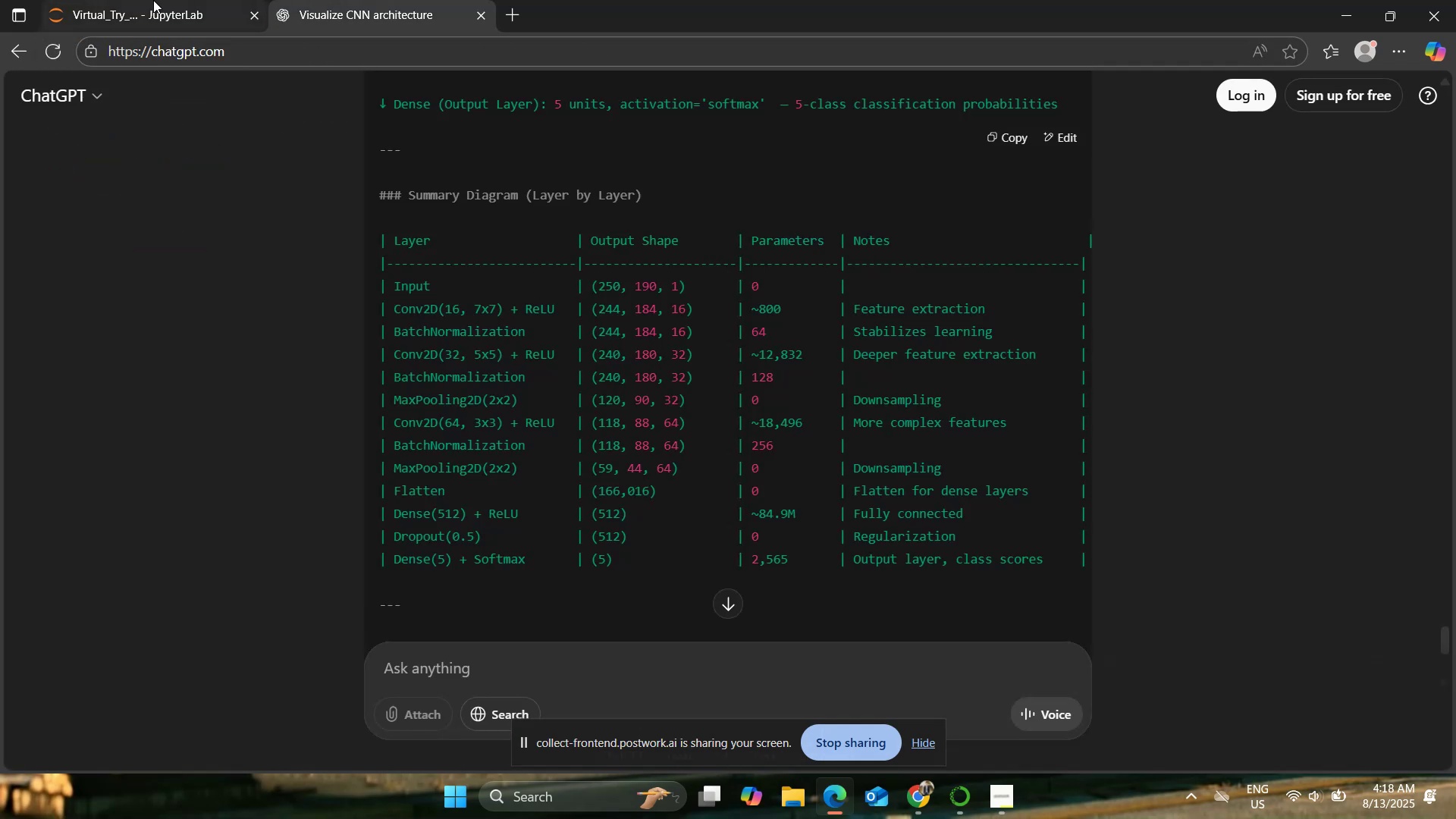 
left_click([155, 0])
 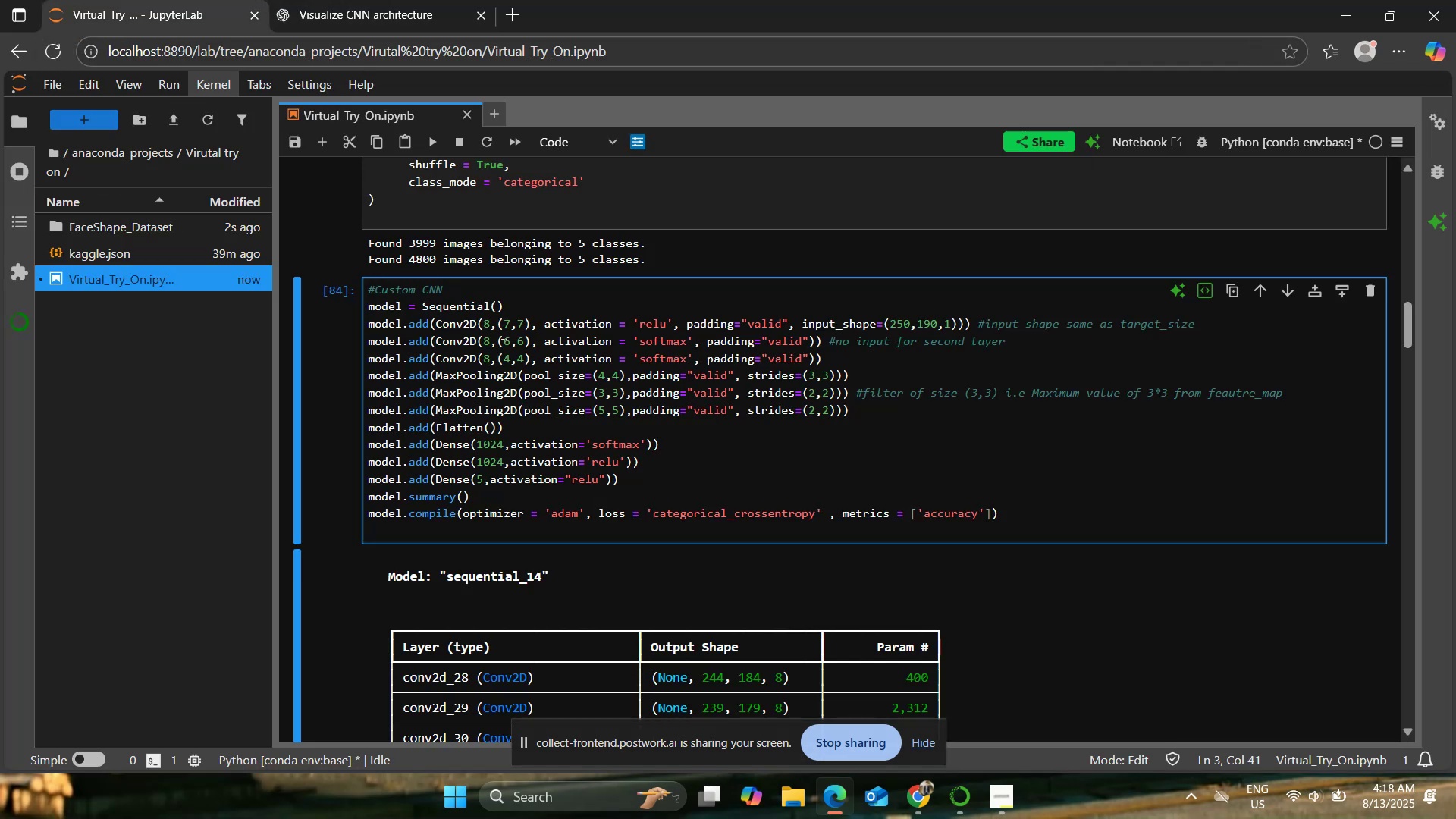 
left_click([491, 327])
 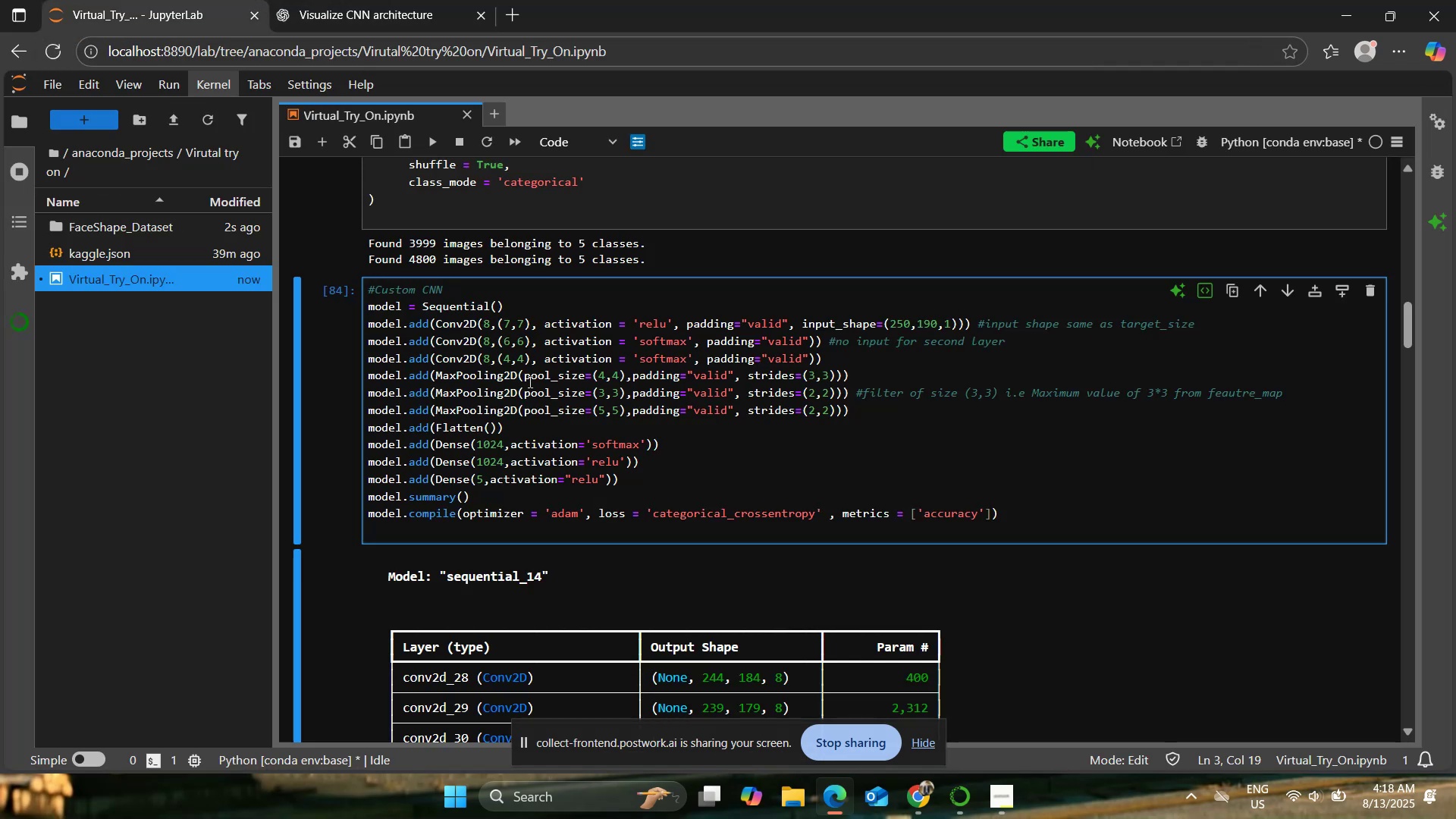 
key(Backspace)
type(15)
key(Backspace)
type(6)
 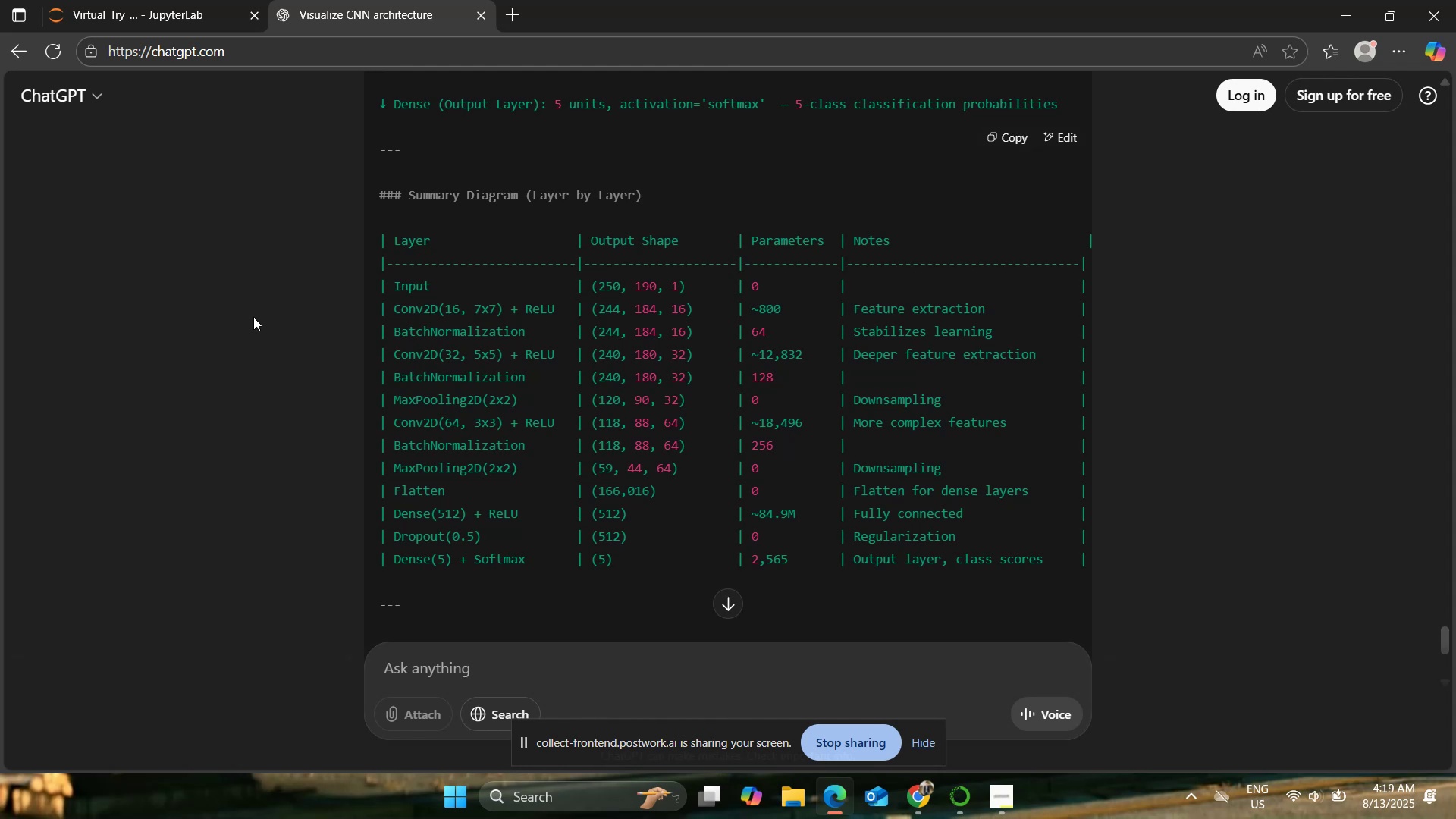 
wait(16.09)
 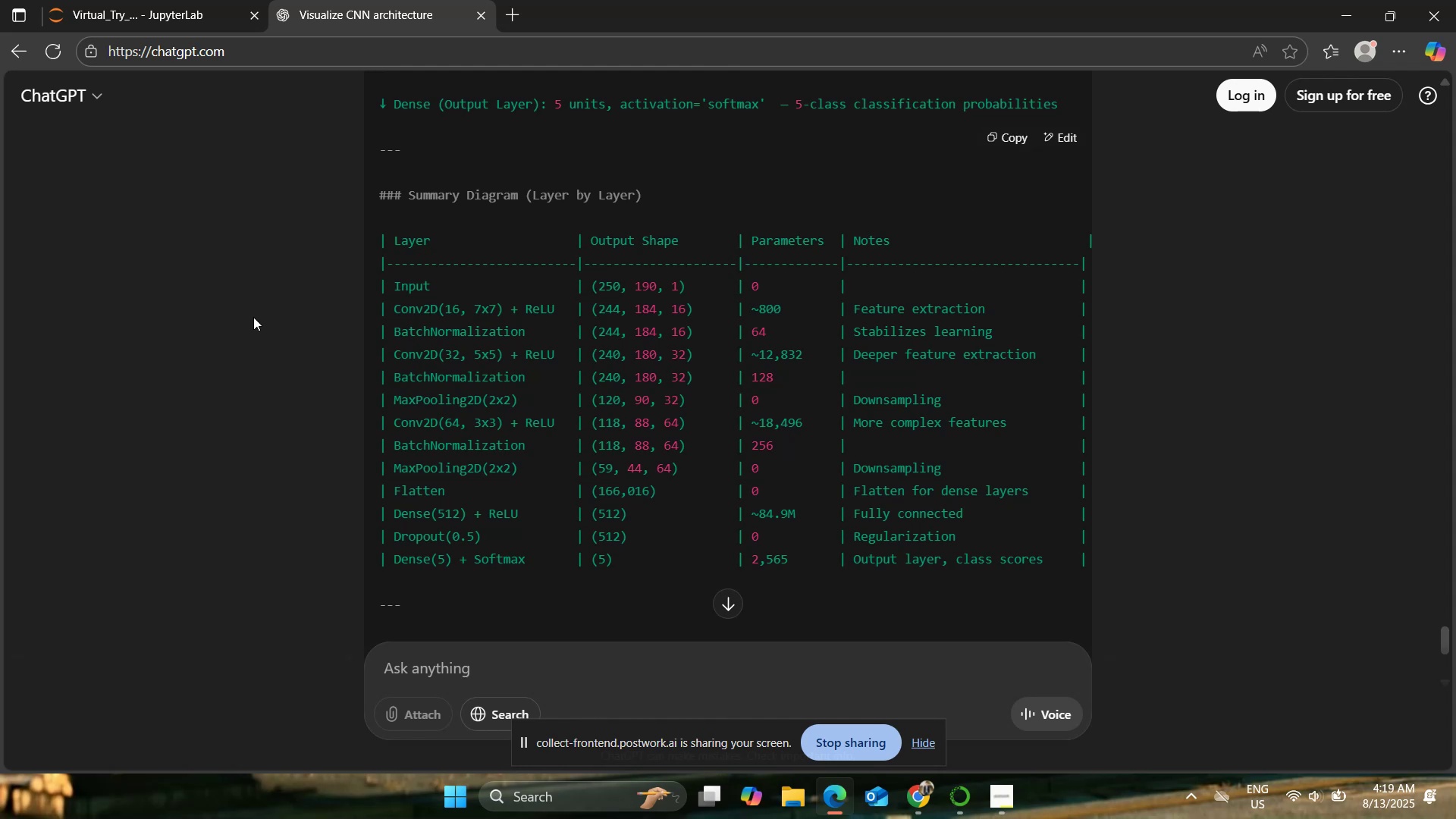 
left_click([134, 0])
 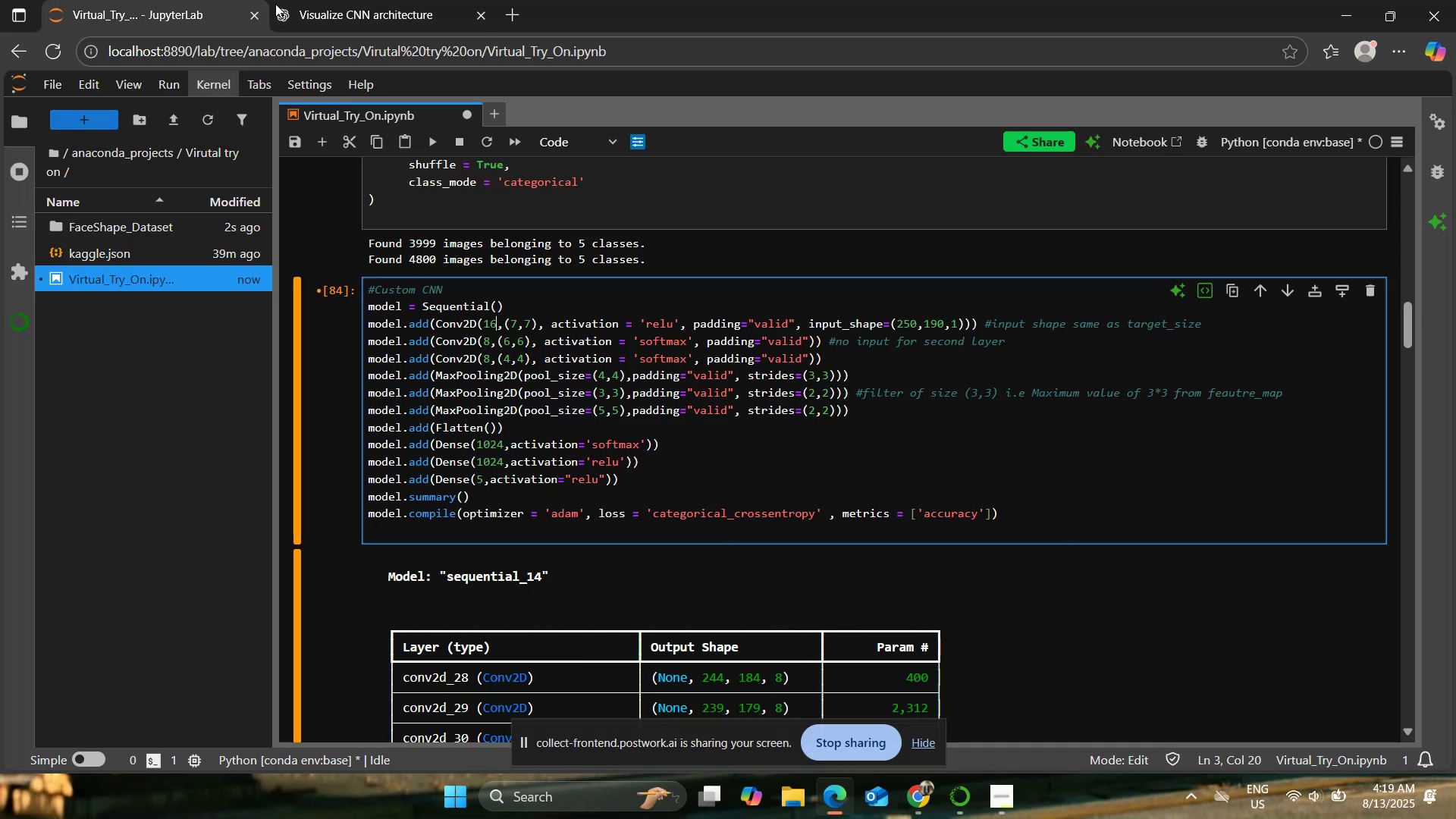 
left_click([341, 0])
 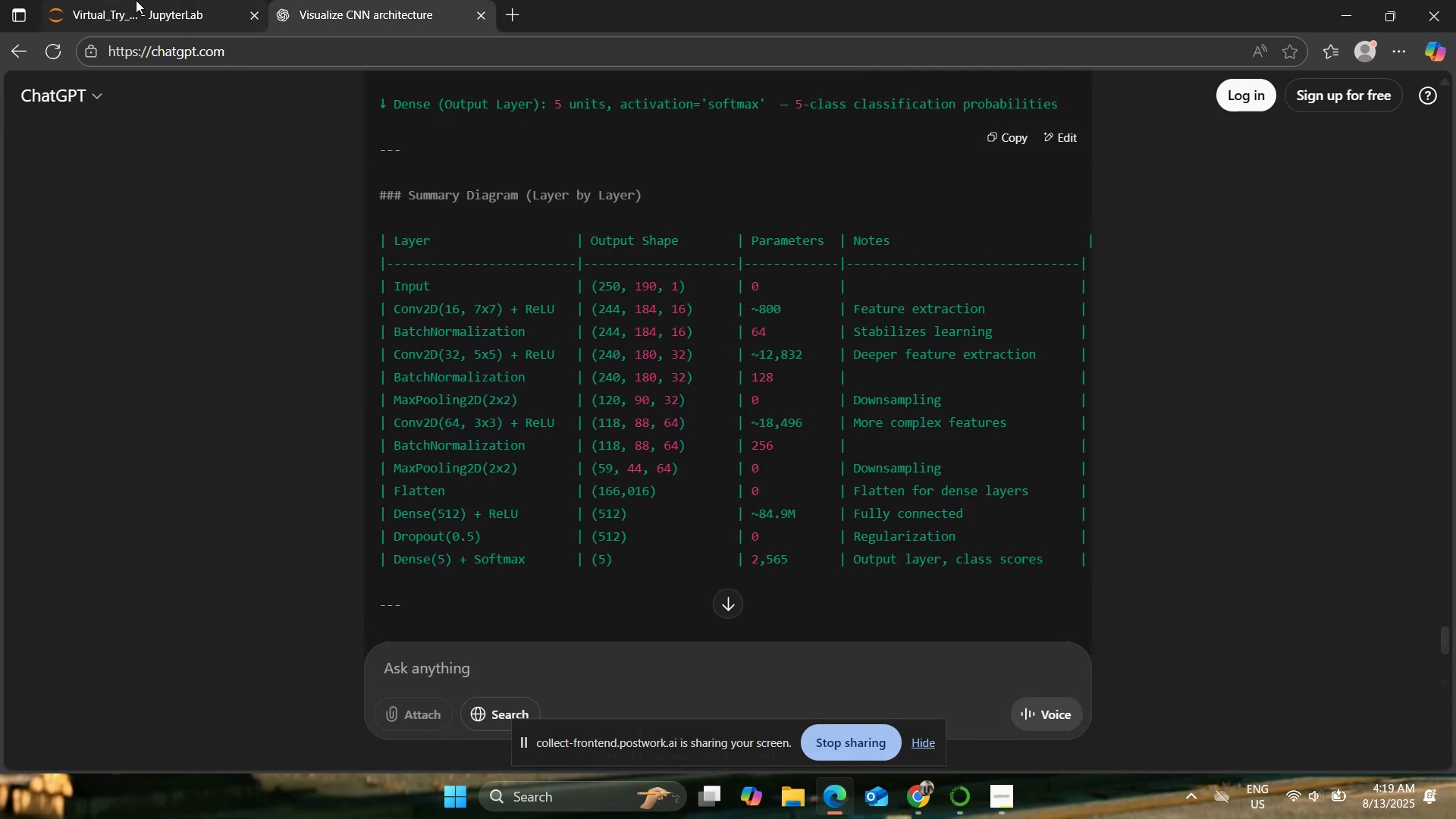 
left_click([165, 0])
 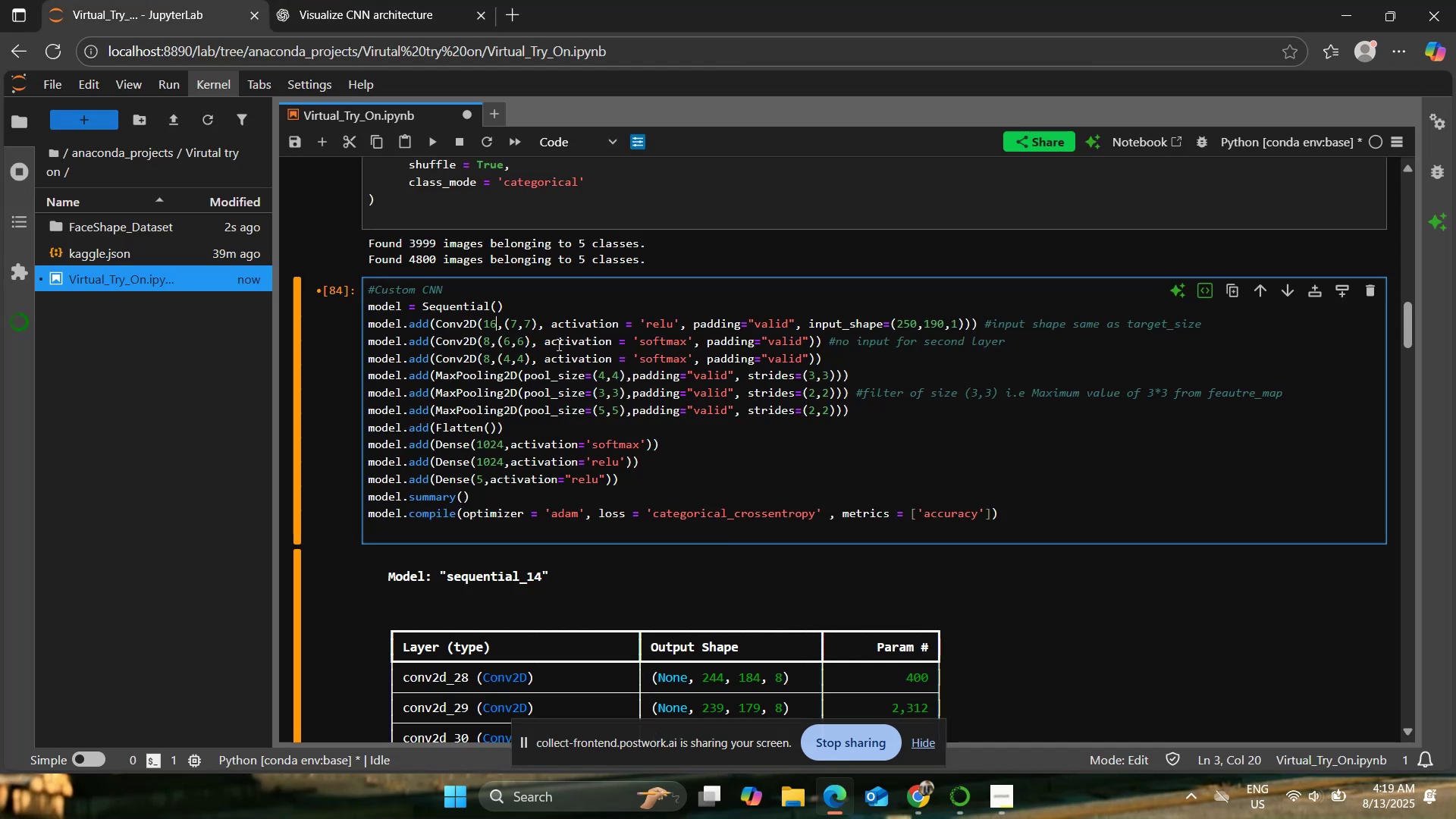 
left_click([360, 0])
 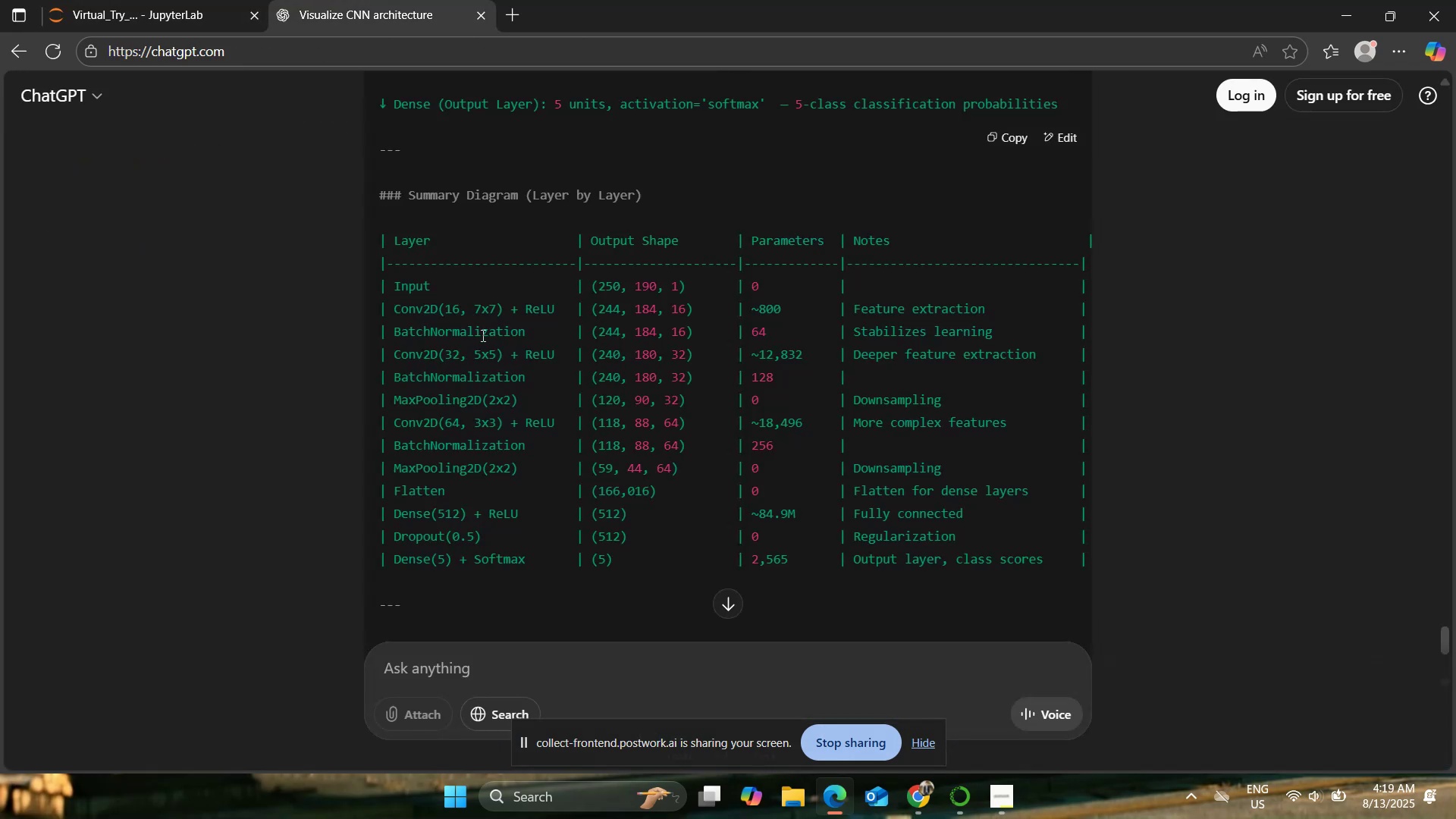 
left_click_drag(start_coordinate=[466, 332], to_coordinate=[538, 338])
 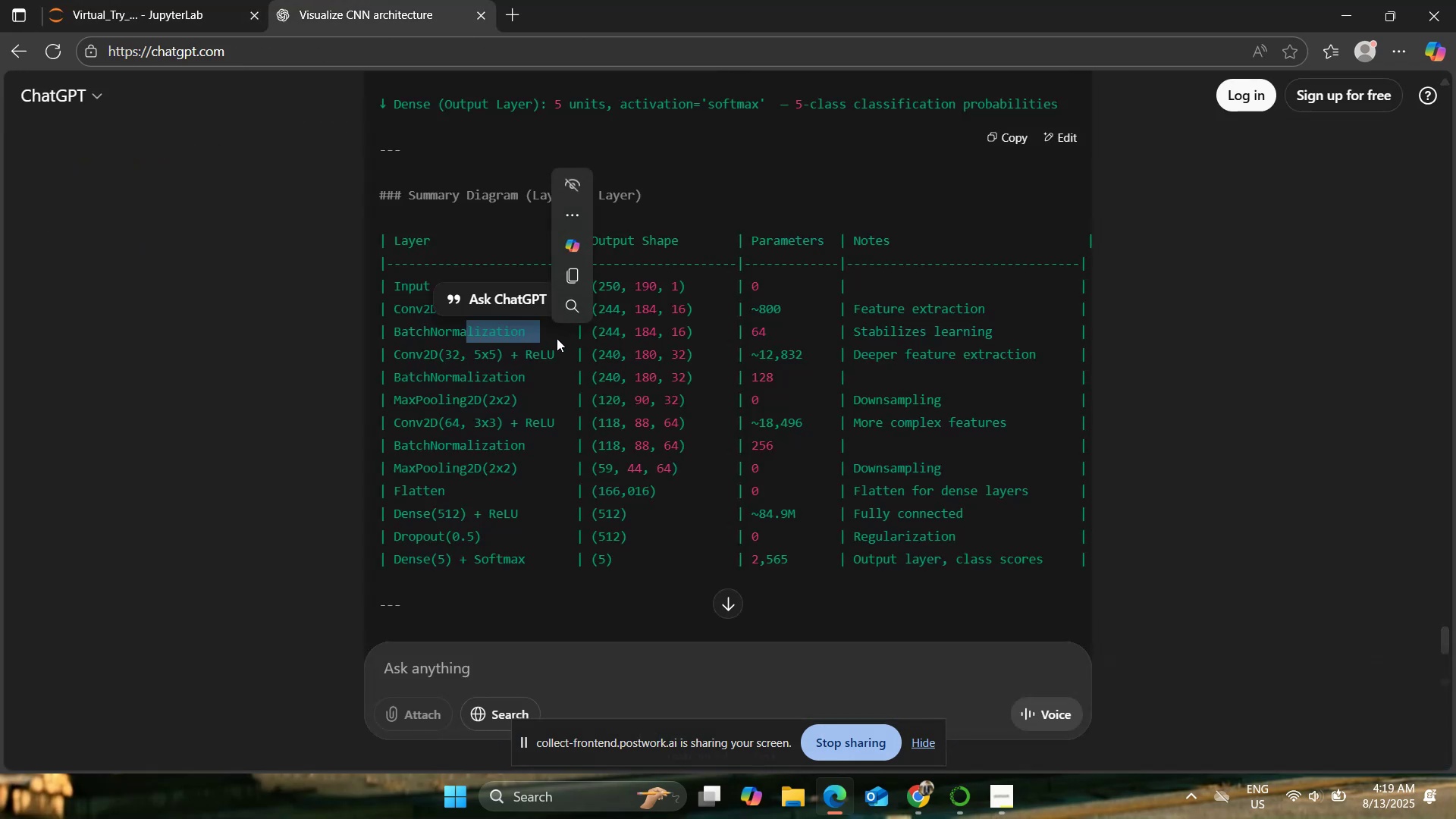 
left_click([557, 338])
 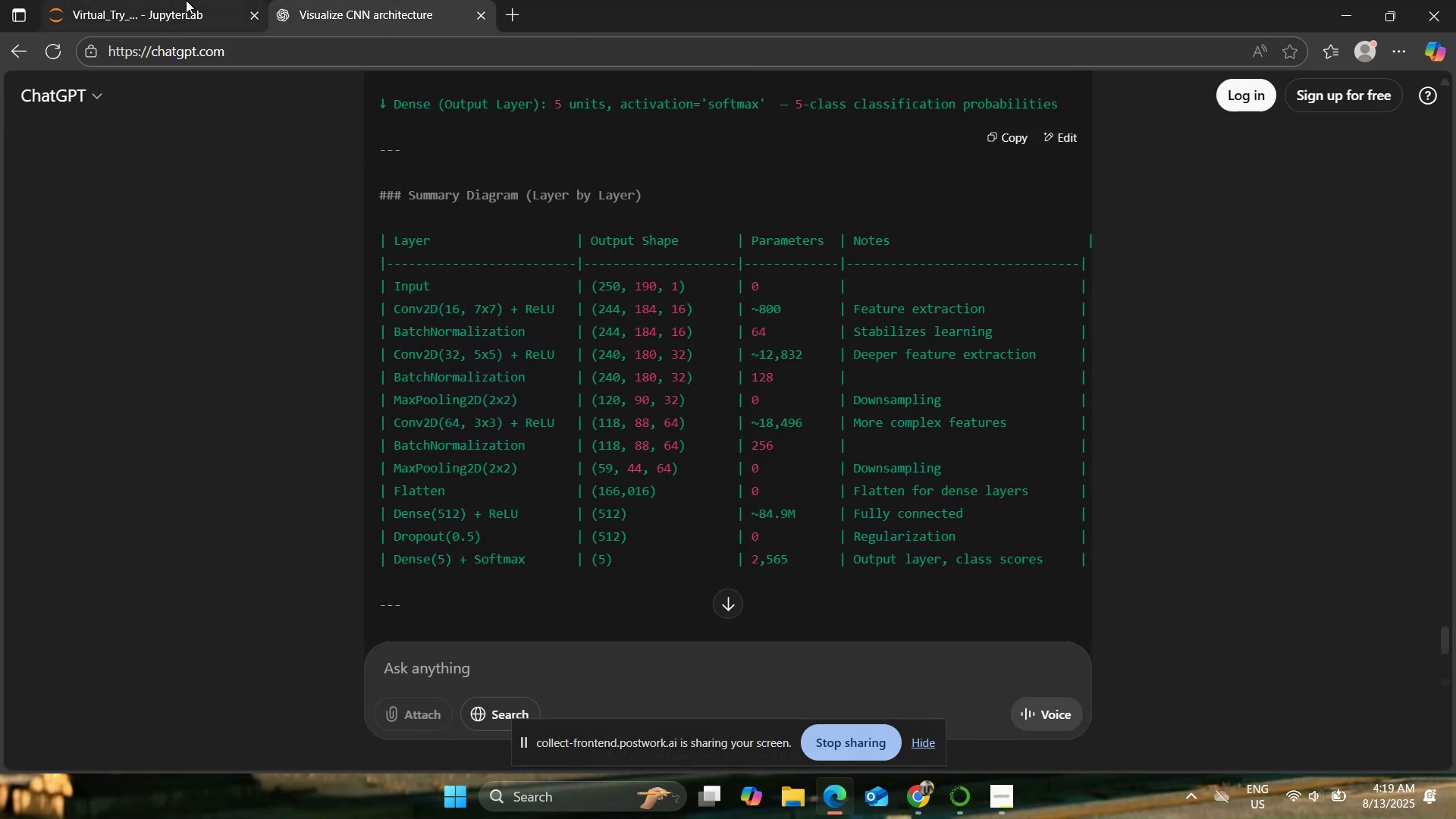 
left_click([186, 0])
 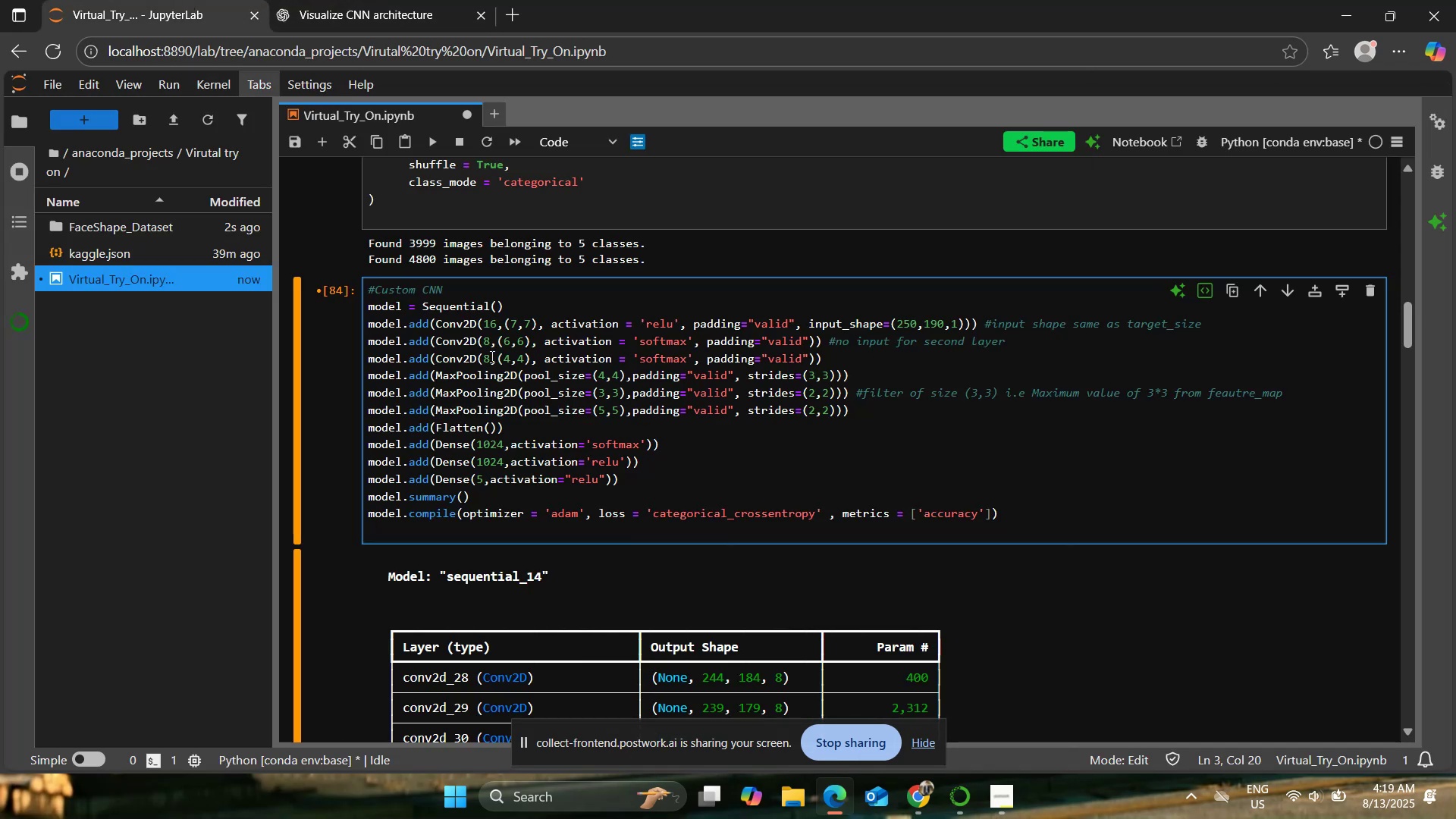 
left_click([488, 345])
 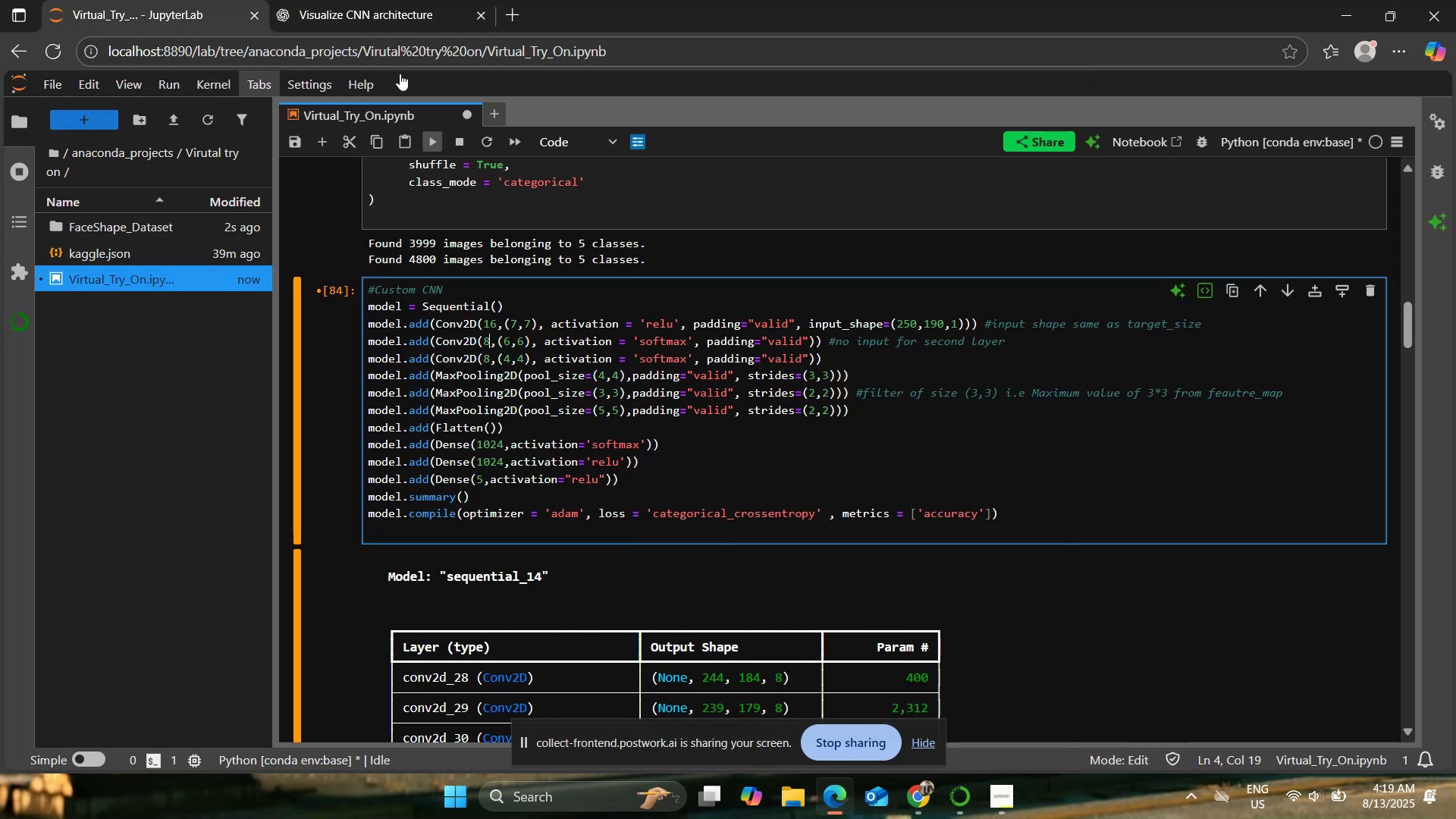 
left_click([369, 0])
 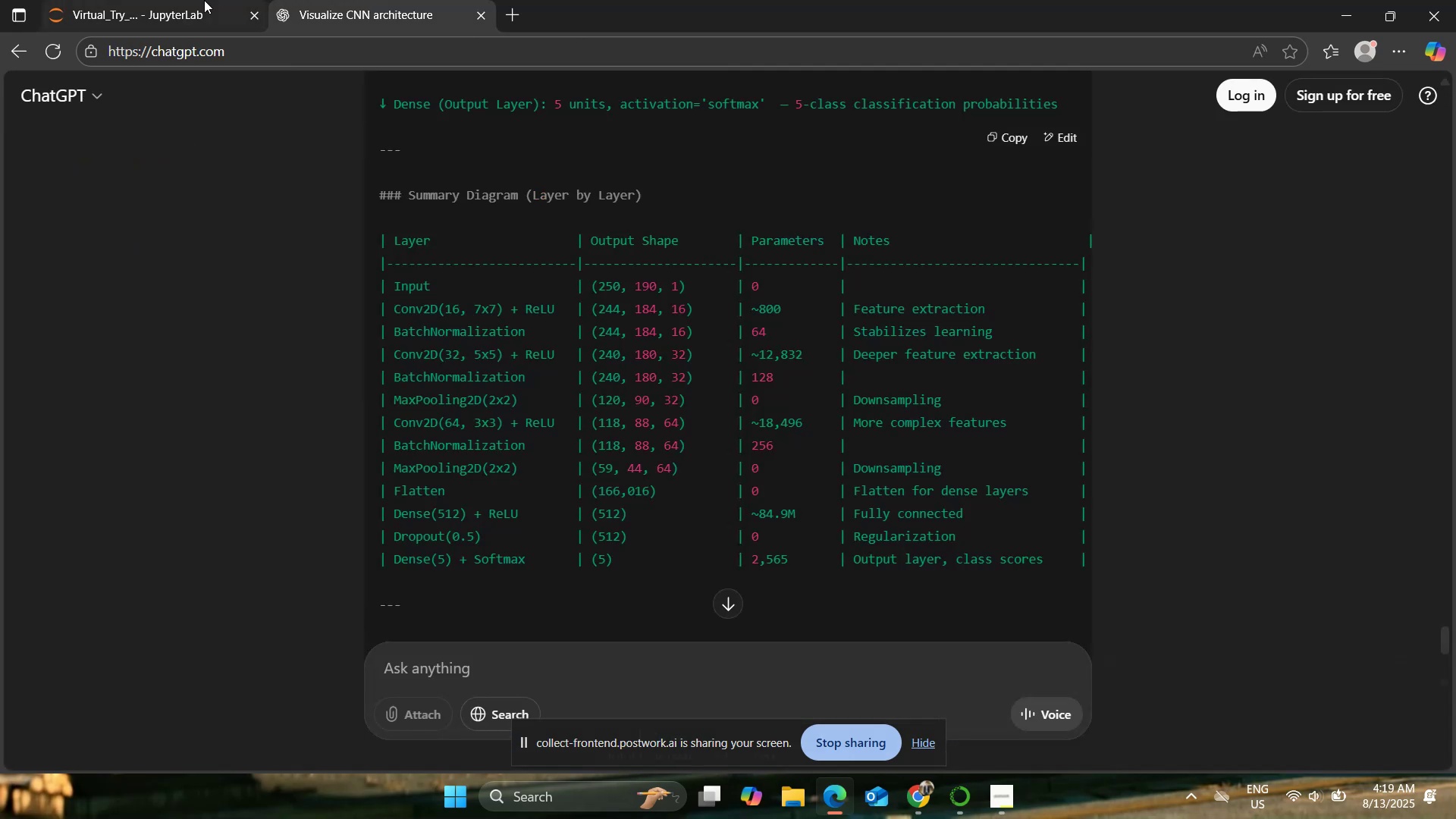 
left_click([204, 0])
 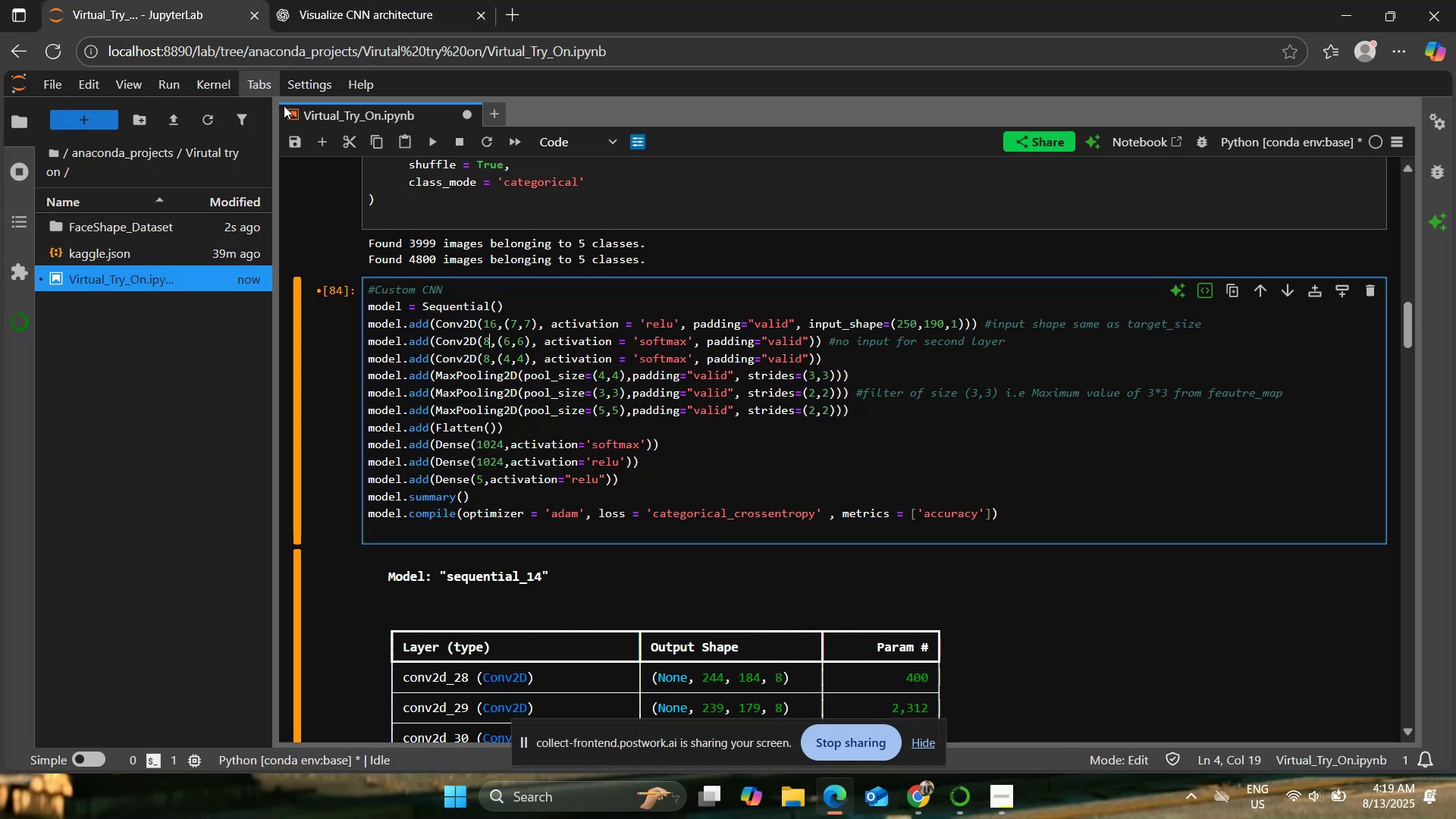 
key(Backspace)
type(32)
 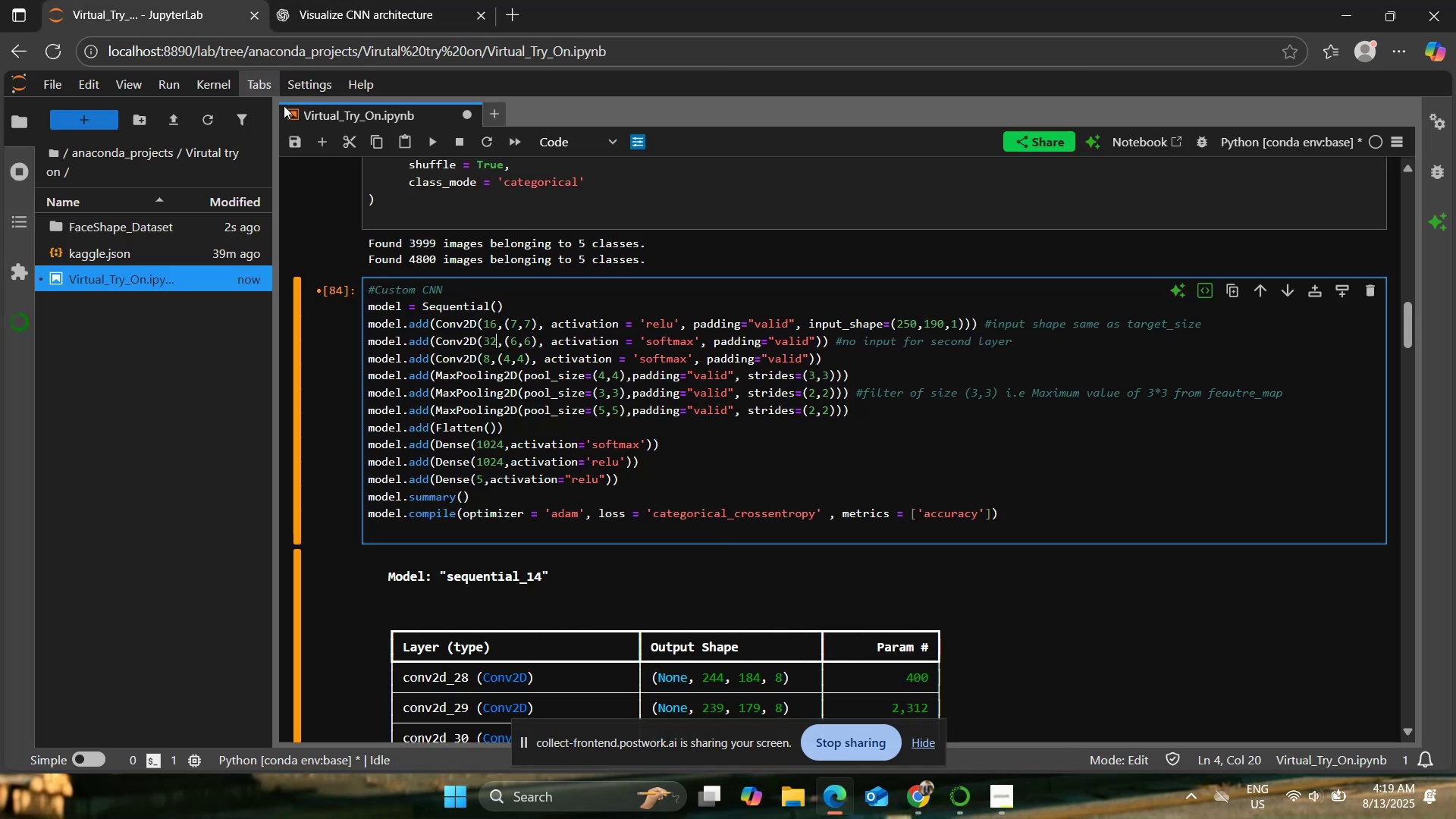 
key(ArrowRight)
 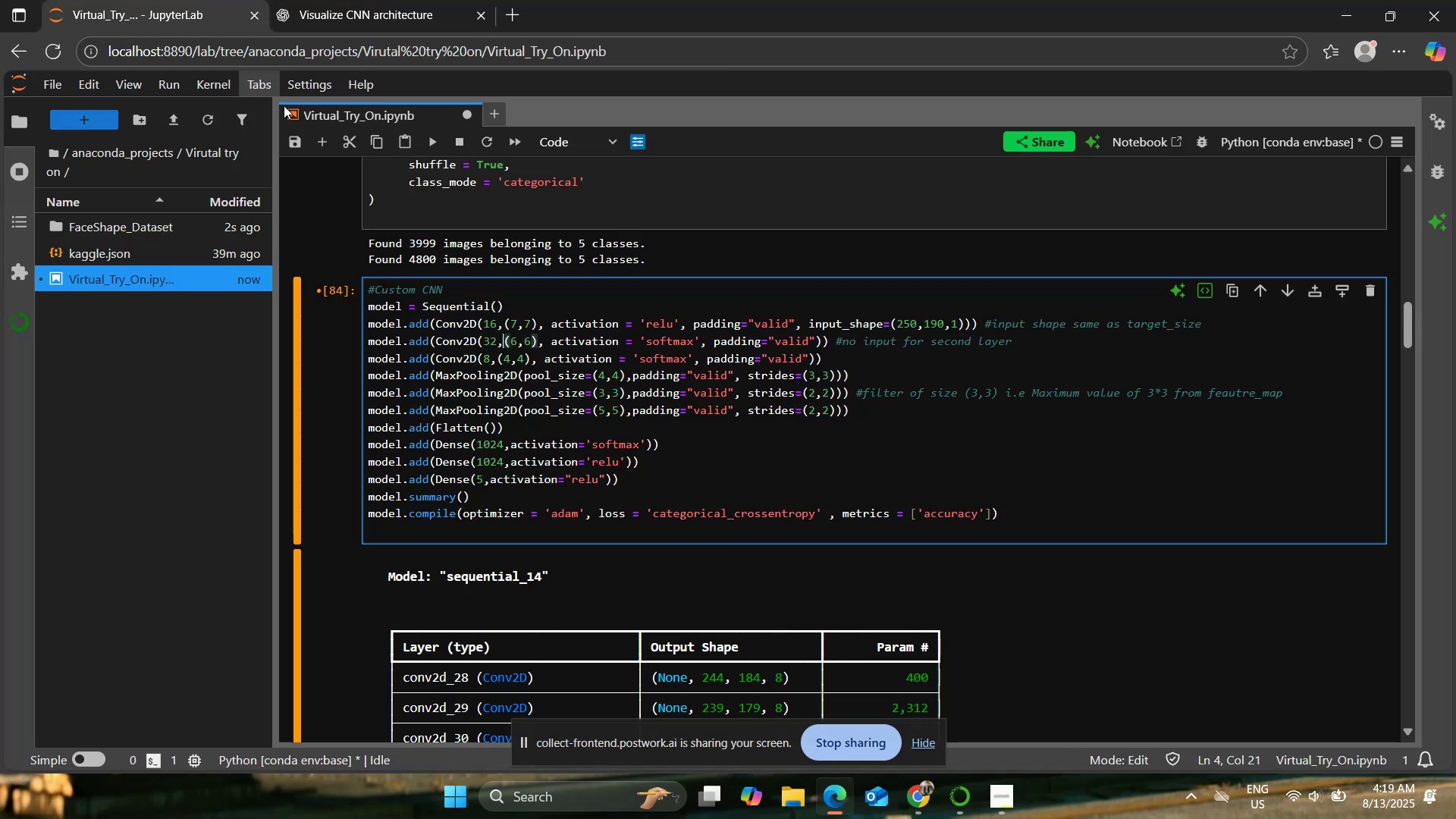 
key(ArrowRight)
 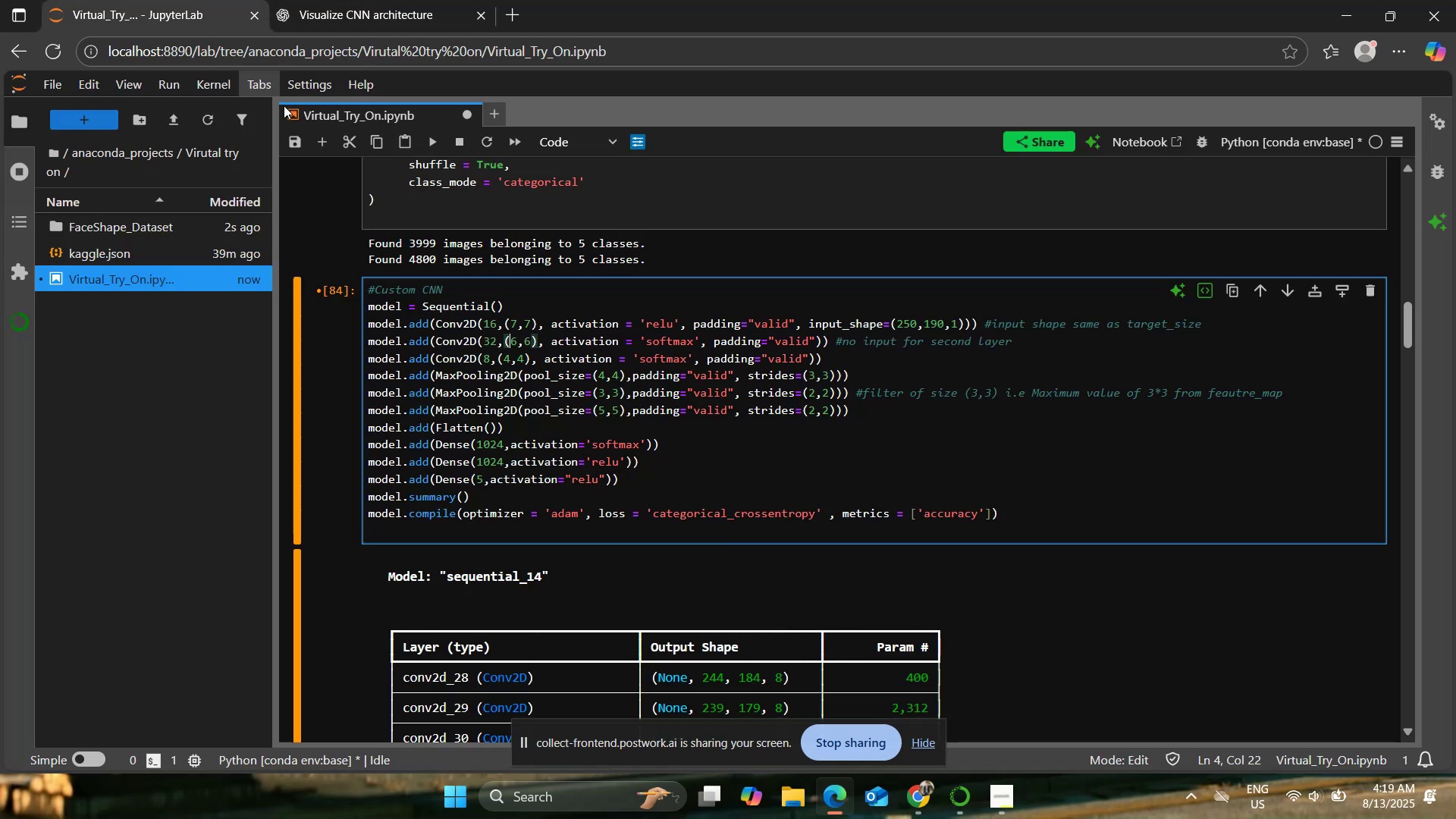 
key(ArrowRight)
 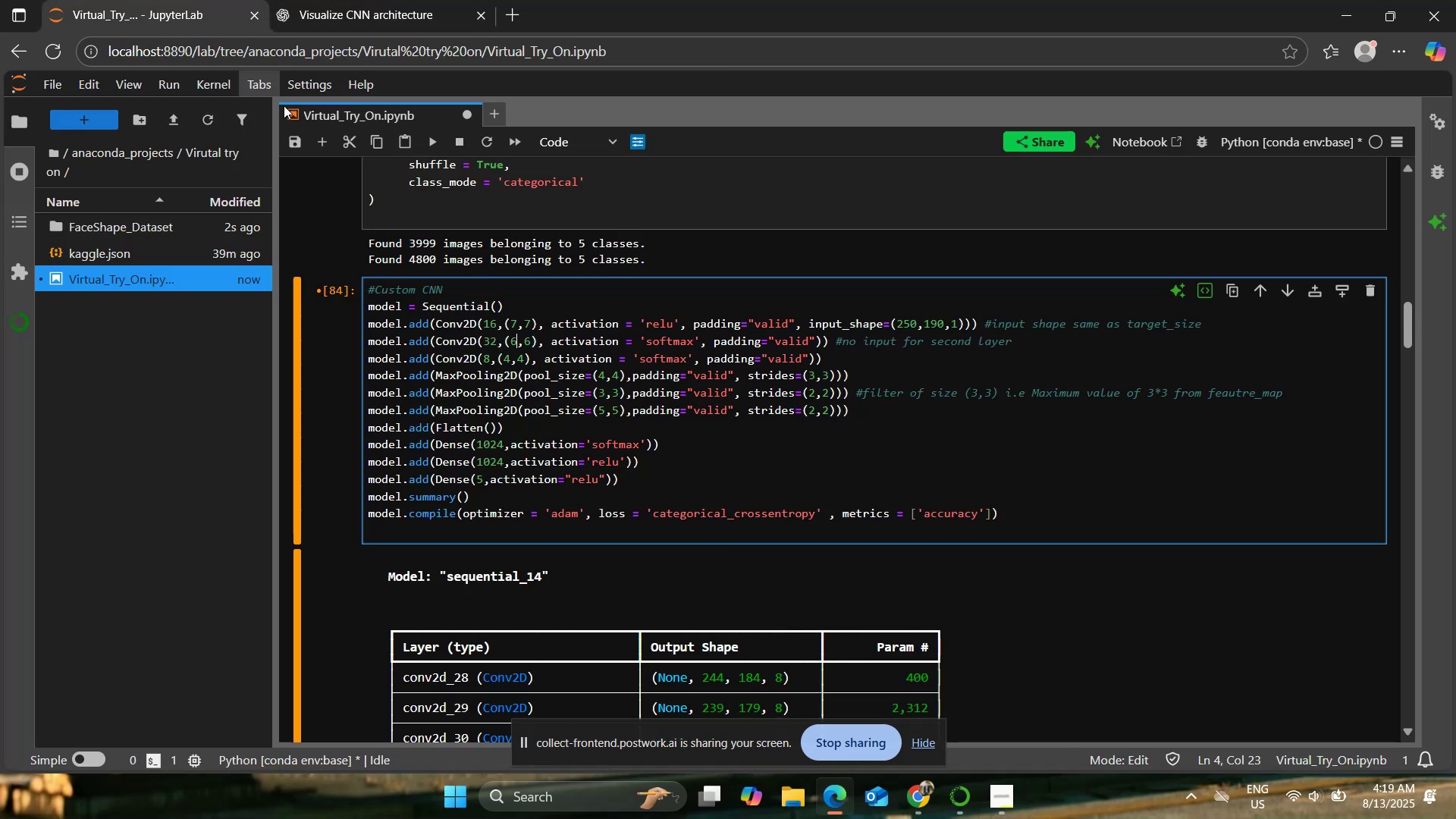 
key(Backspace)
 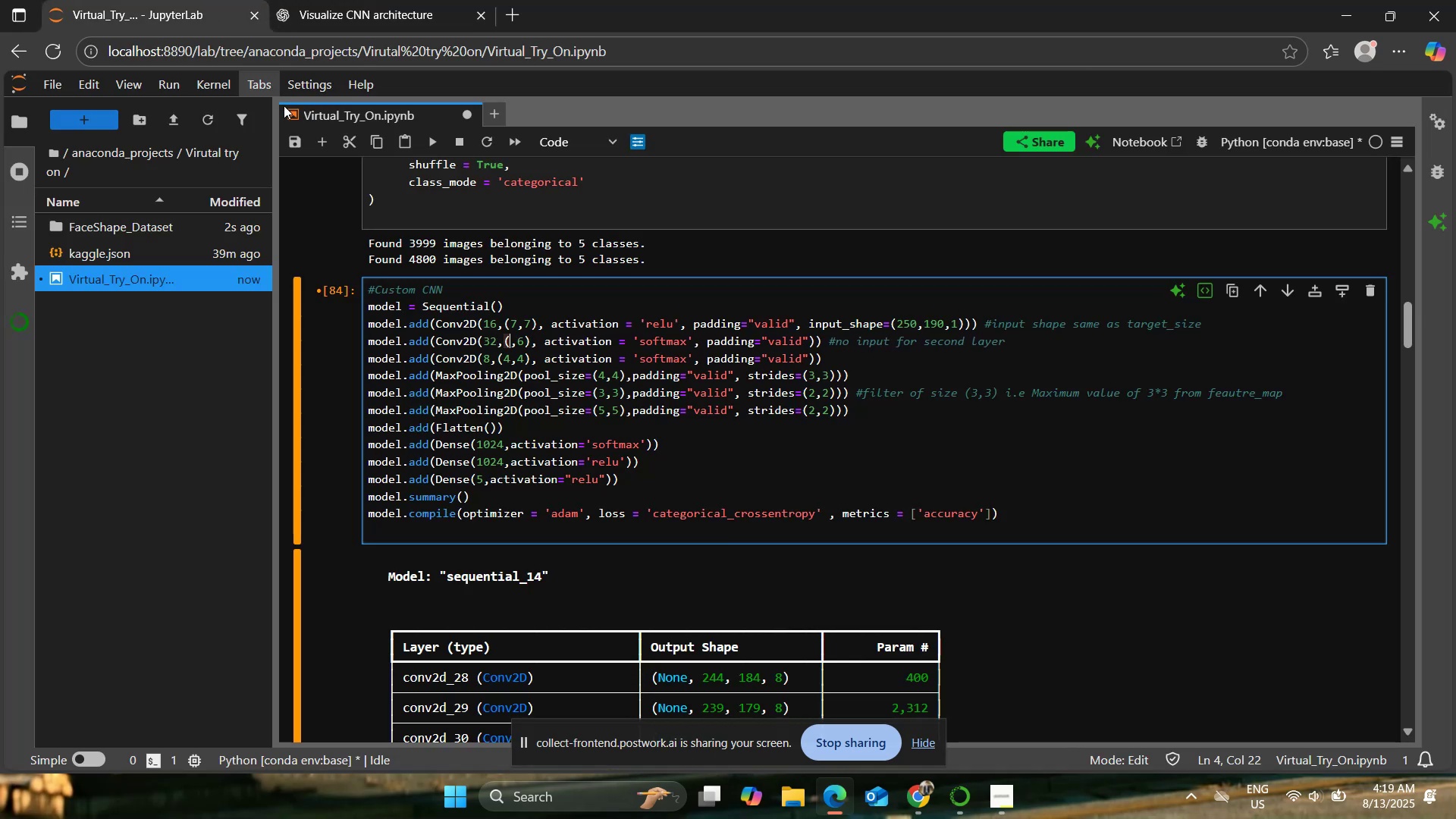 
key(5)
 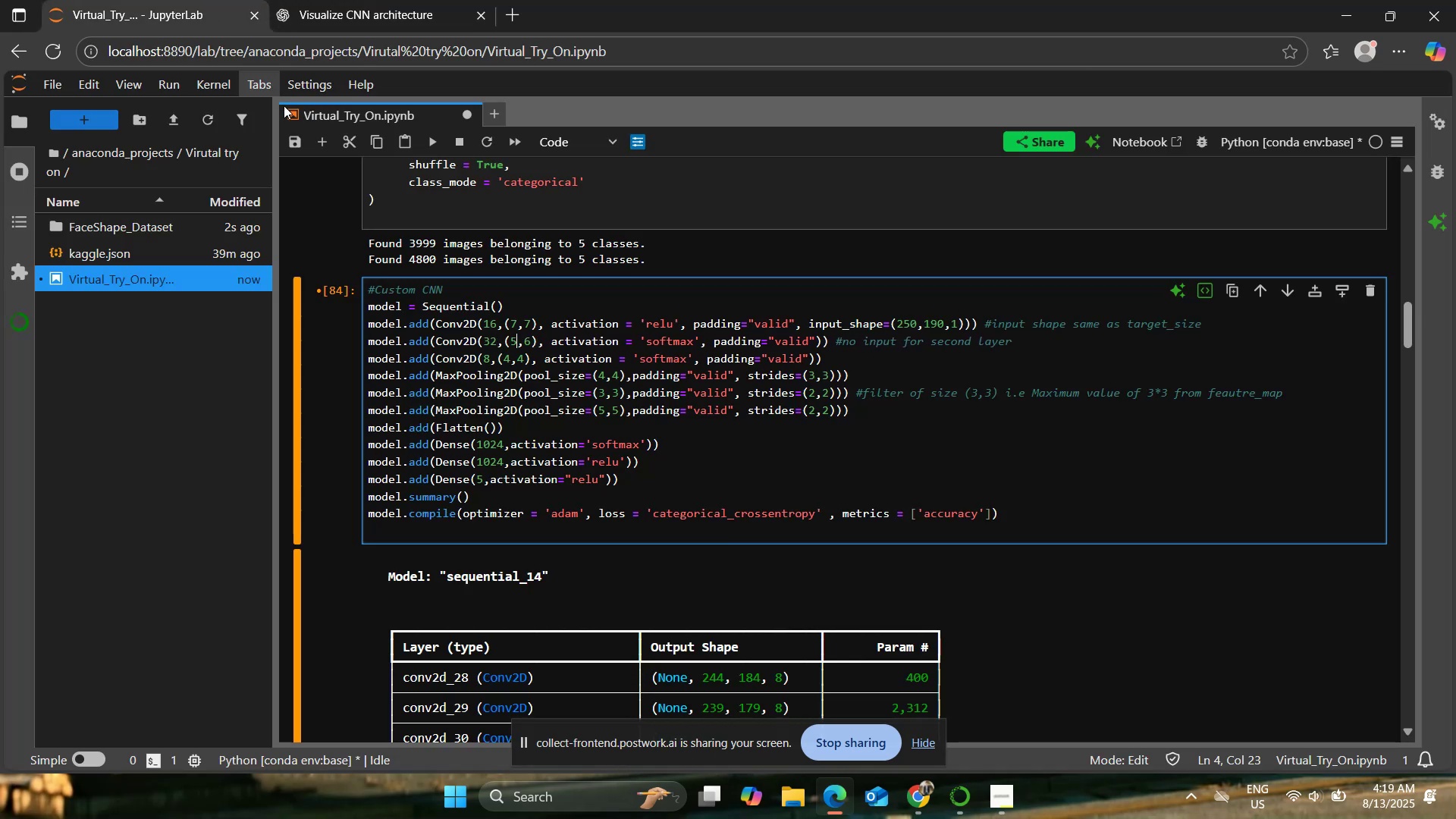 
key(ArrowRight)
 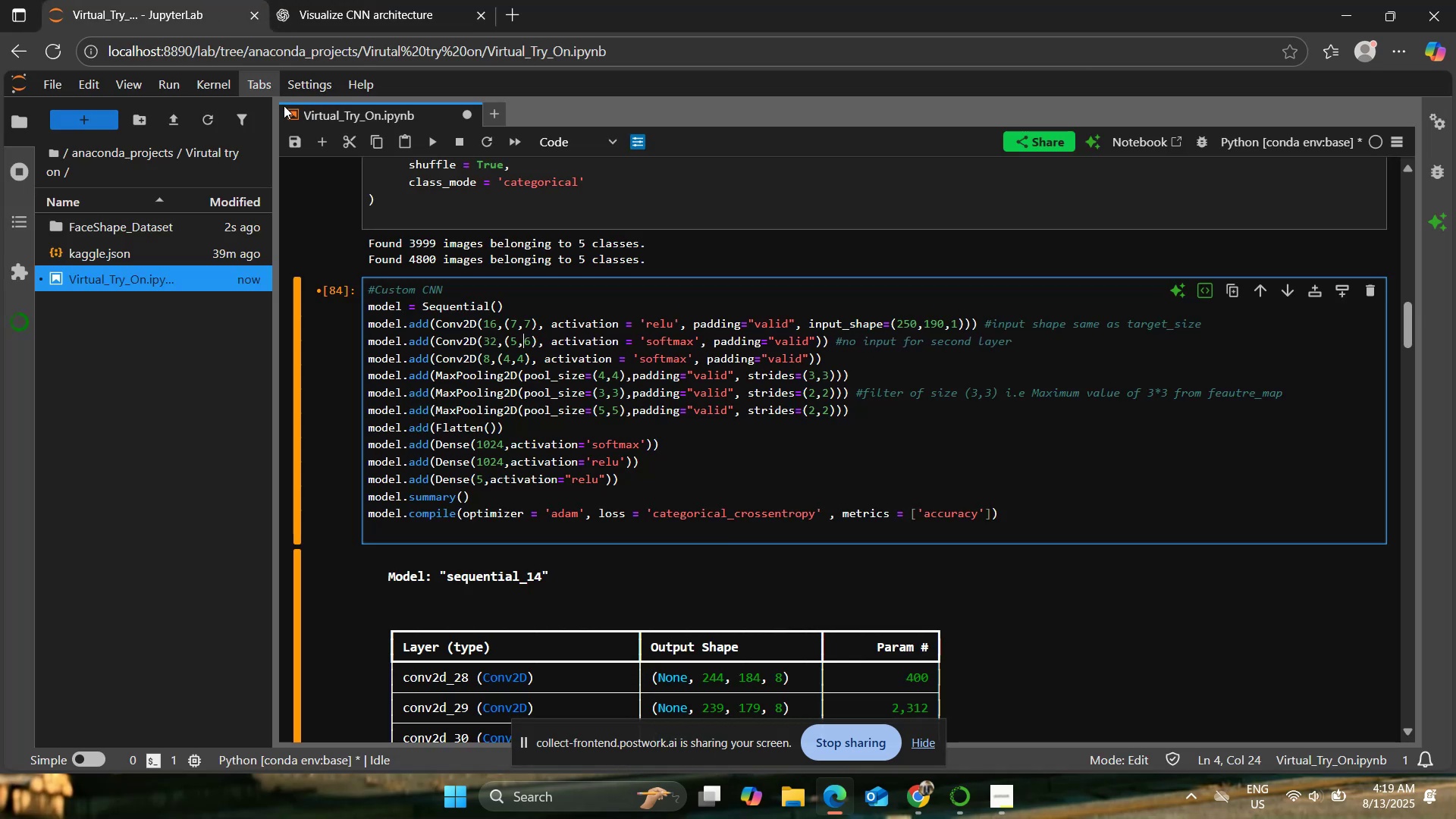 
key(ArrowRight)
 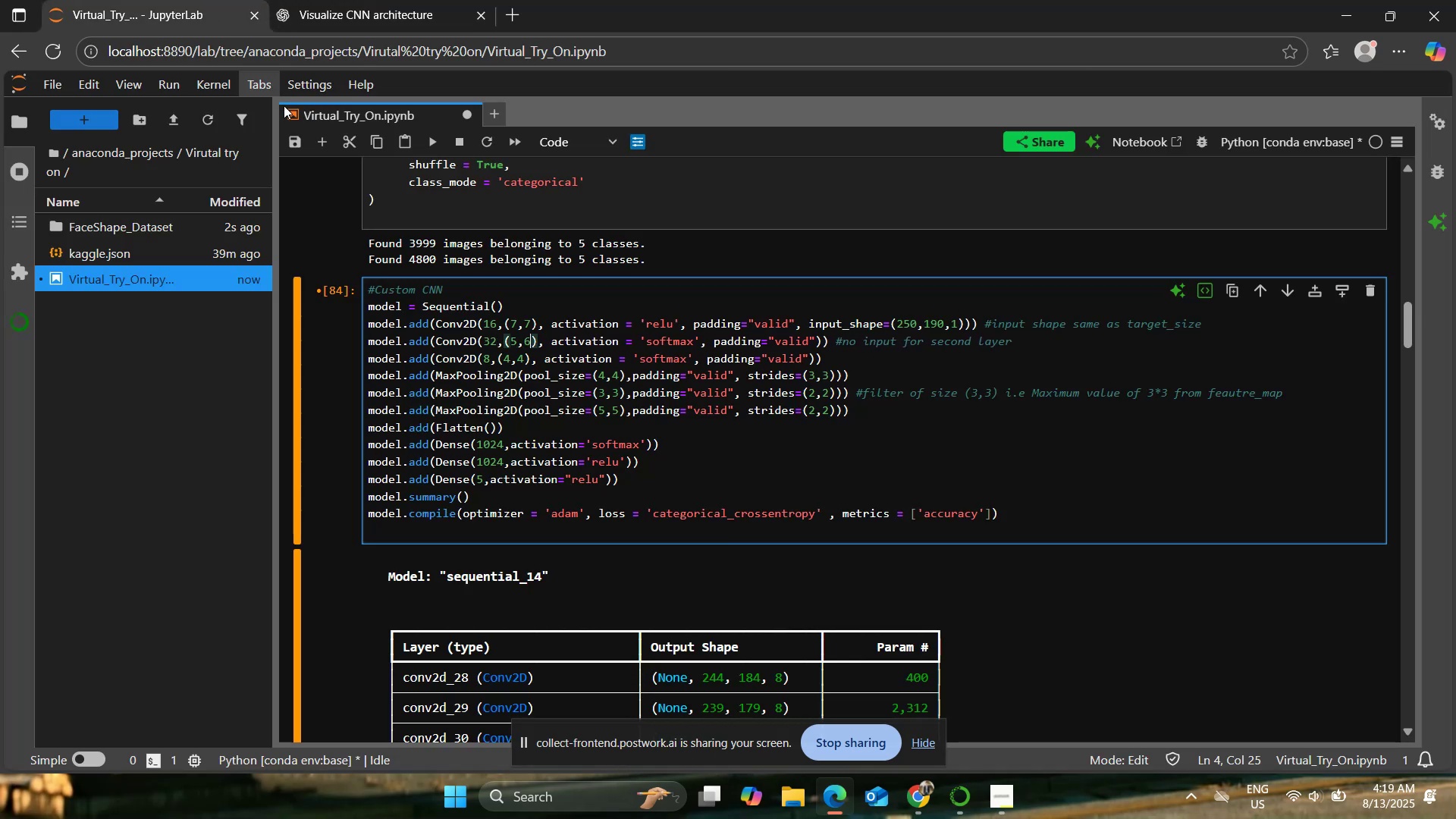 
key(Backspace)
 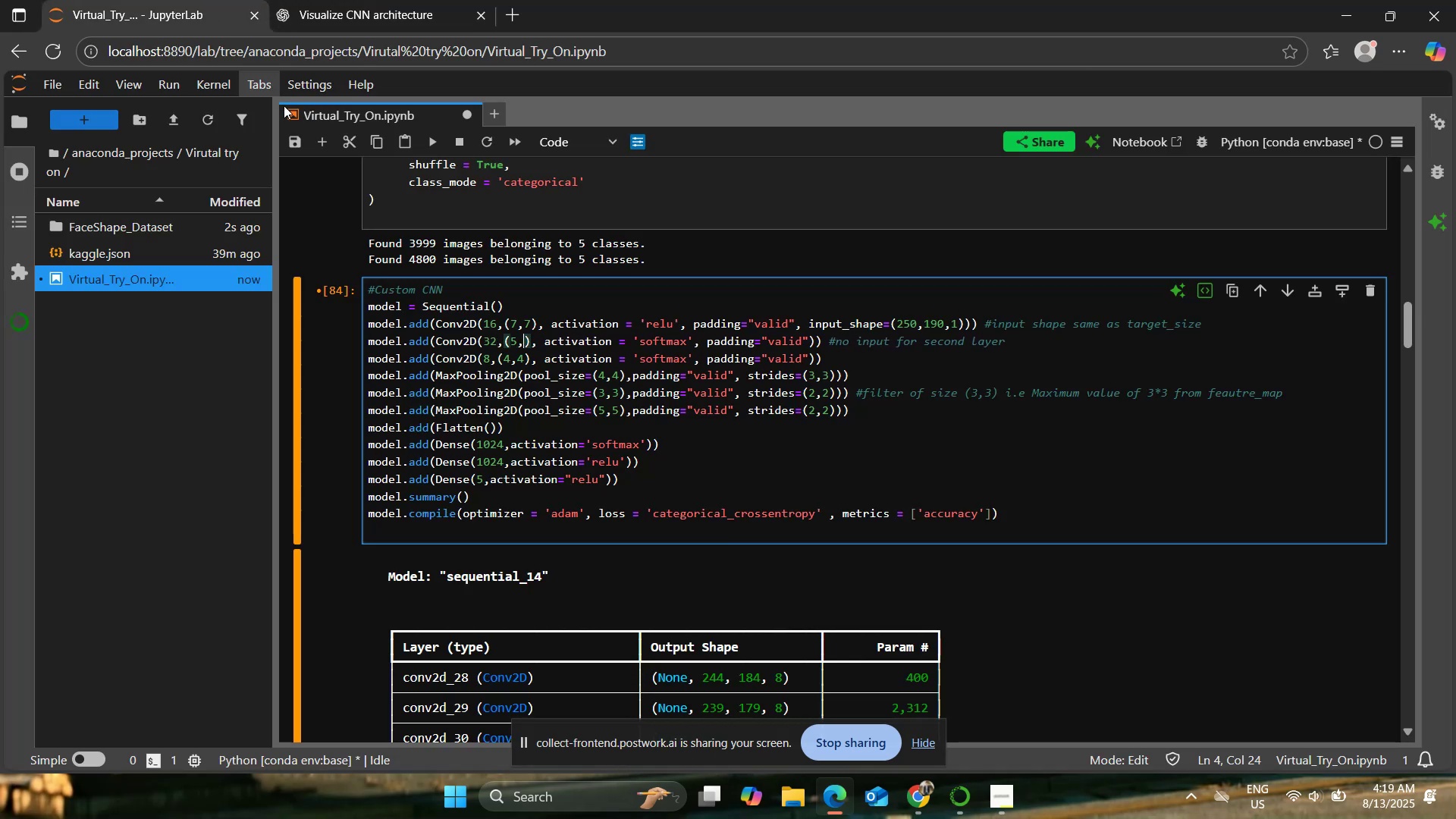 
key(5)
 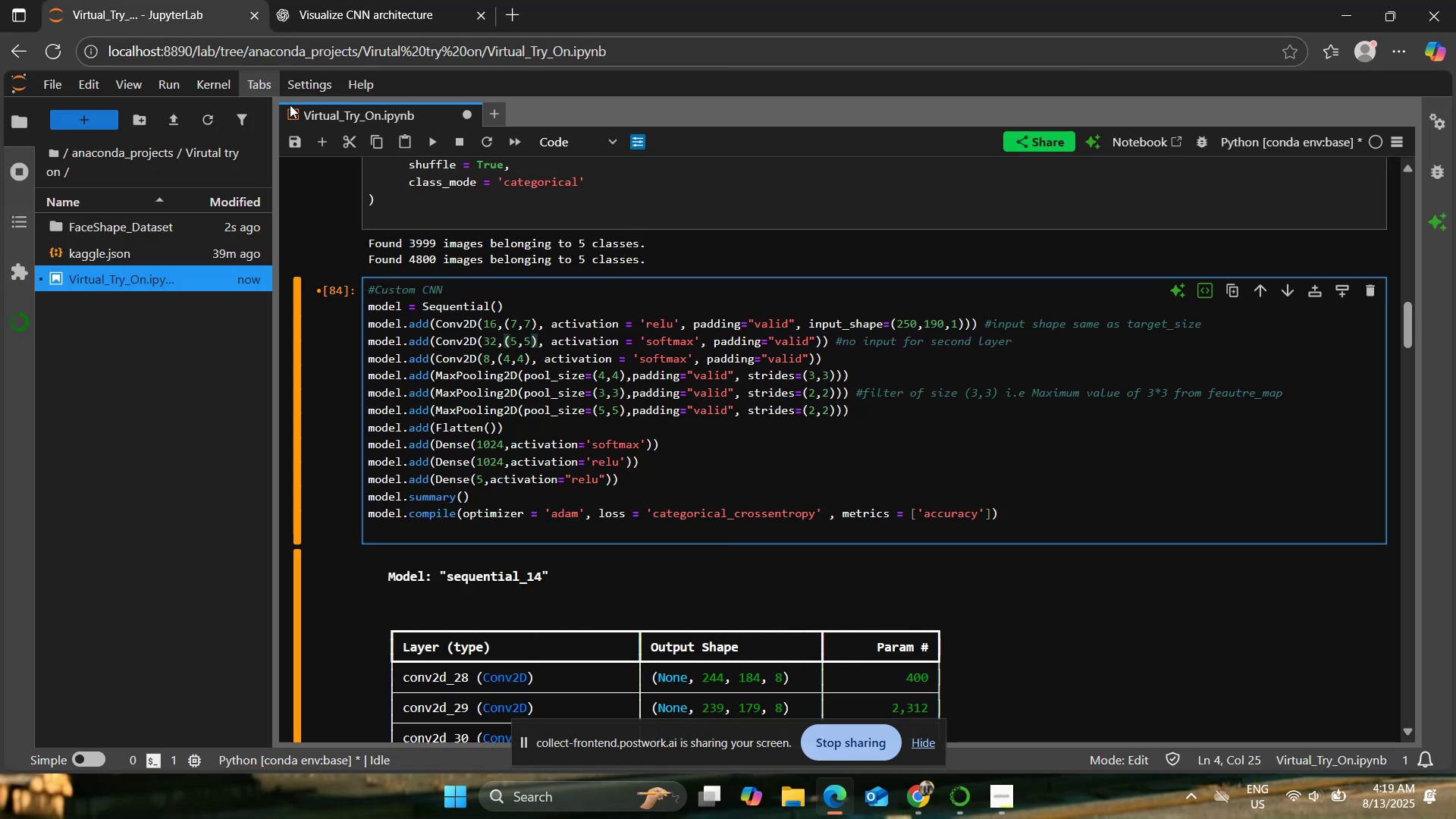 
left_click([370, 0])
 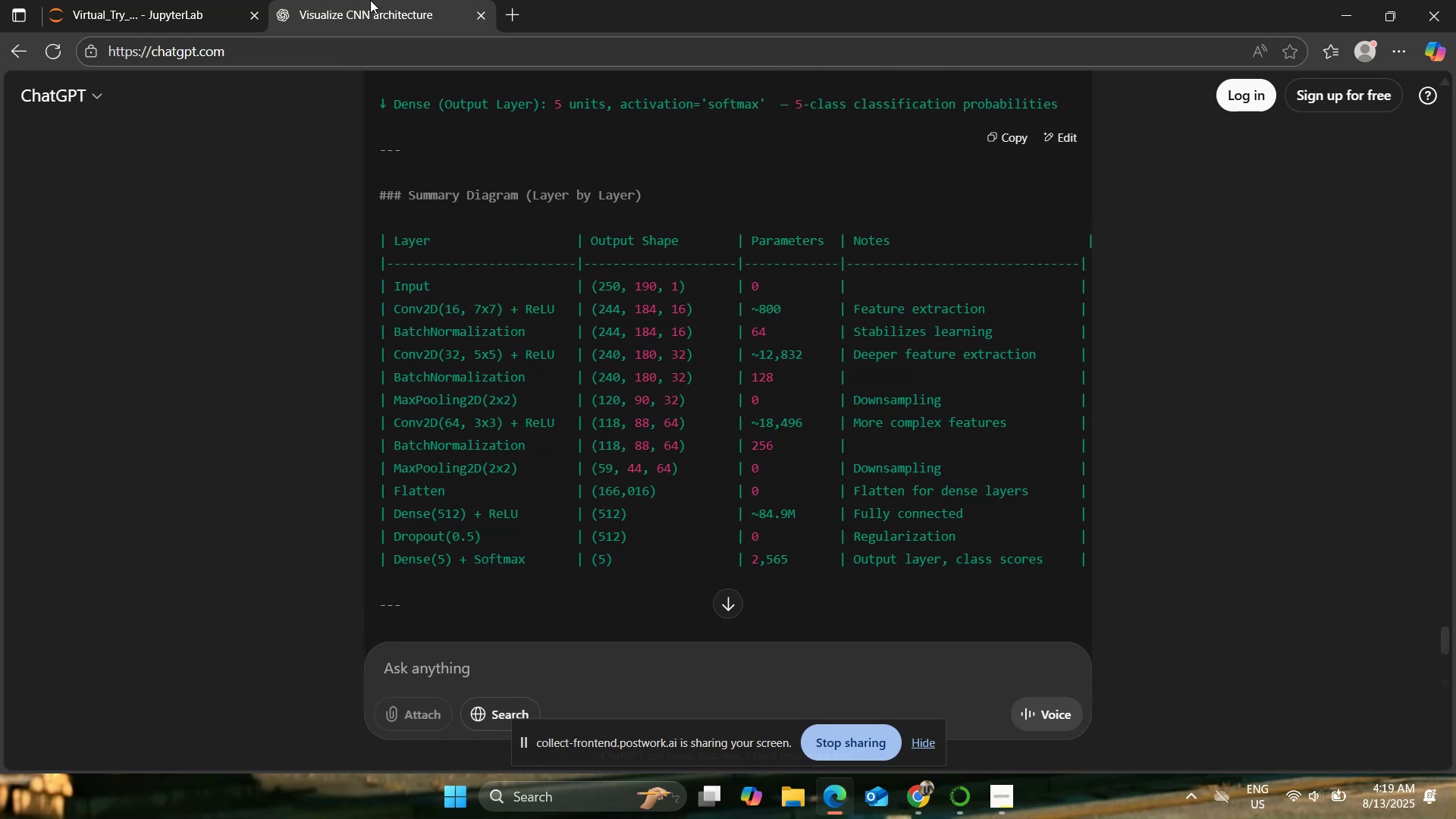 
left_click([215, 0])
 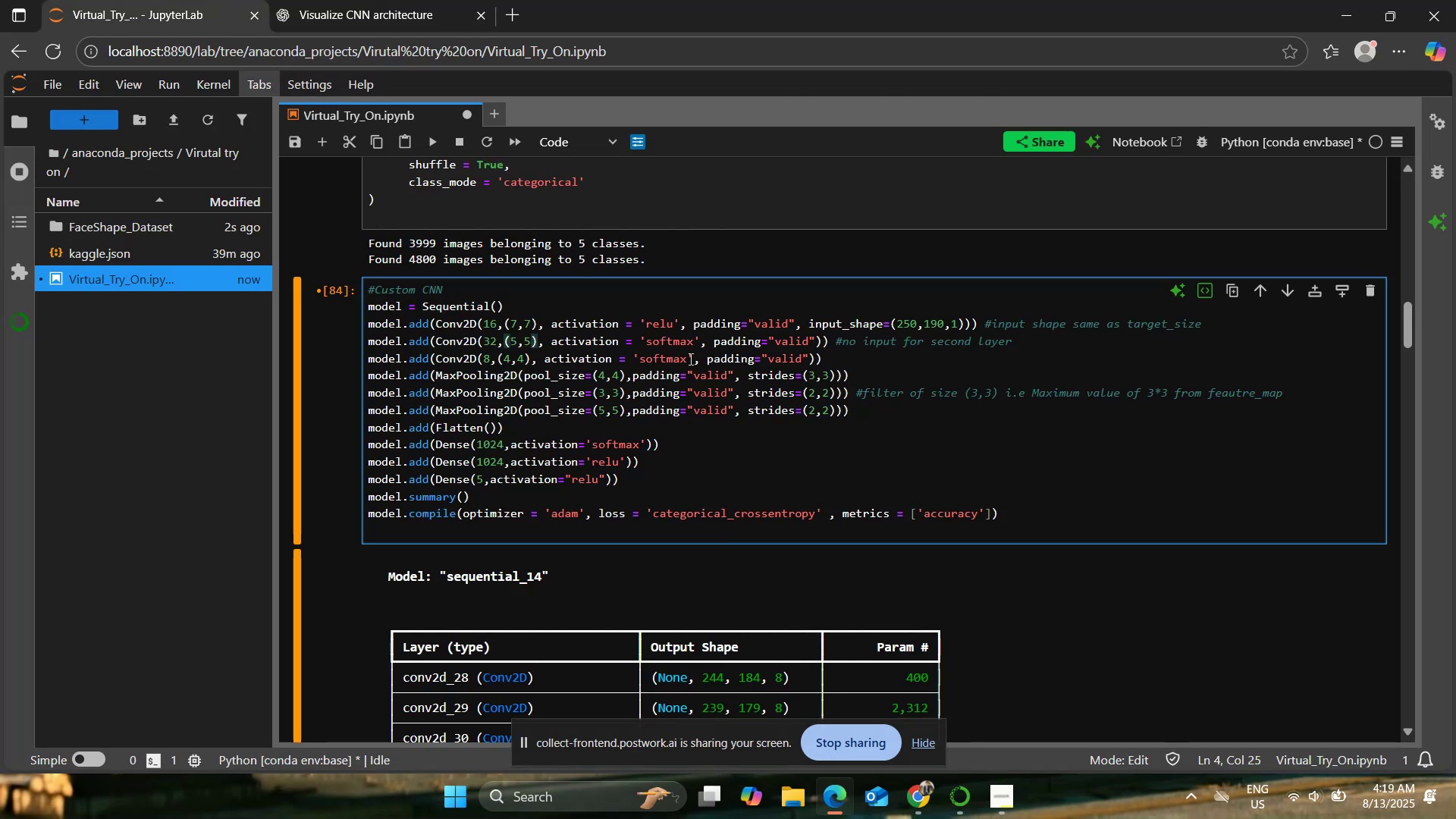 
left_click([696, 344])
 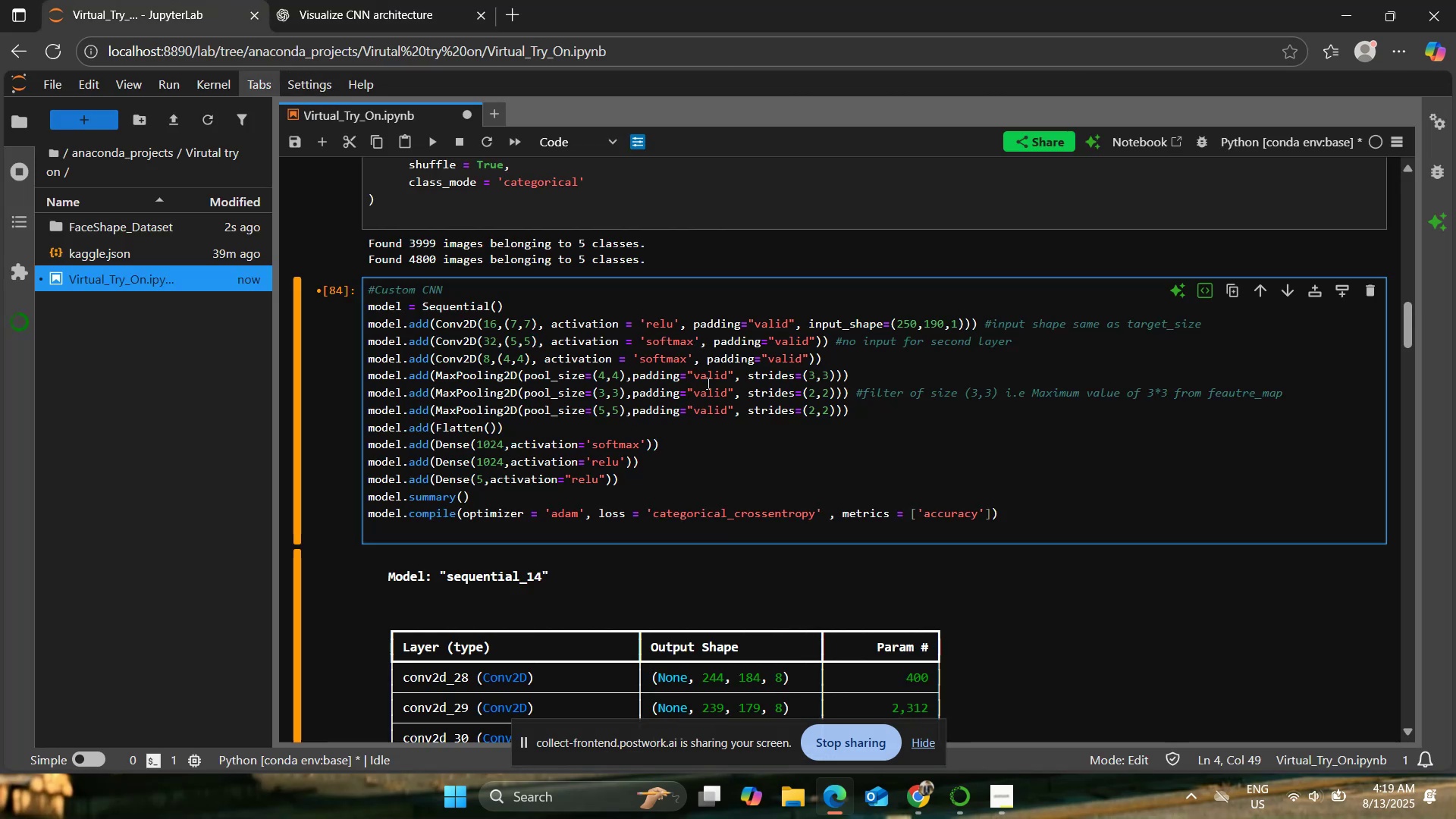 
key(Backspace)
key(Backspace)
key(Backspace)
key(Backspace)
key(Backspace)
key(Backspace)
key(Backspace)
type(relu)
 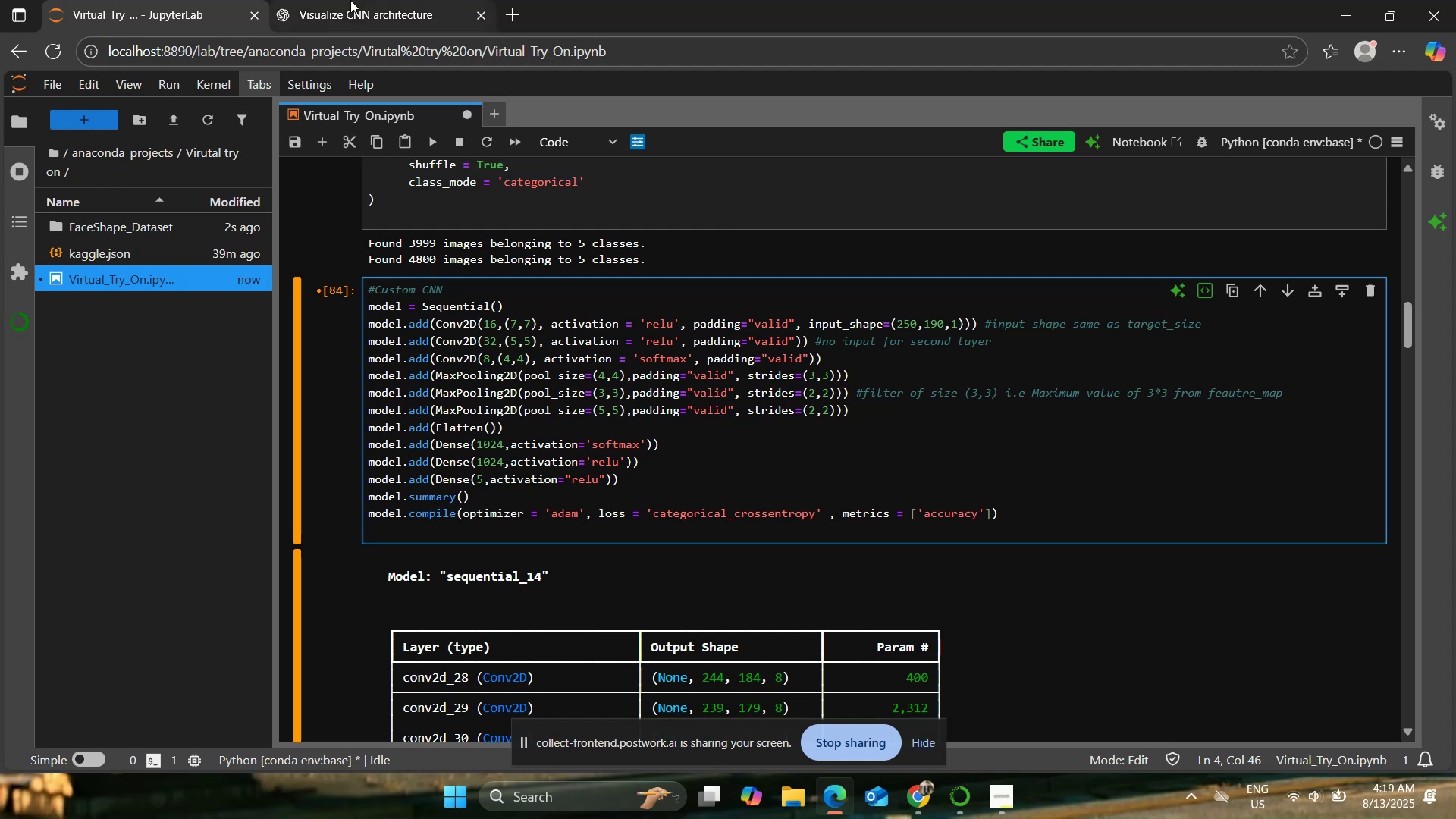 
left_click([350, 0])
 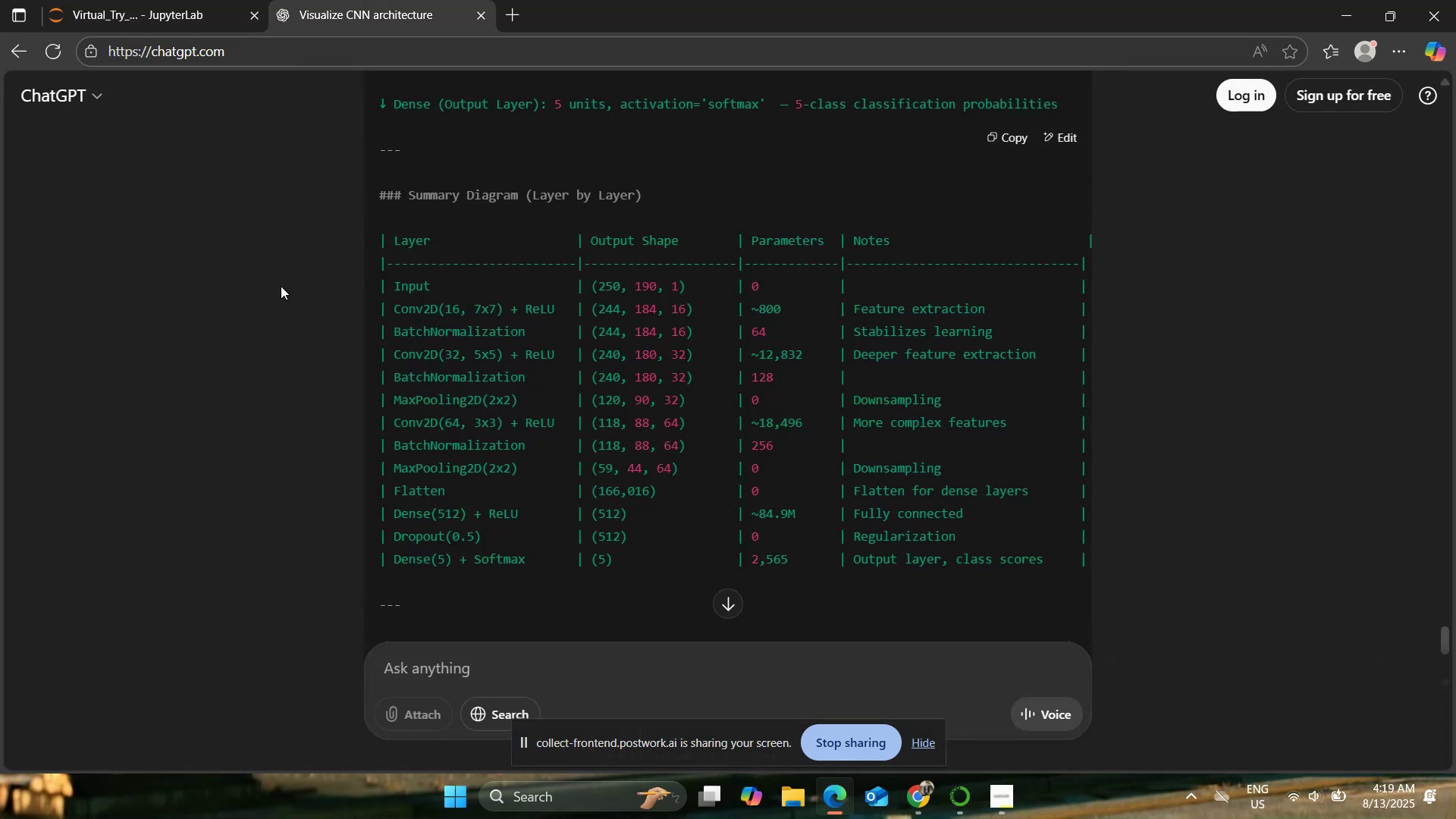 
left_click([205, 0])
 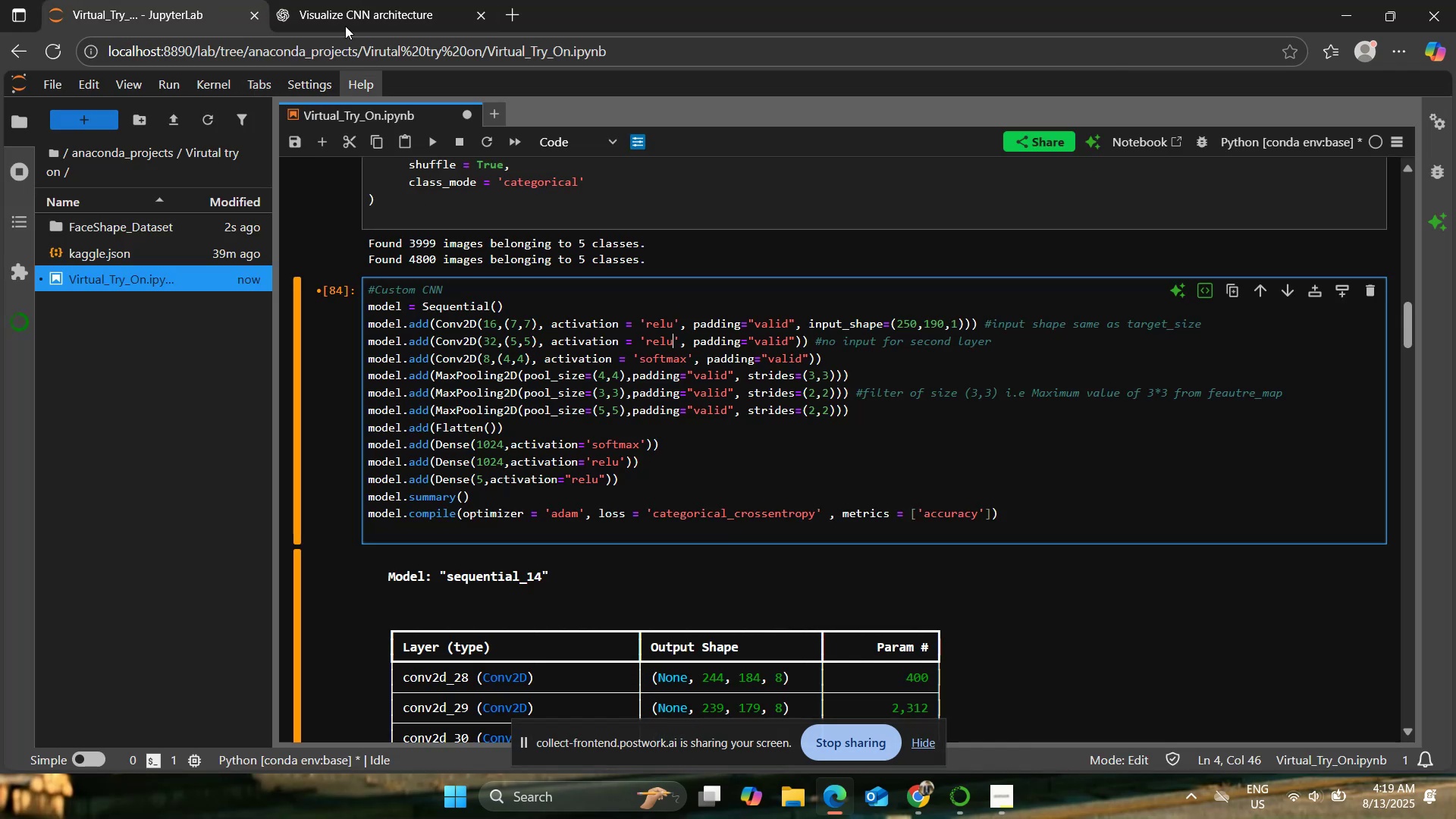 
left_click([353, 0])
 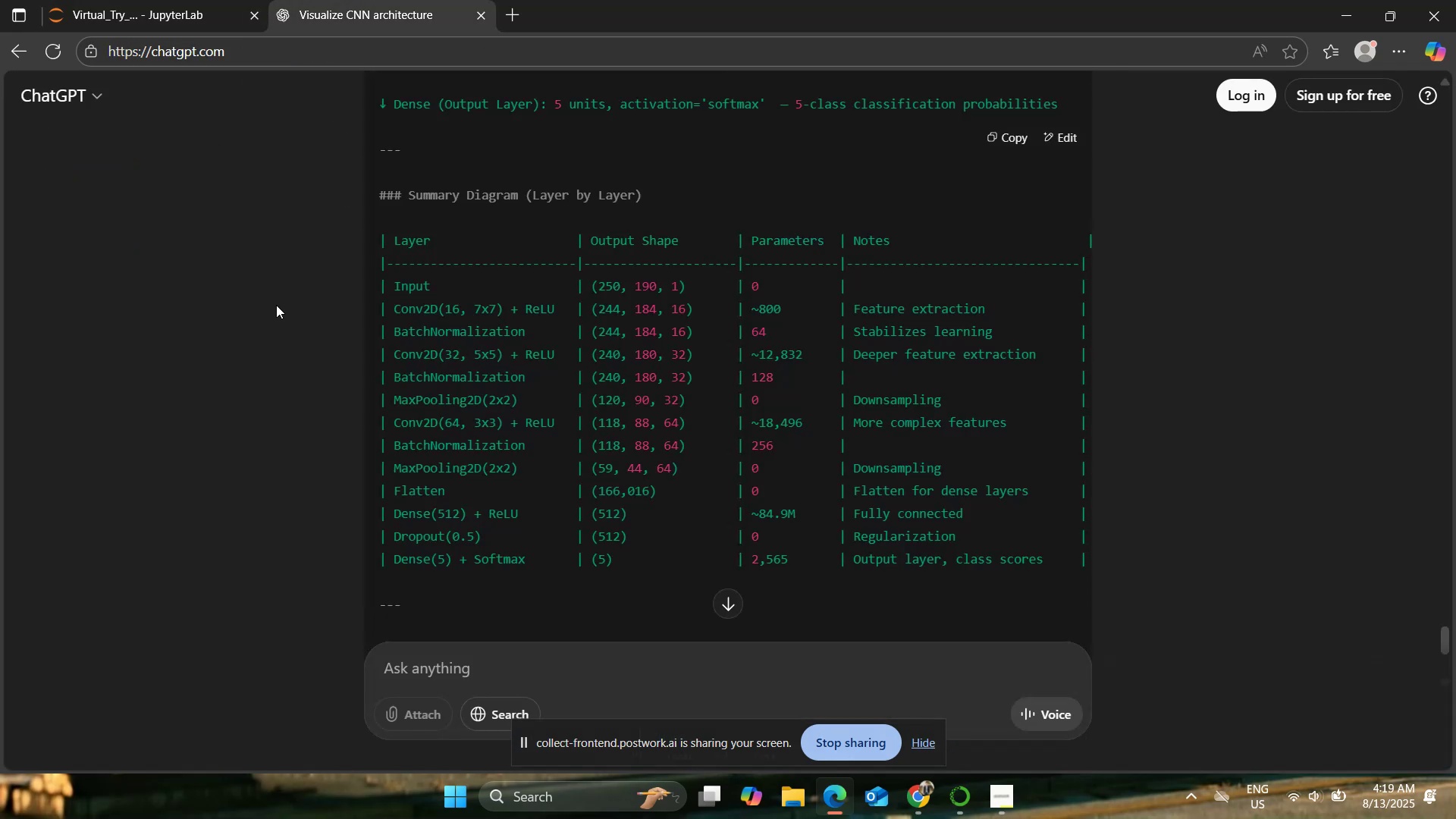 
scroll: coordinate [276, 305], scroll_direction: down, amount: 1.0
 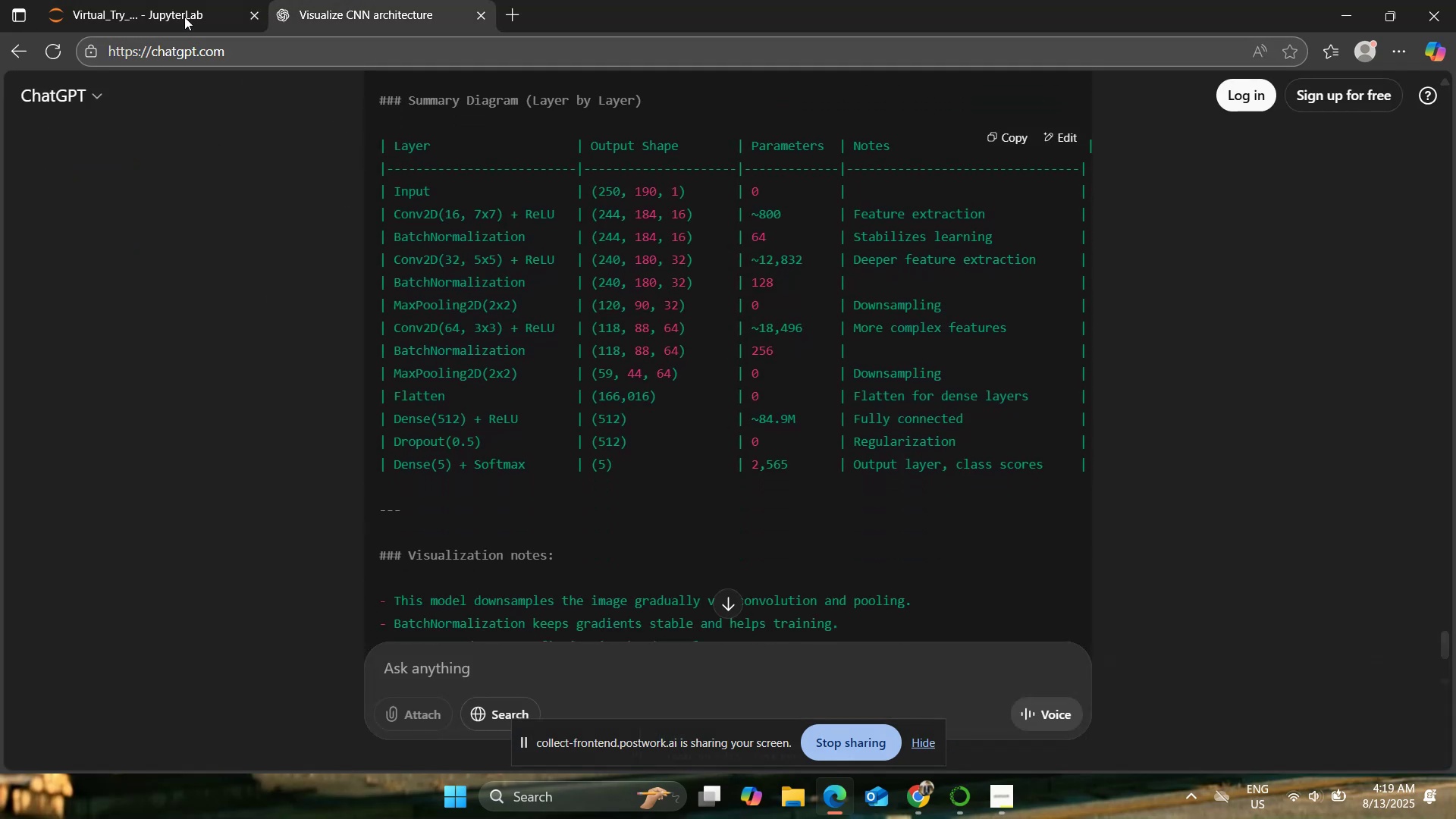 
left_click([184, 0])
 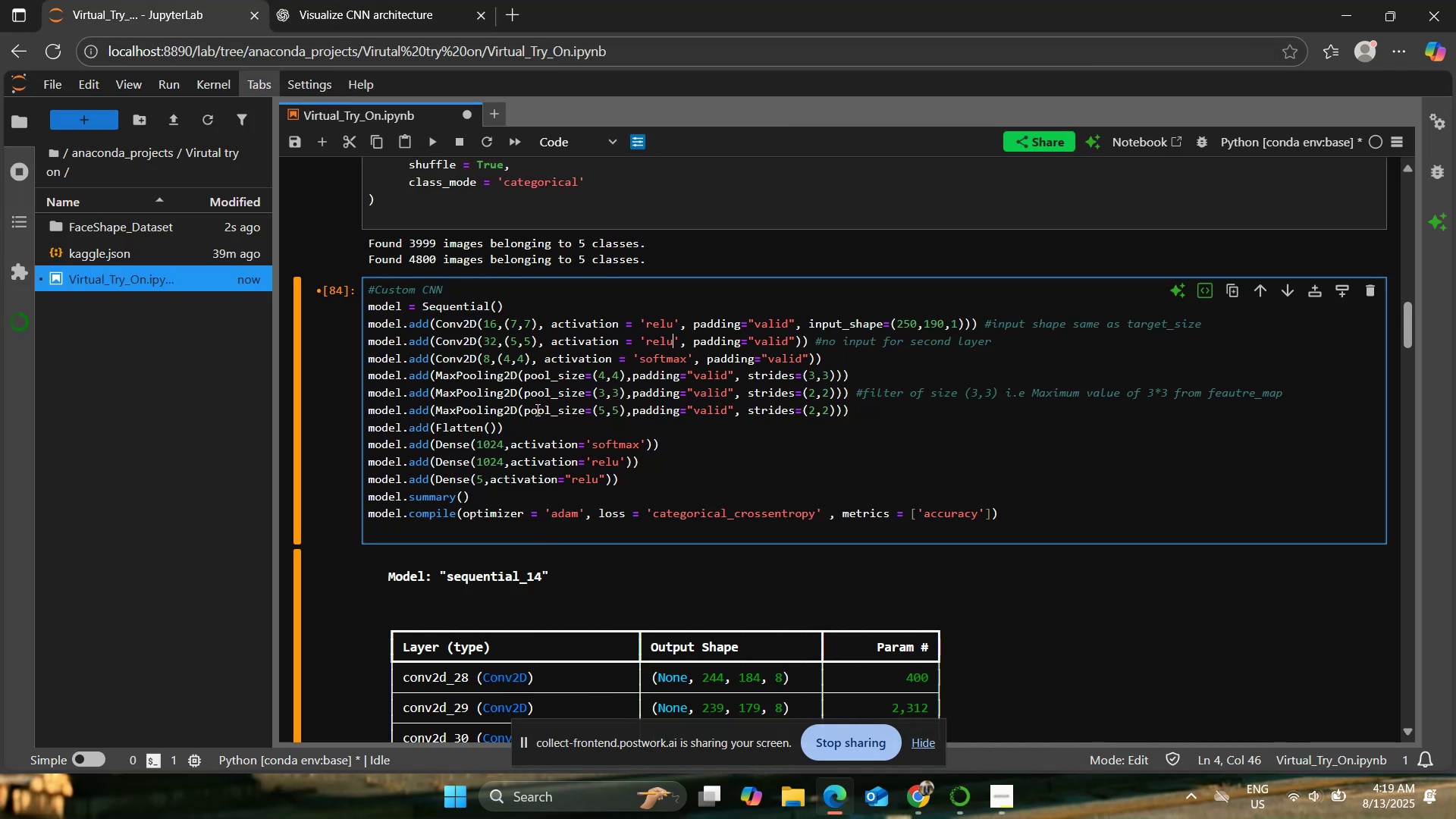 
left_click([521, 360])
 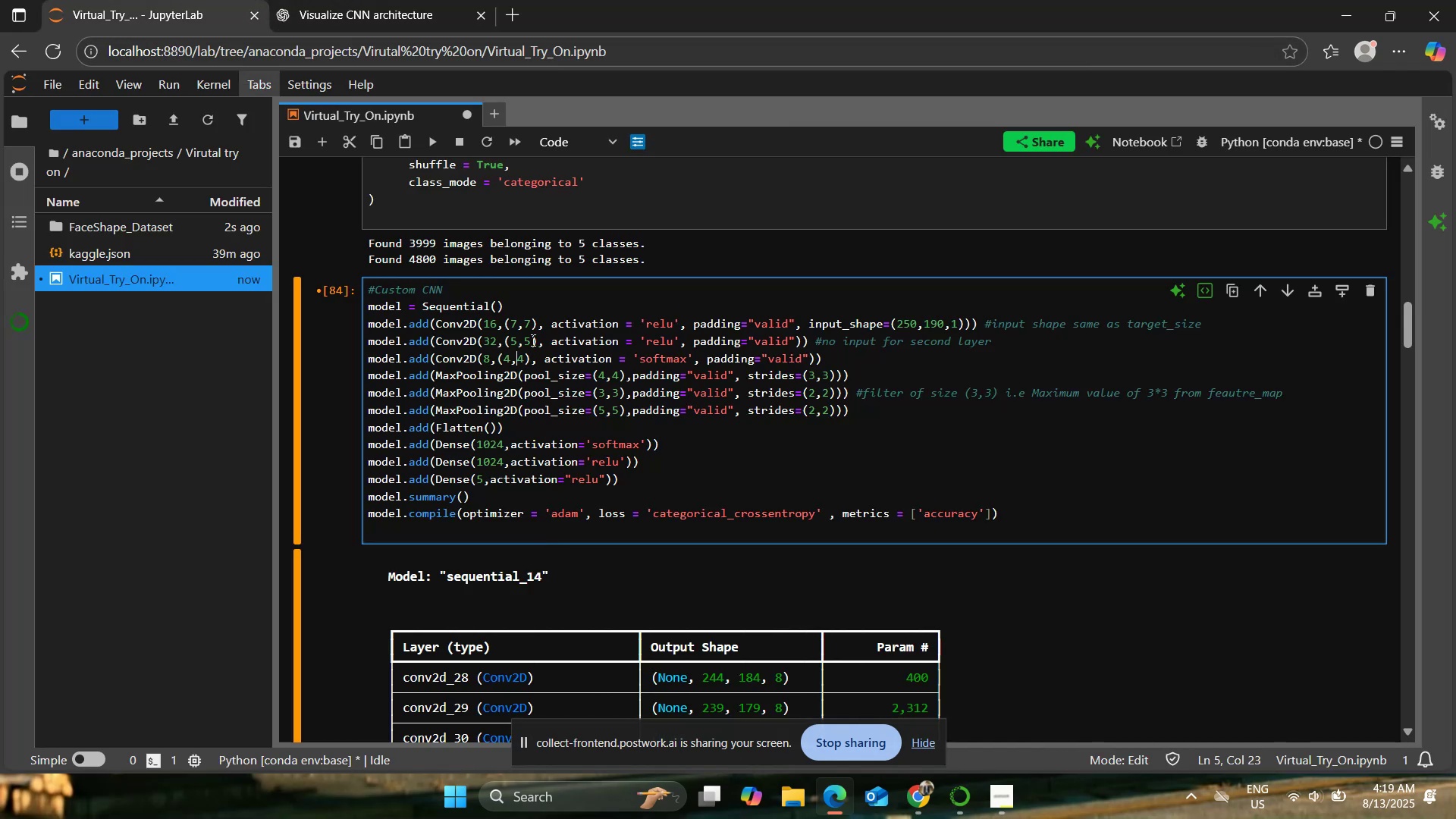 
left_click([459, 0])
 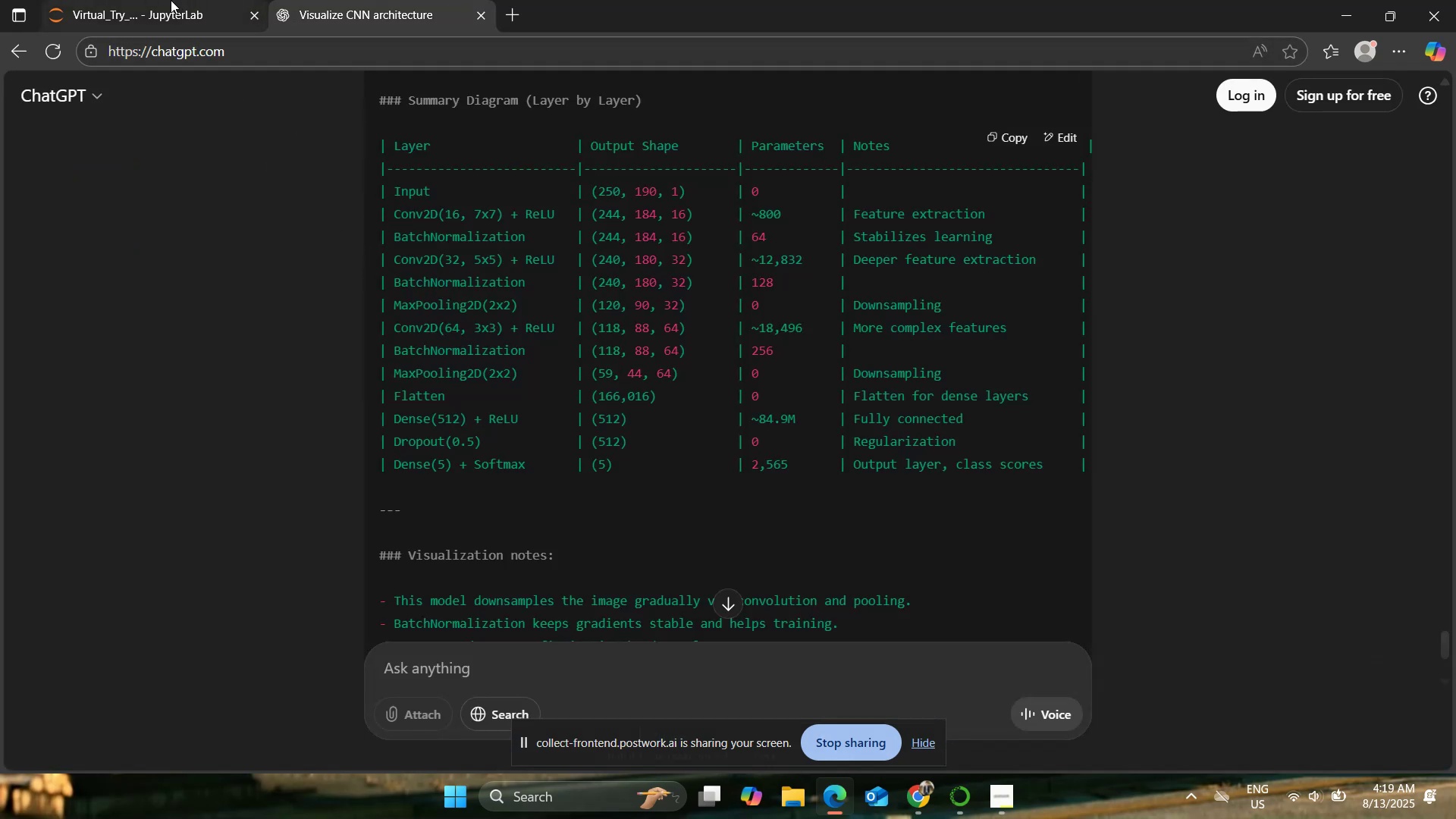 
left_click([171, 0])
 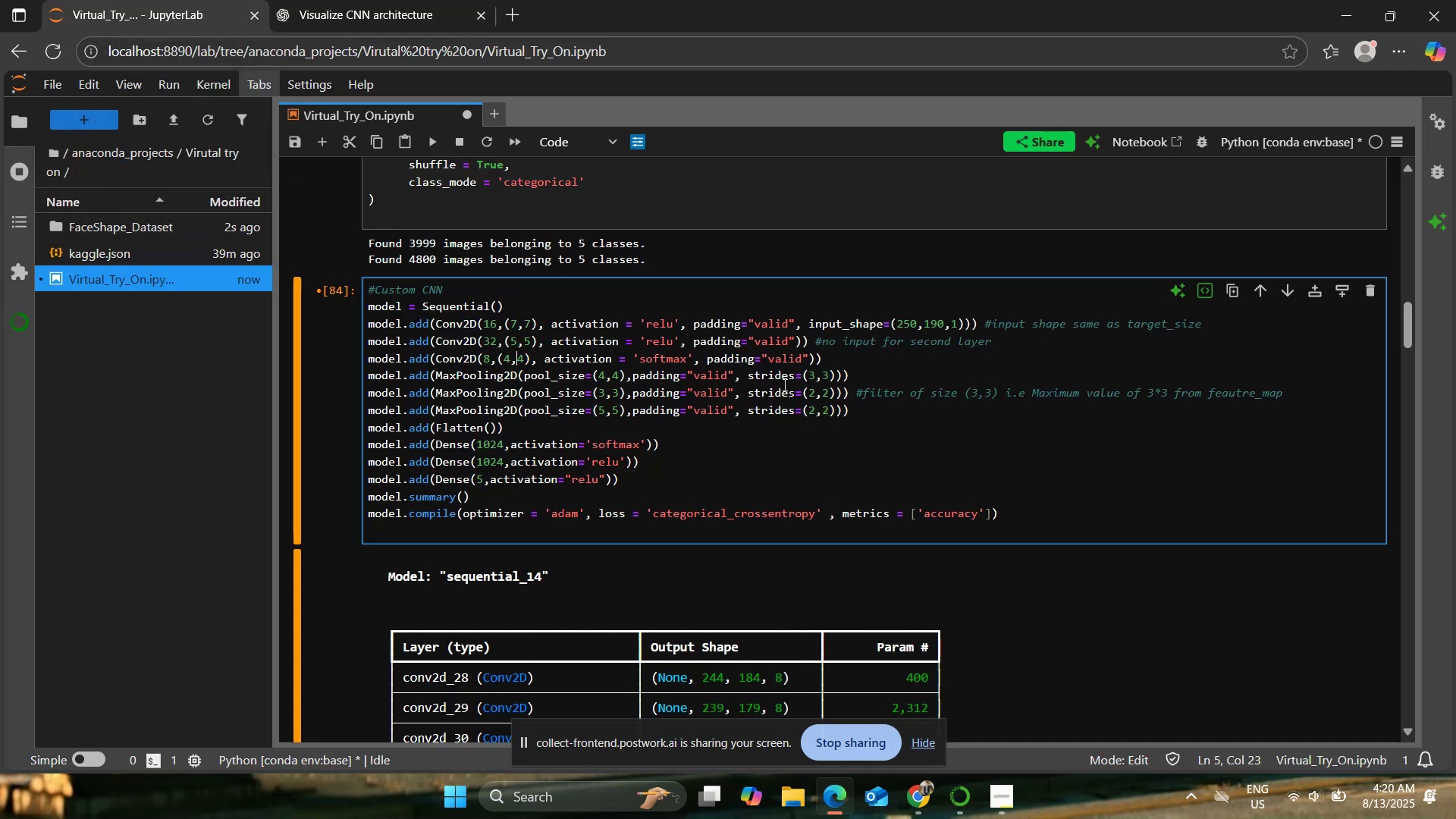 
left_click([875, 347])
 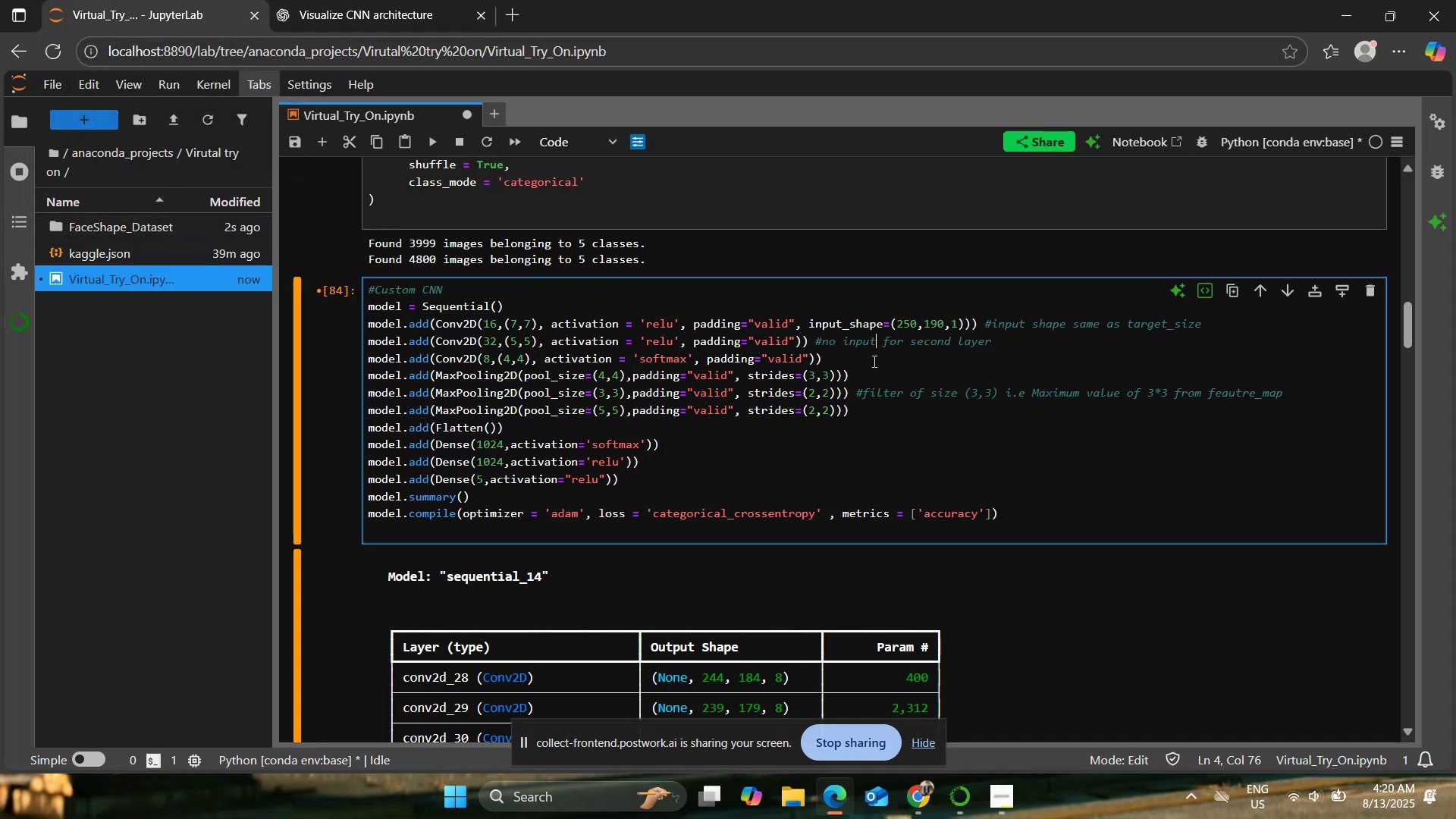 
left_click([874, 362])
 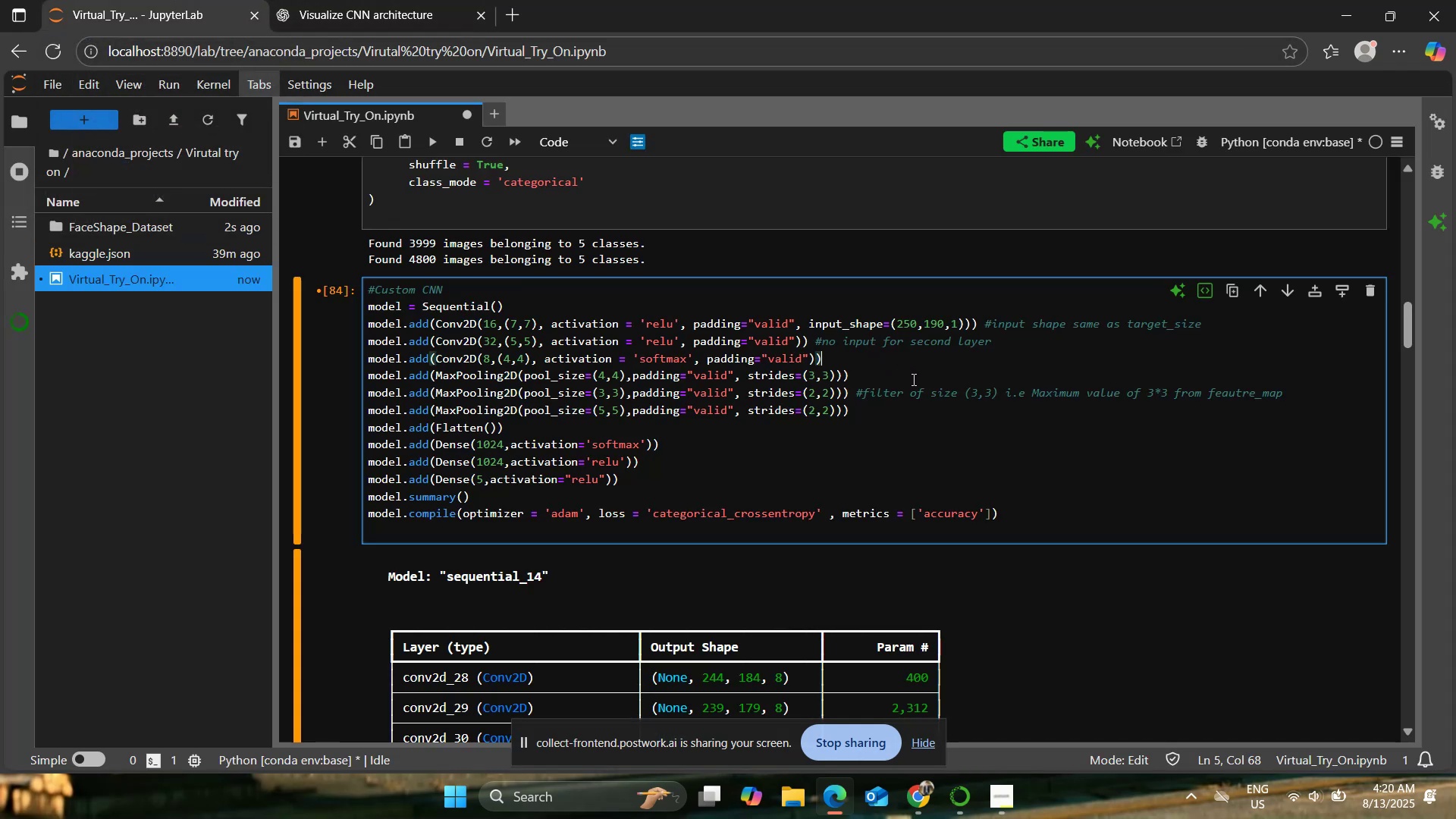 
key(Backspace)
 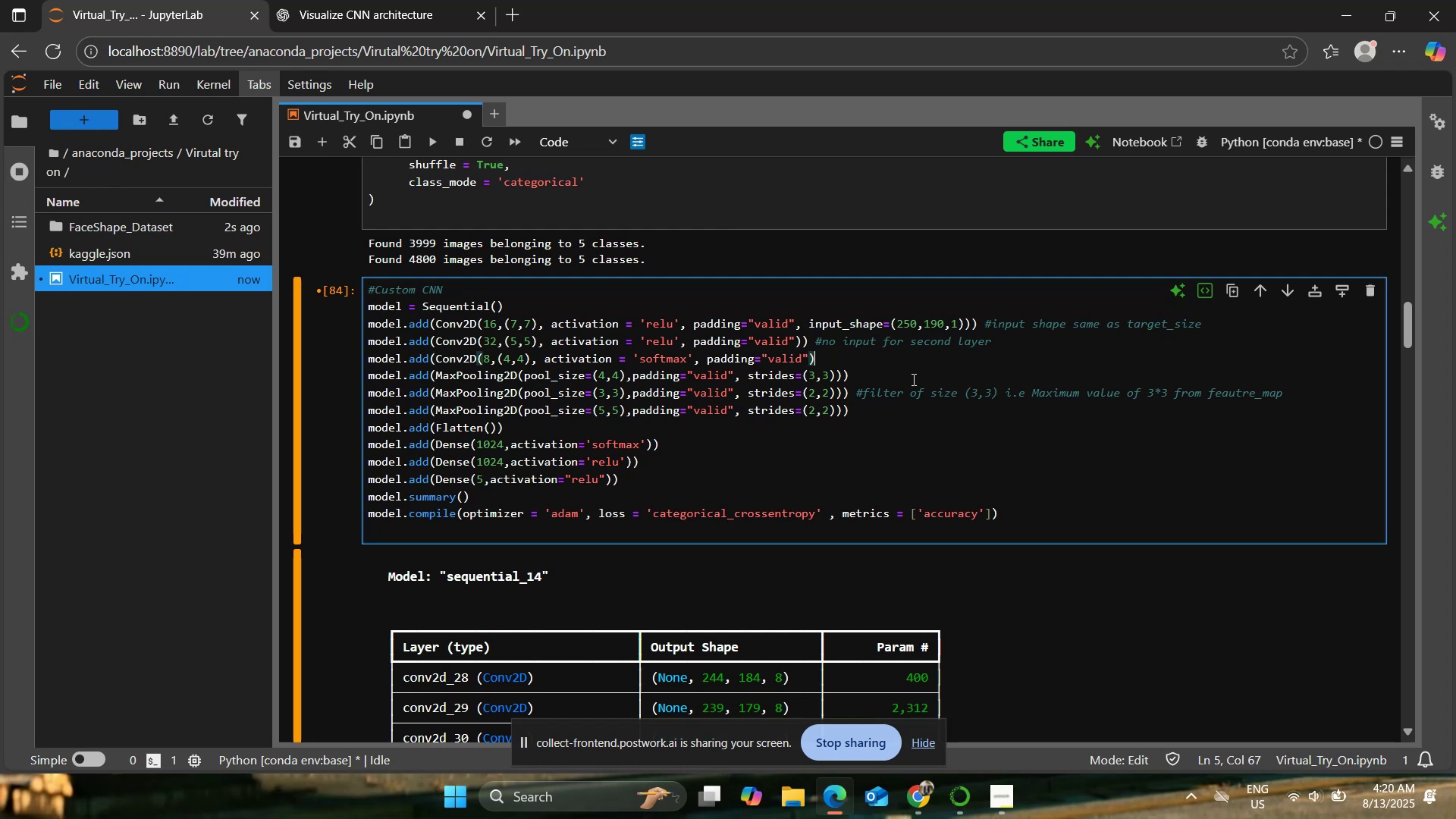 
key(Backspace)
 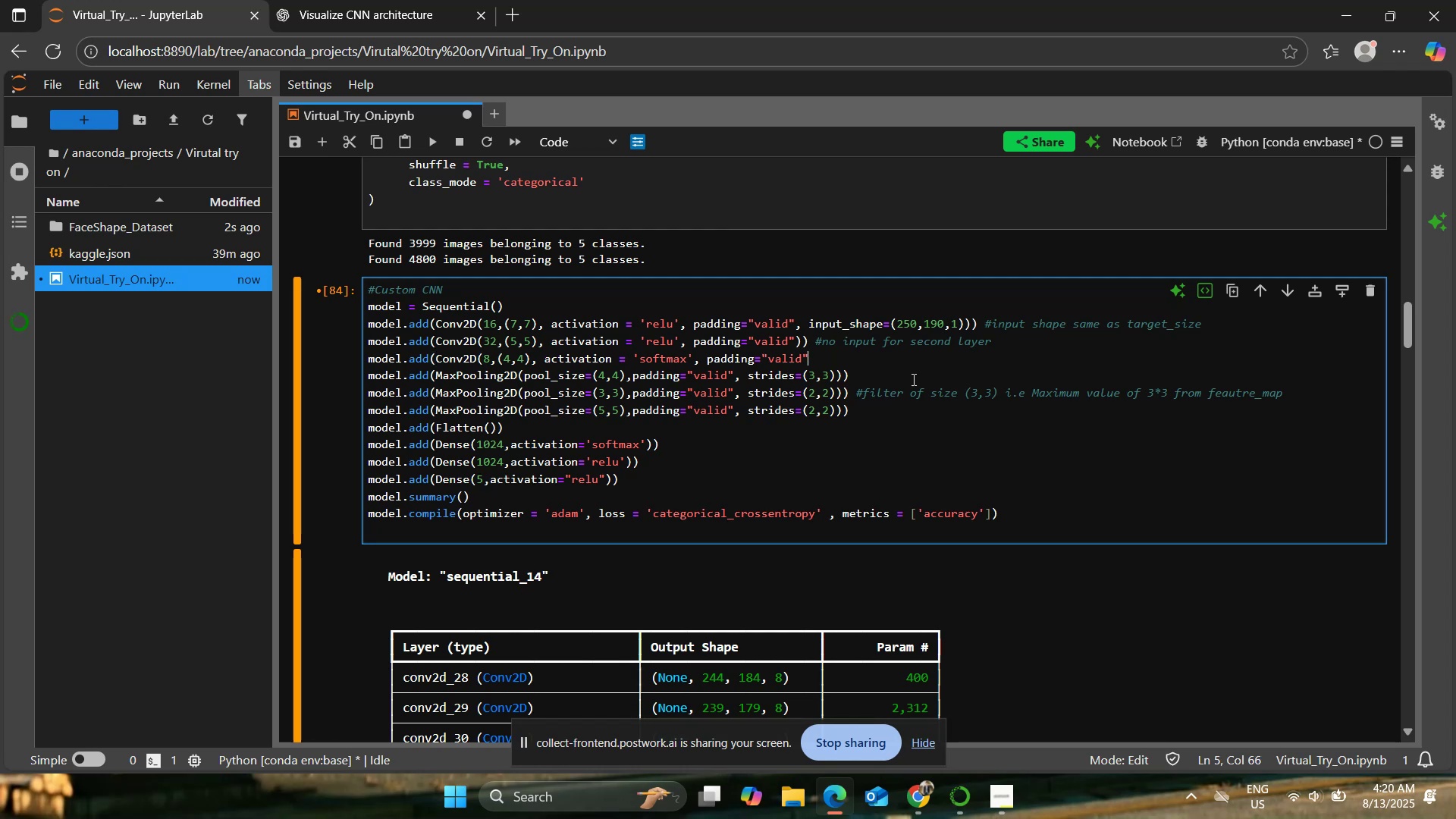 
key(Backspace)
 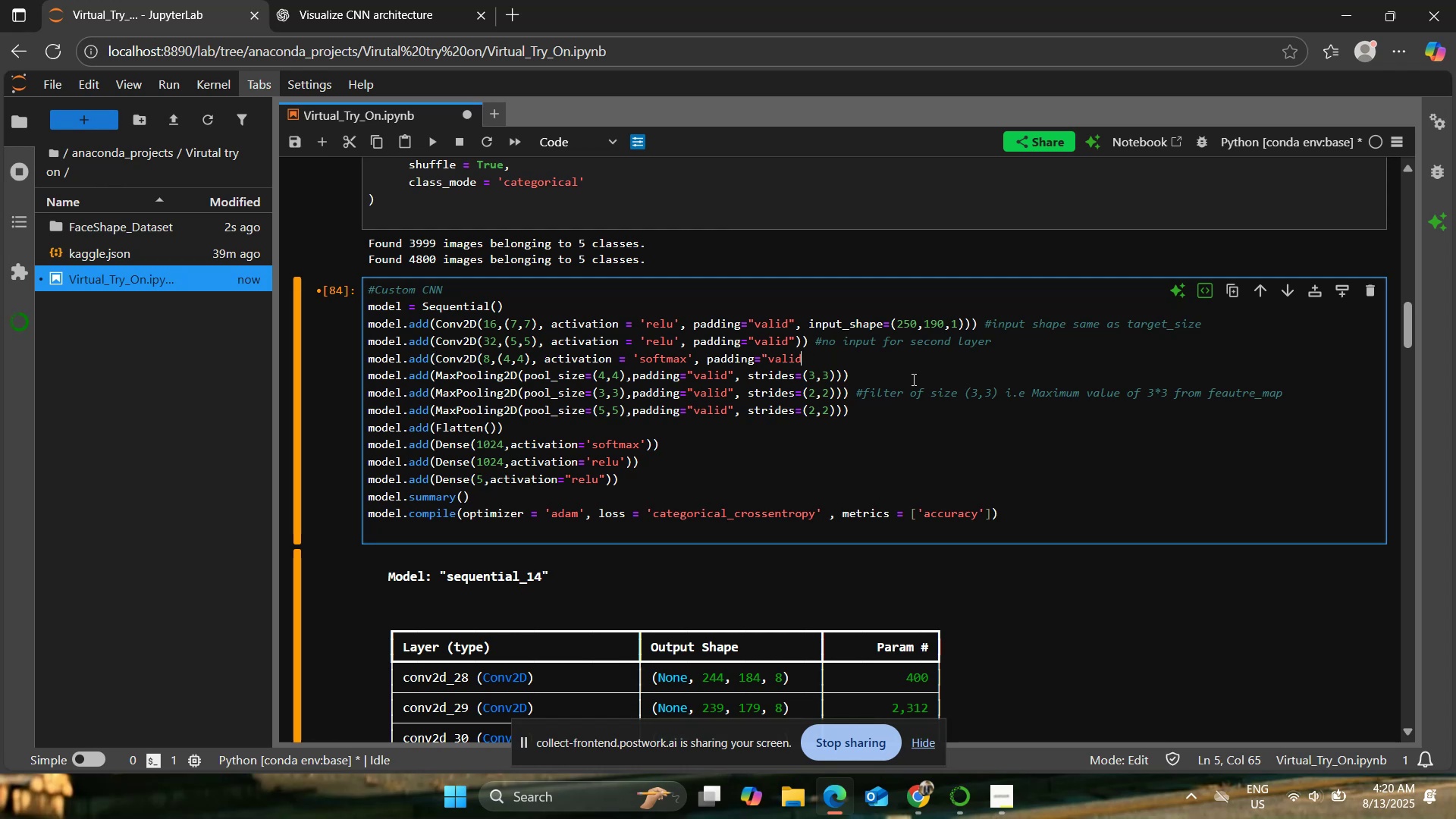 
key(Backspace)
 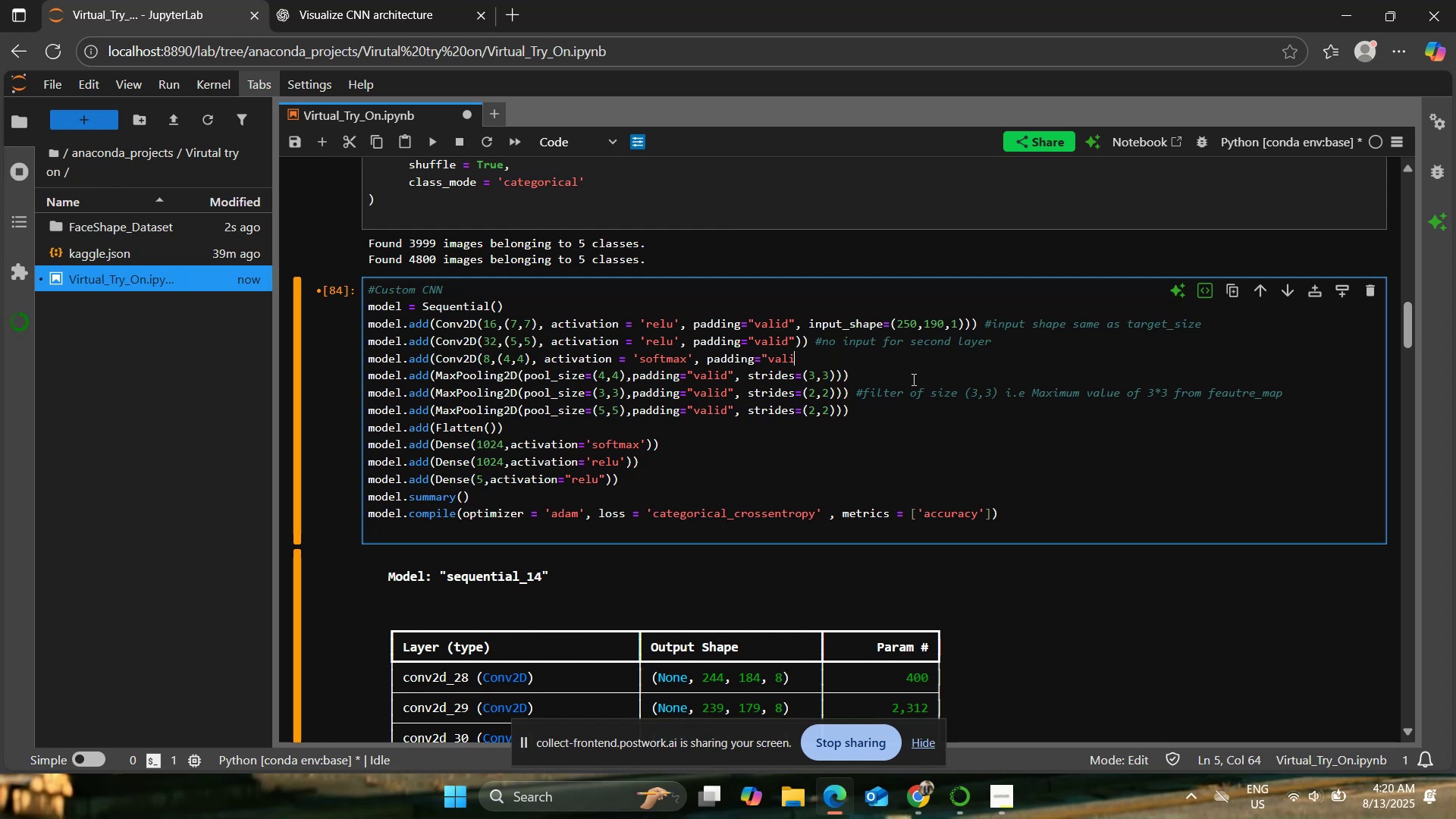 
key(Backspace)
 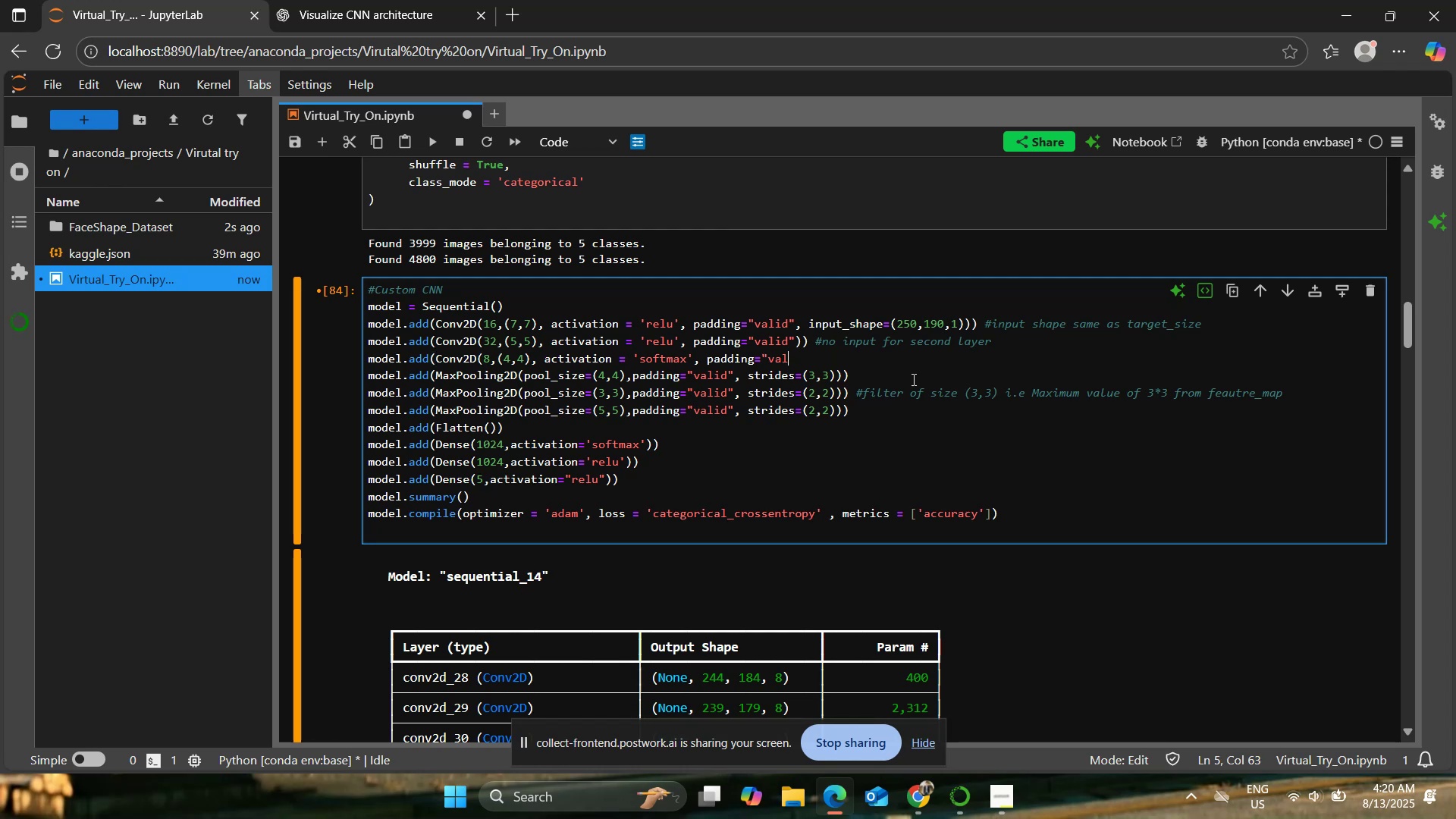 
key(Backspace)
 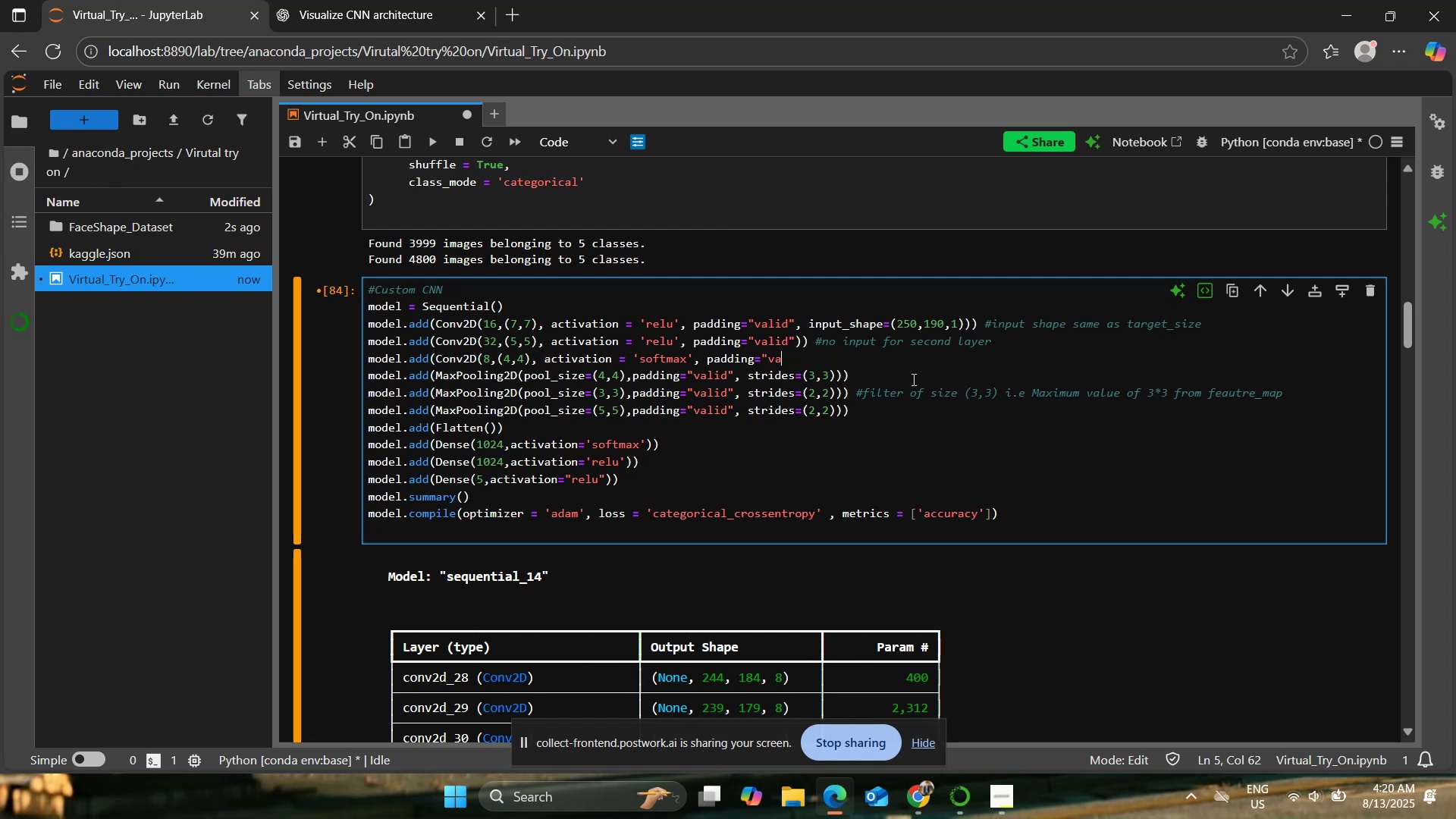 
hold_key(key=Backspace, duration=0.53)
 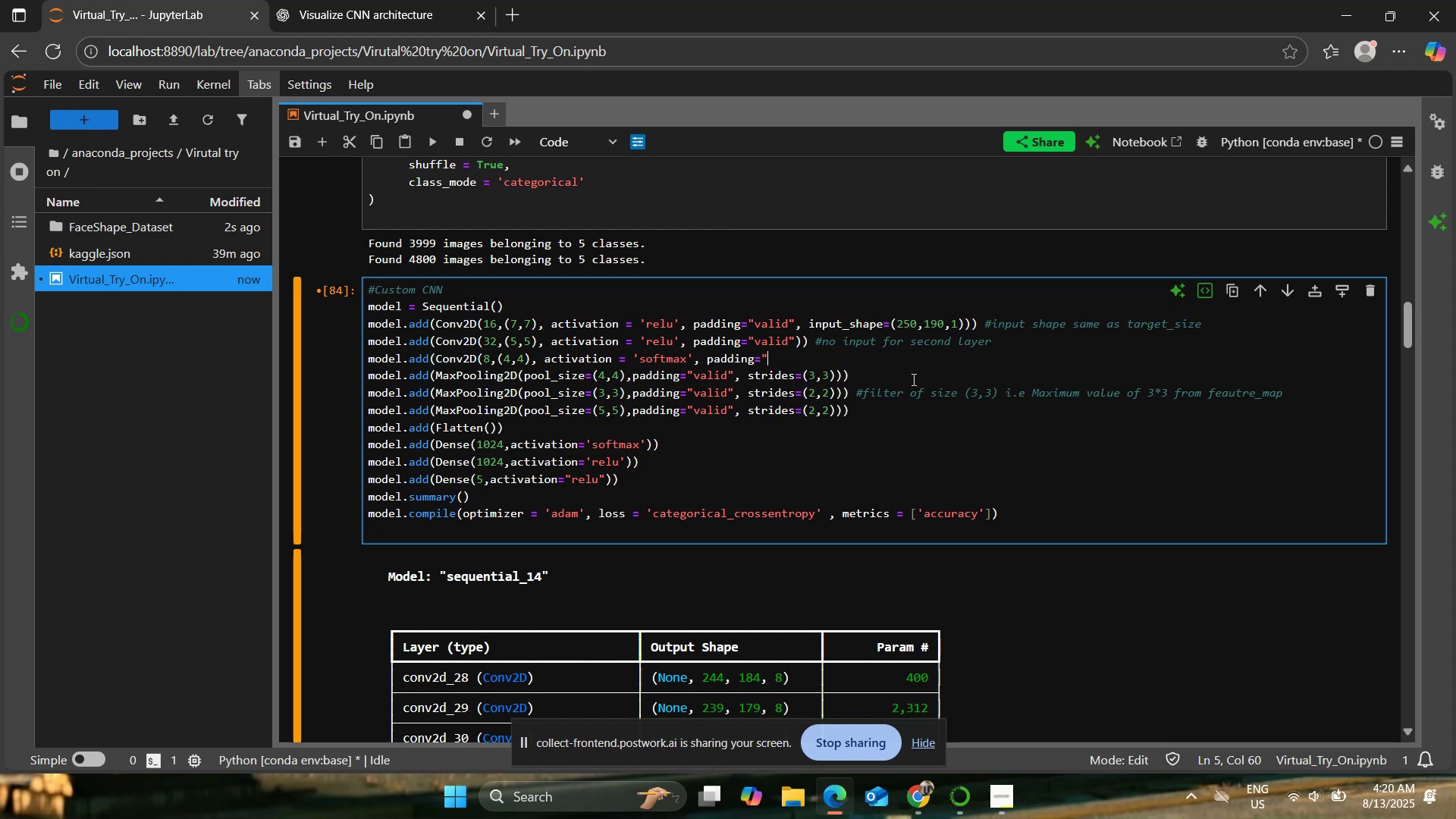 
key(Backspace)
 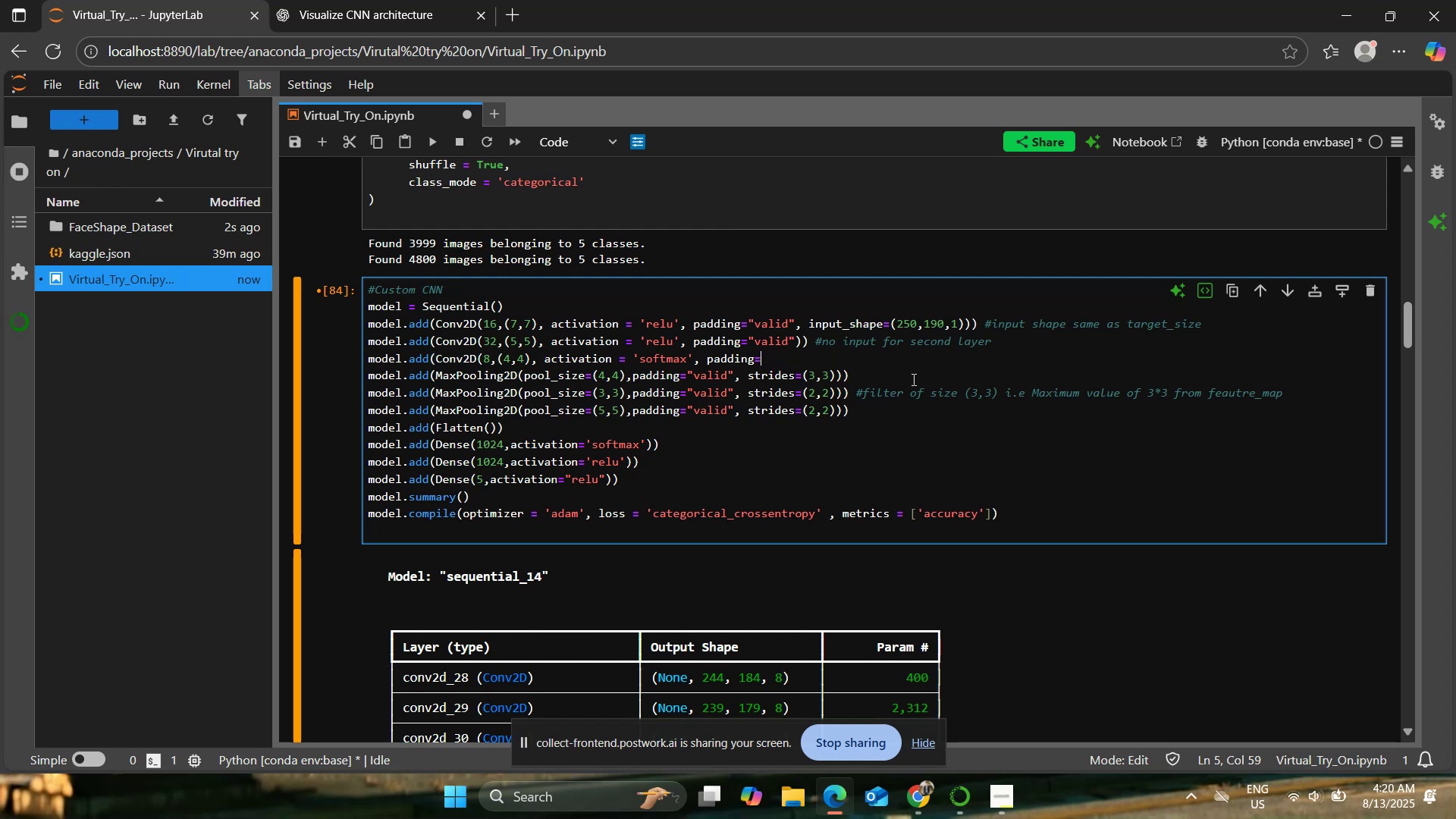 
hold_key(key=Backspace, duration=0.6)
 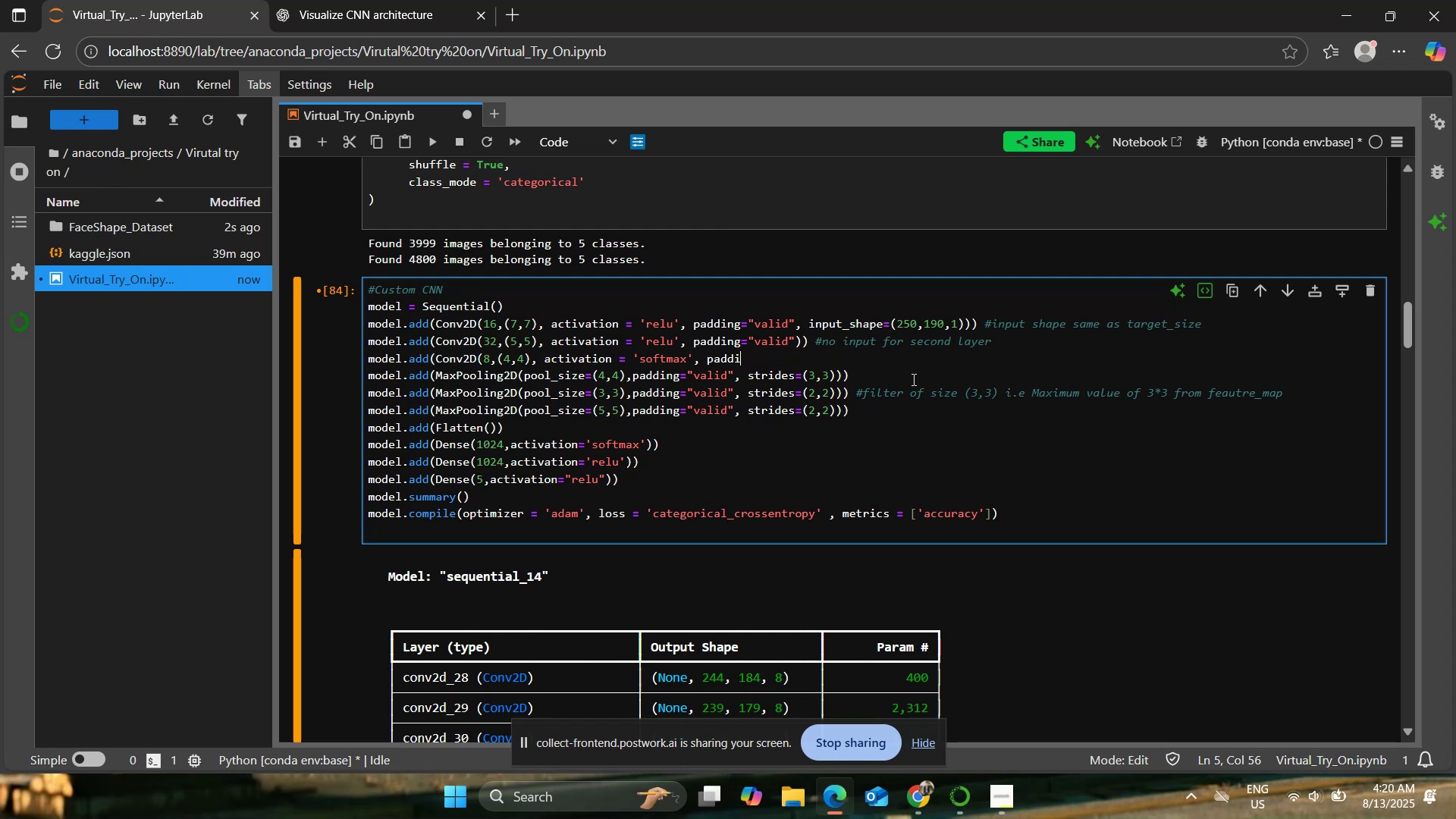 
key(Backspace)
 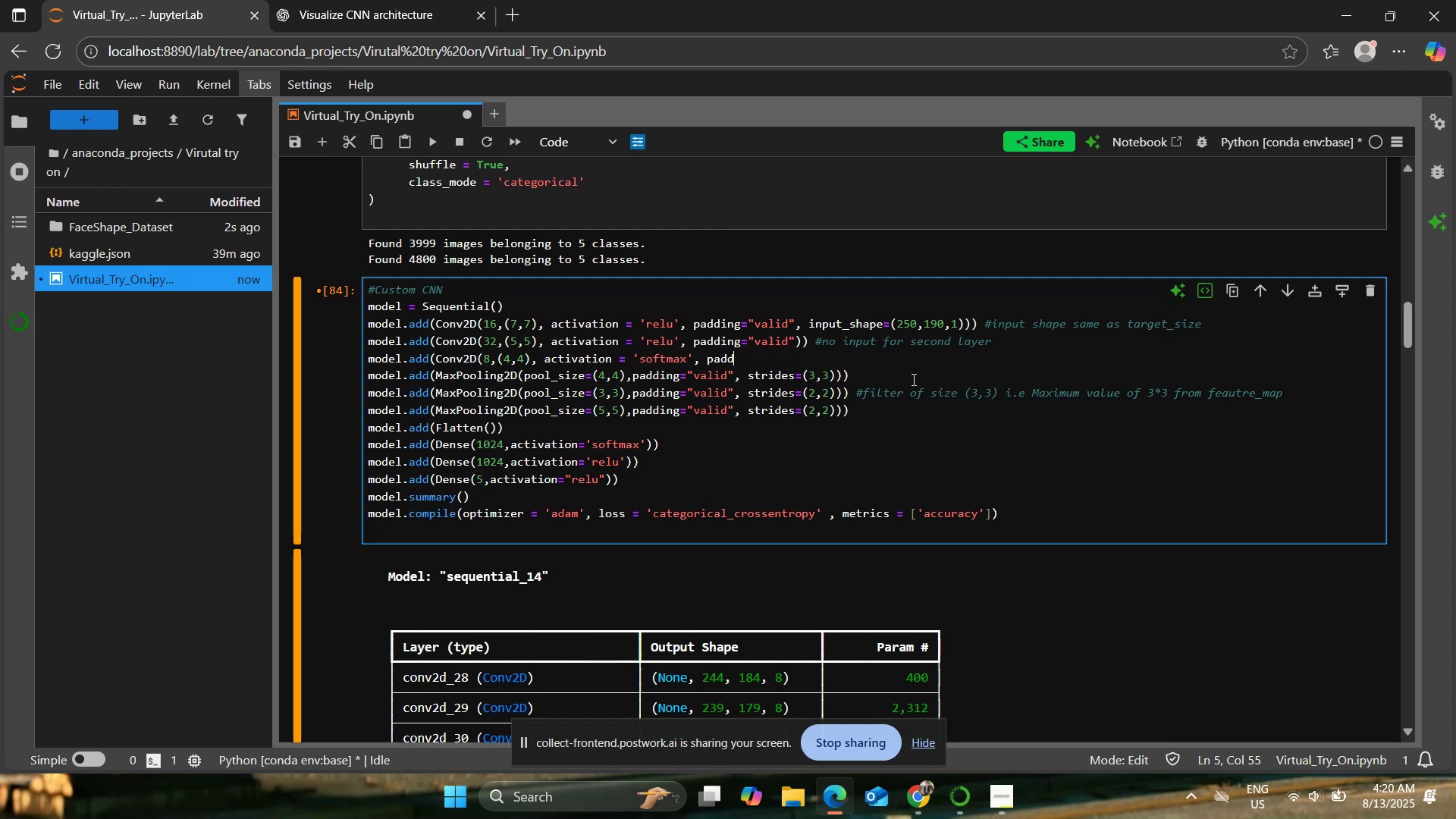 
key(Backspace)
 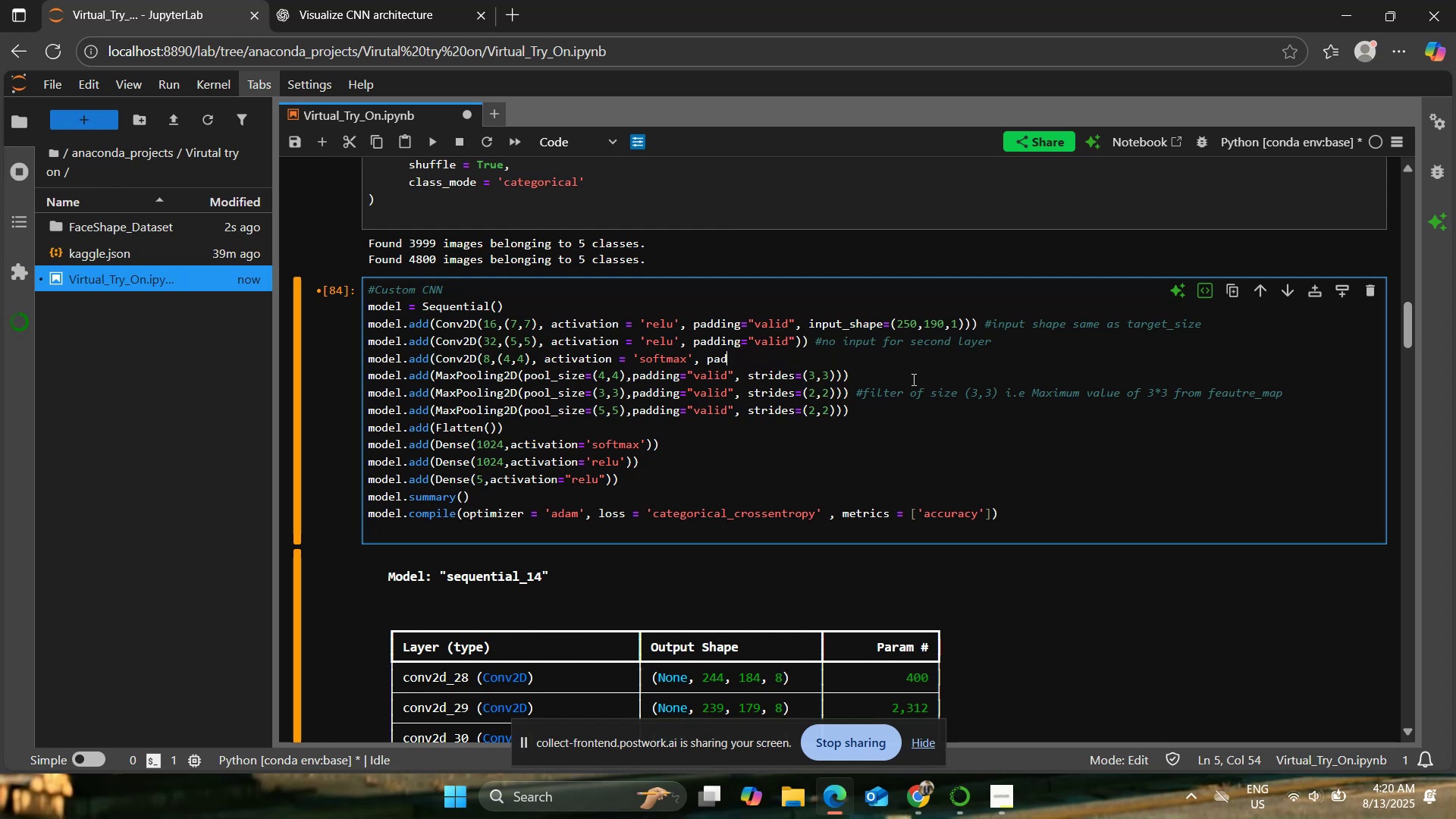 
hold_key(key=Backspace, duration=0.64)
 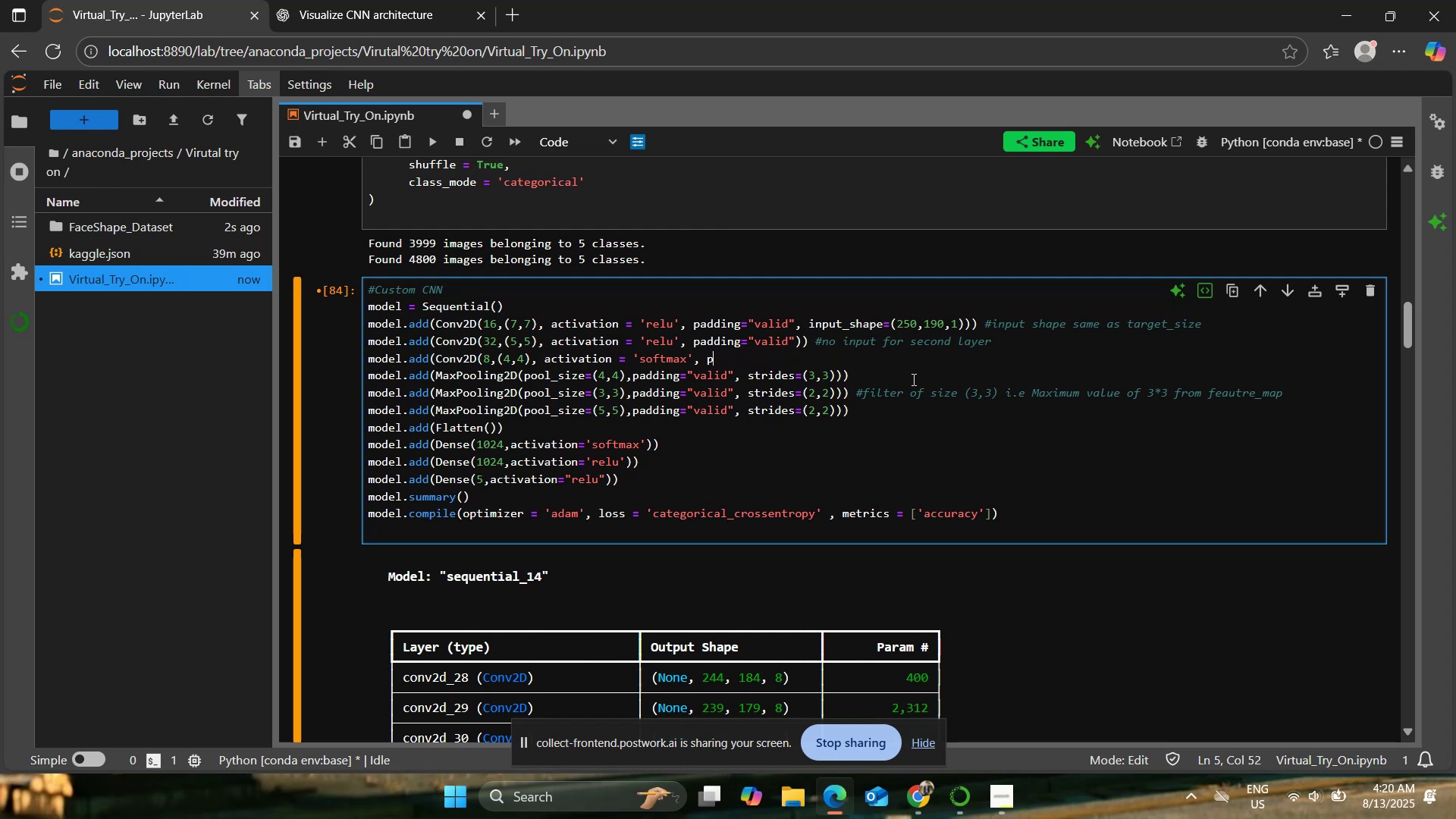 
key(Backspace)
 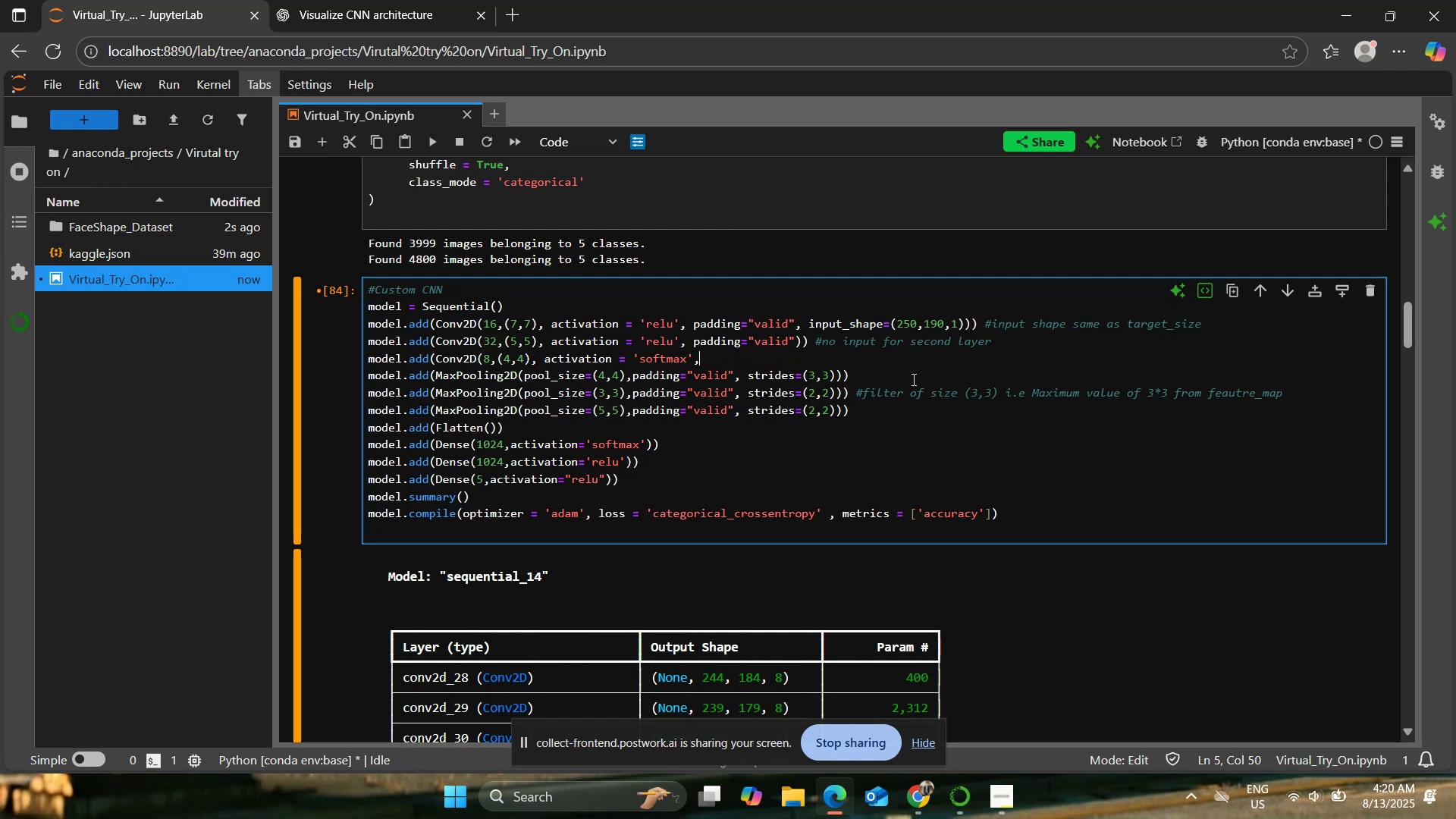 
key(Backspace)
 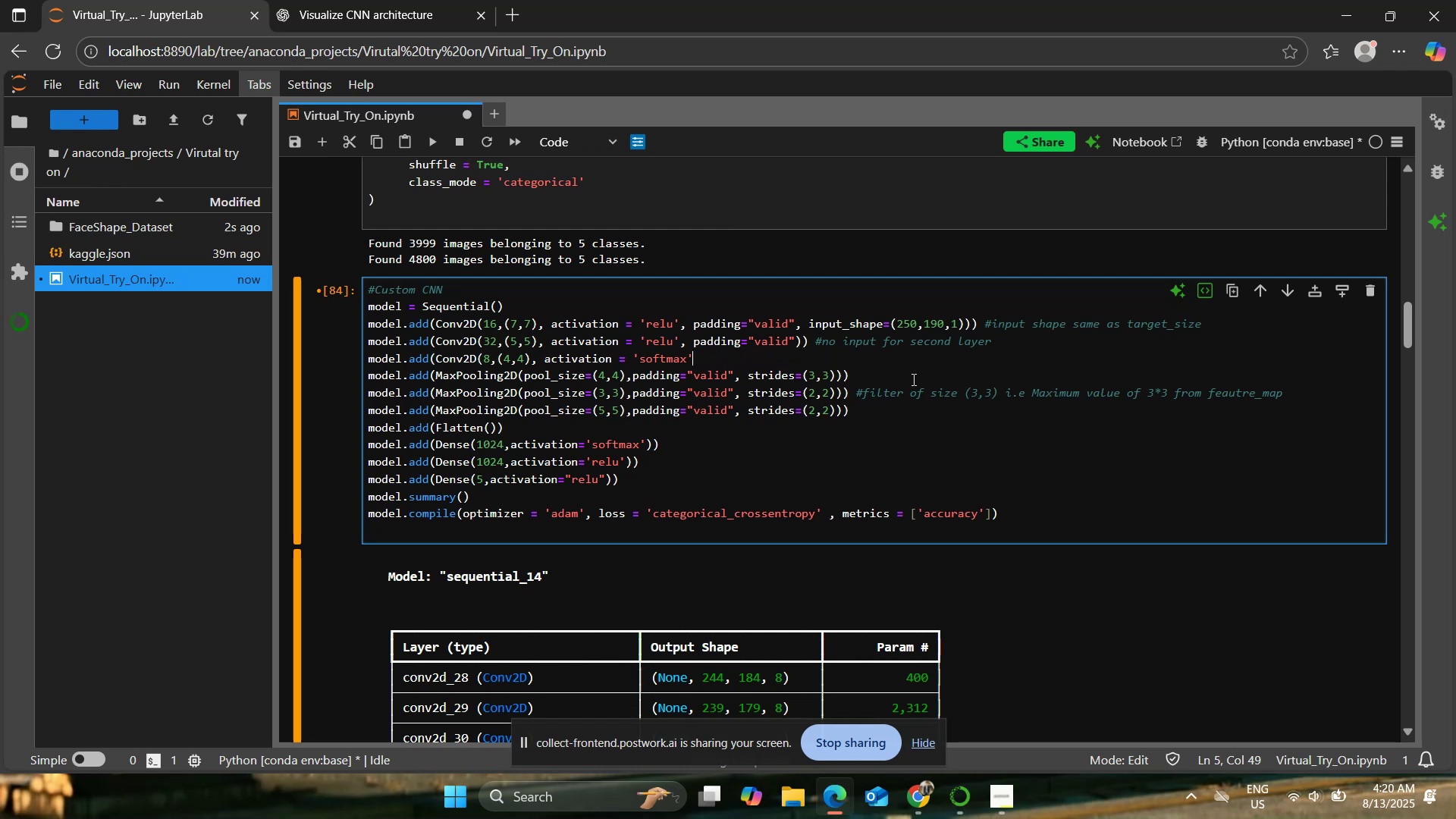 
key(Backspace)
 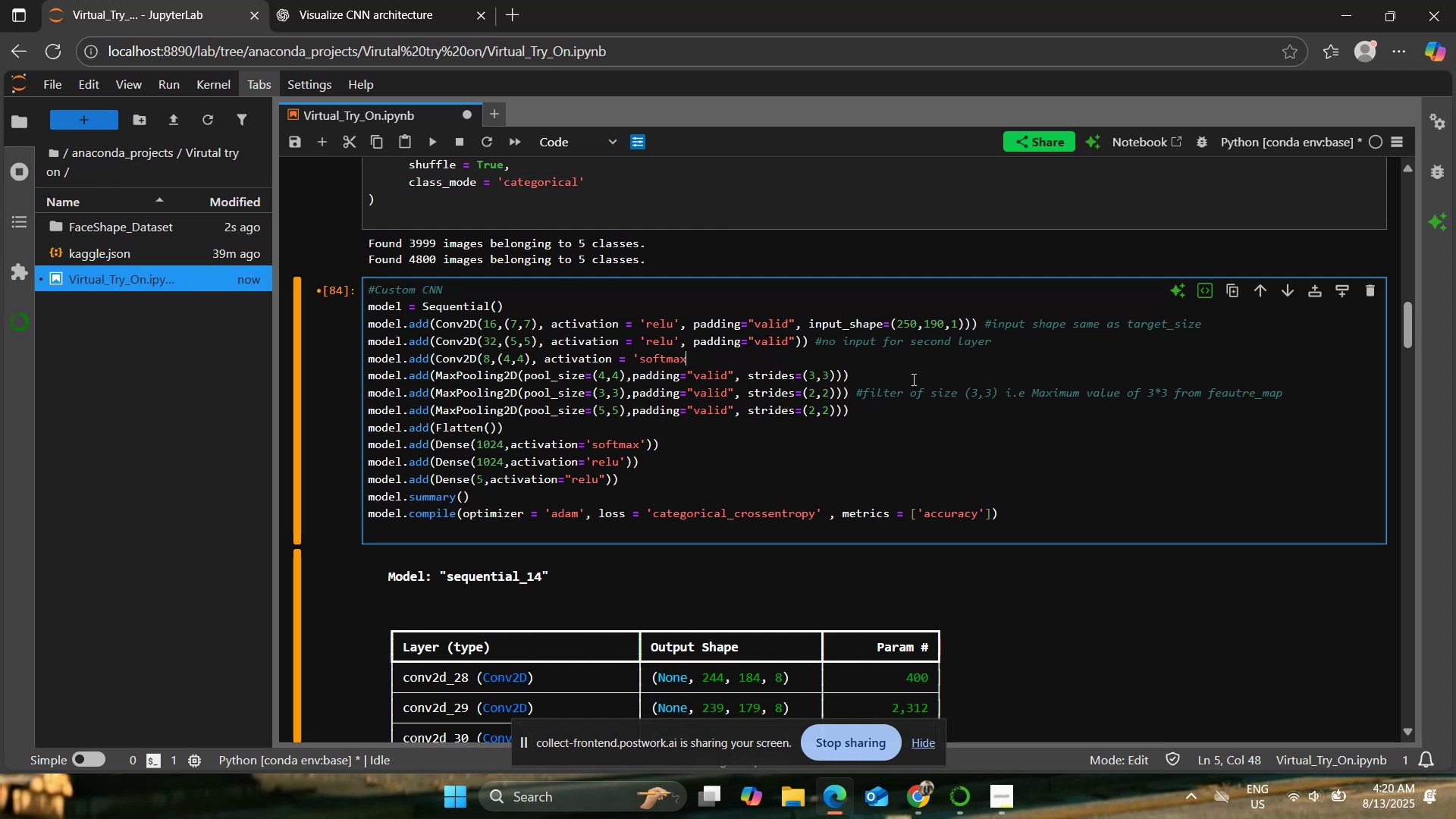 
key(Backspace)
 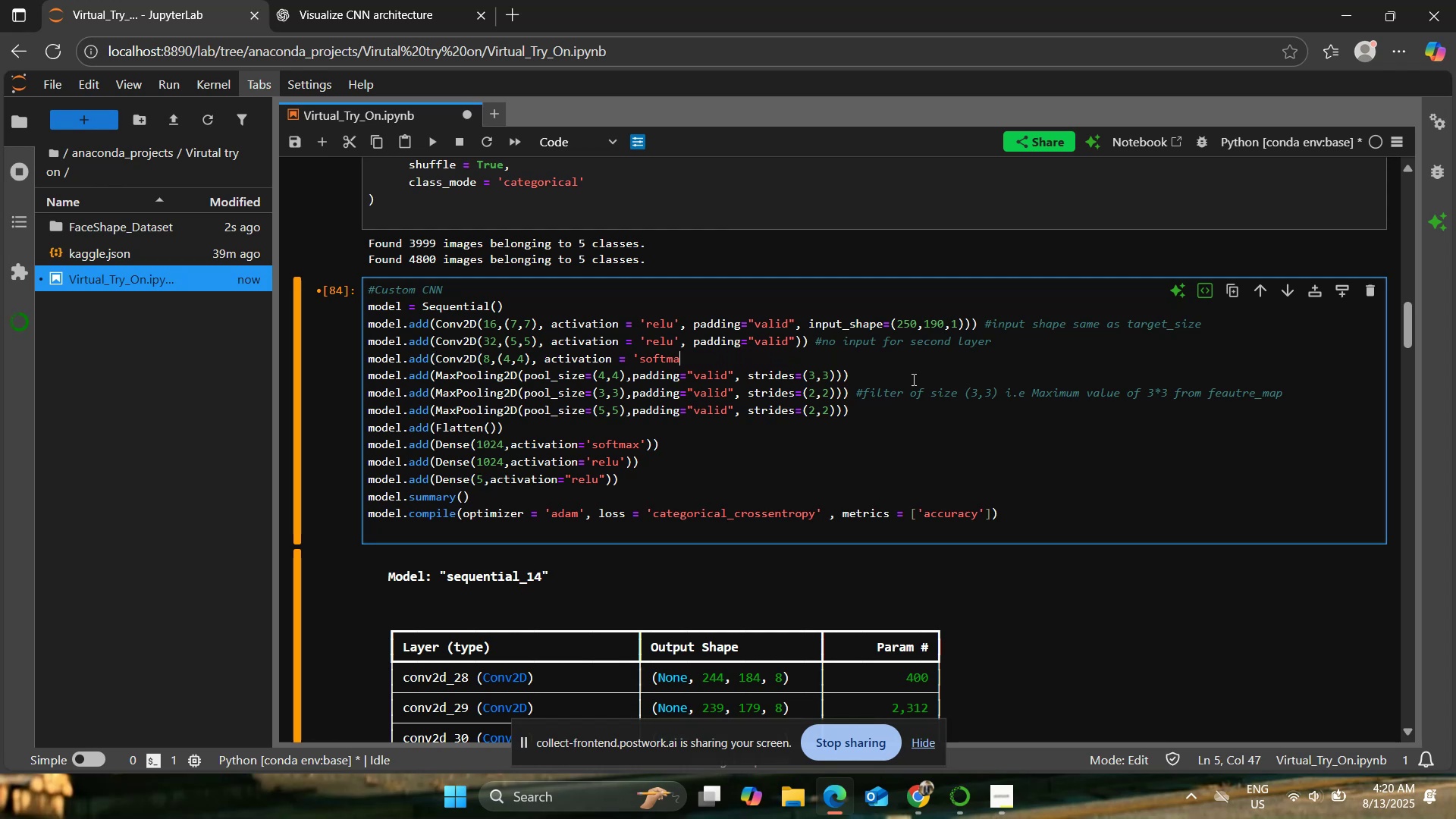 
key(Backspace)
 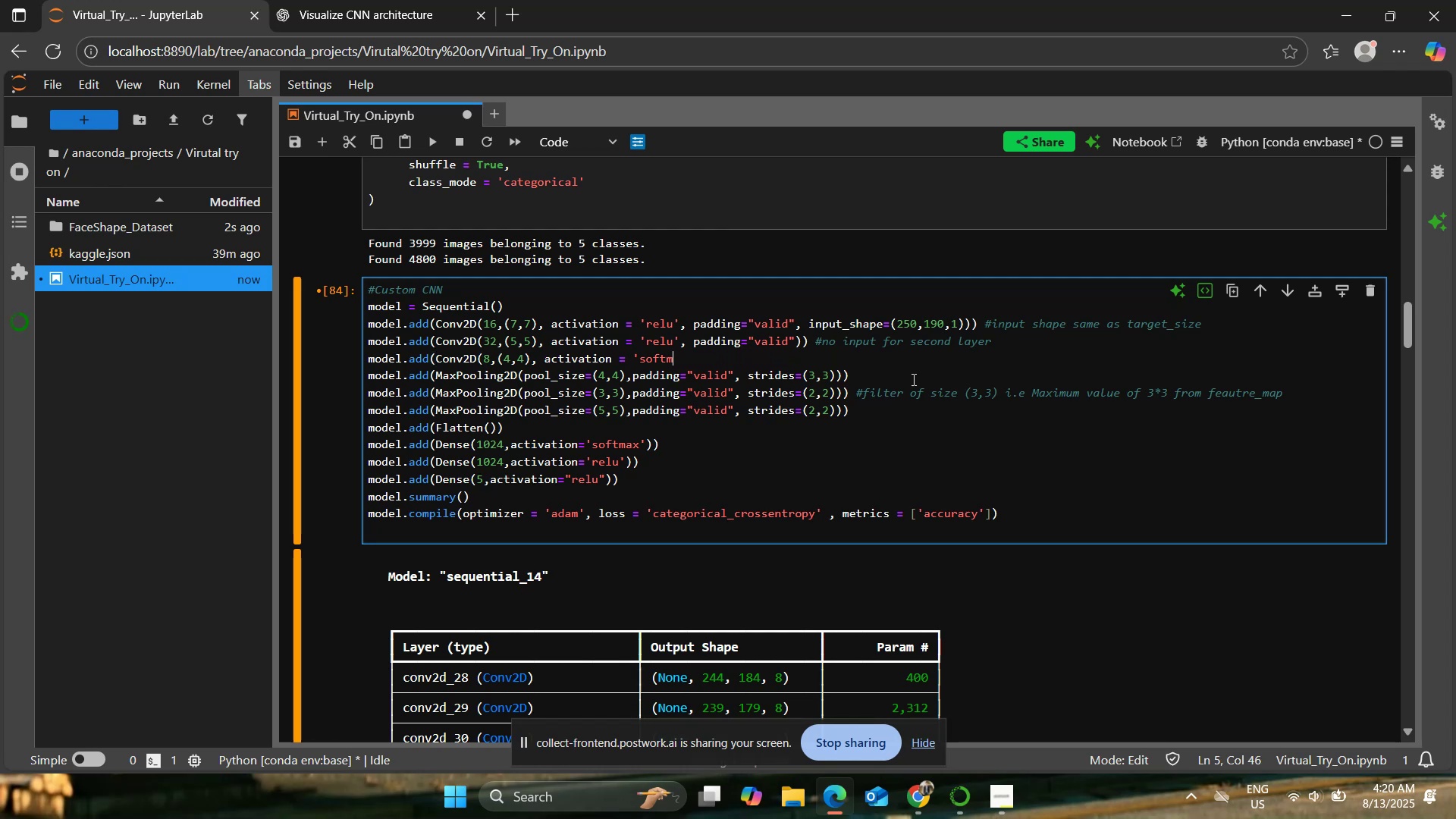 
key(Backspace)
 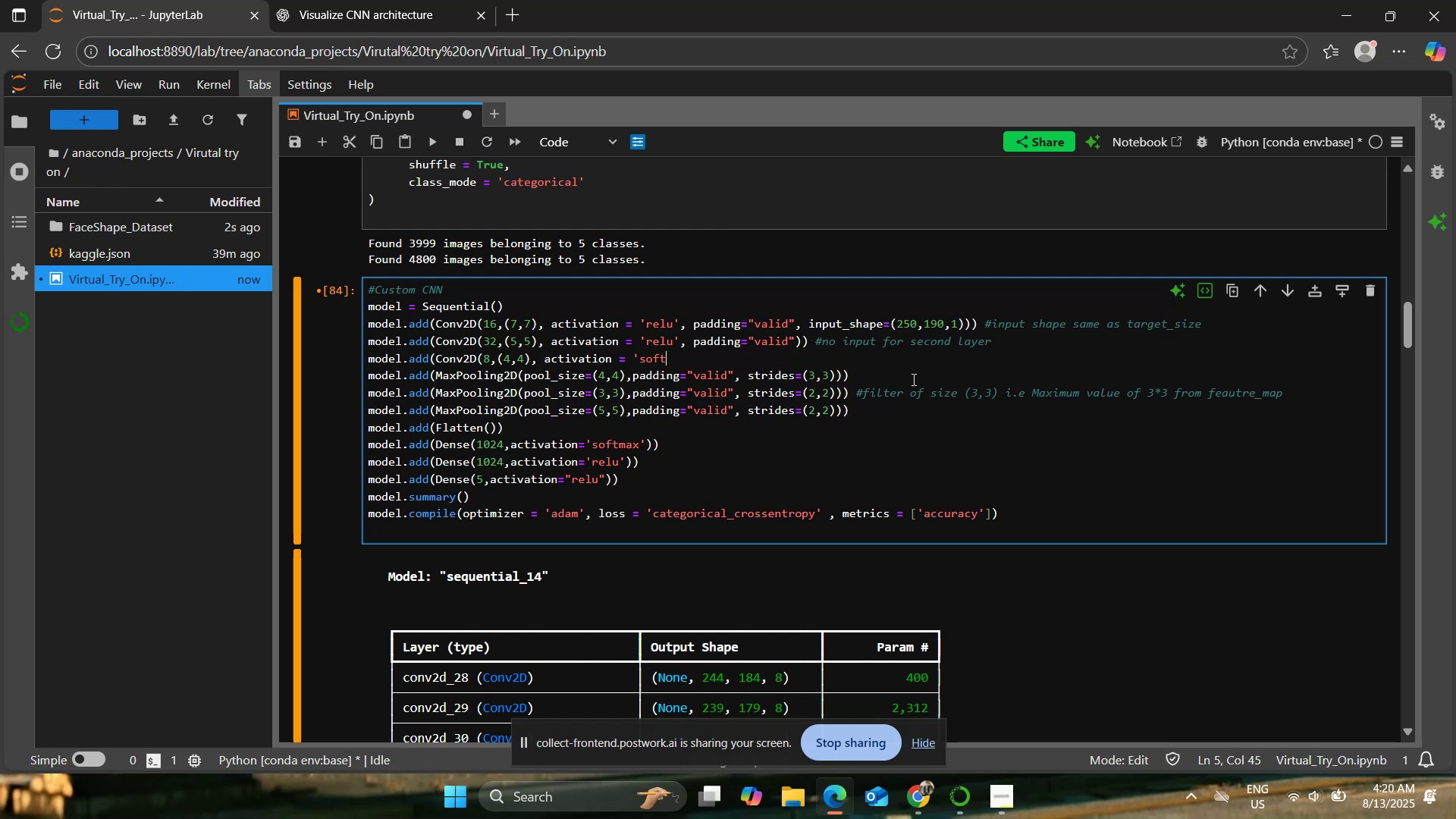 
key(Backspace)
 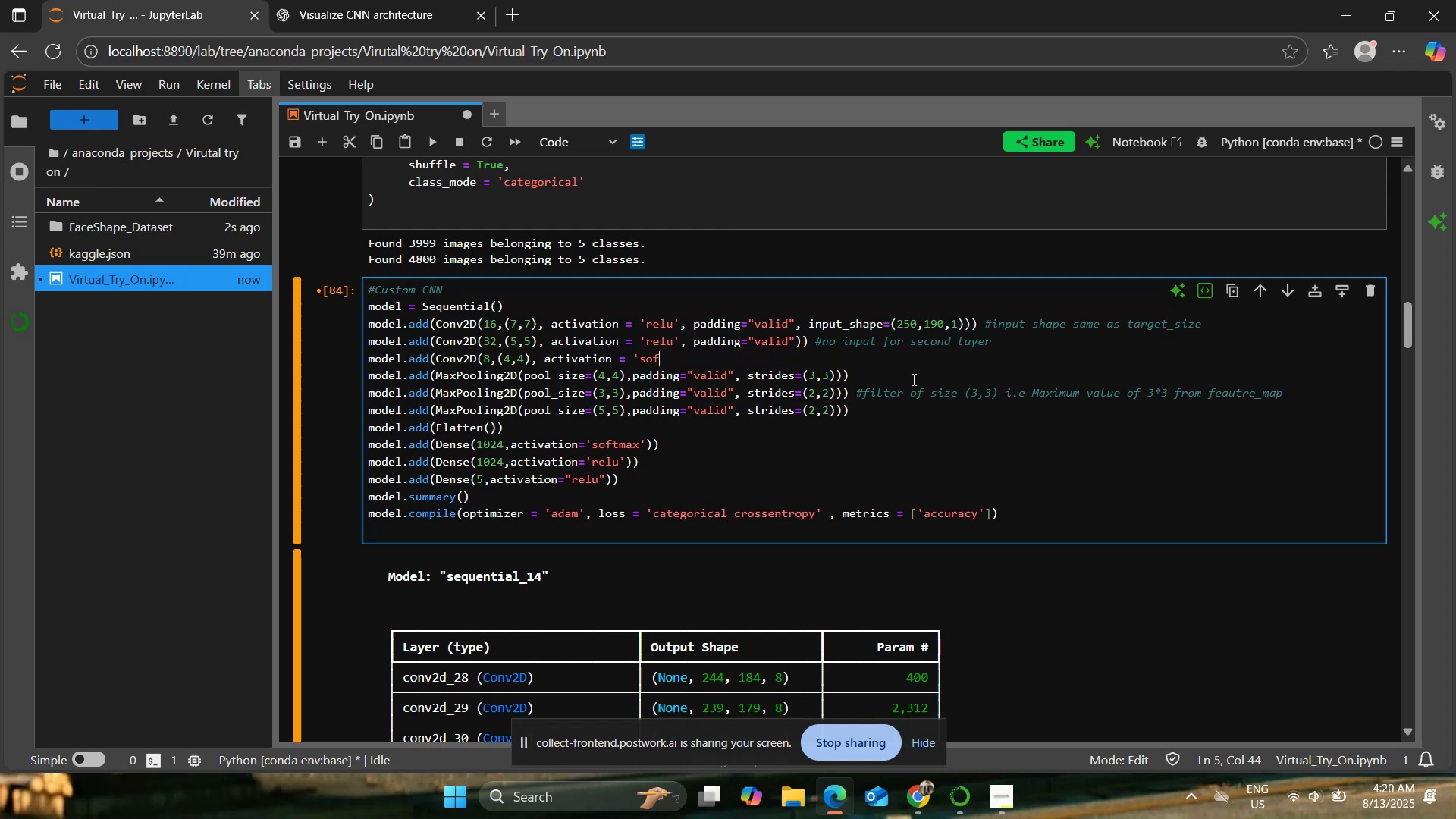 
hold_key(key=Backspace, duration=0.86)
 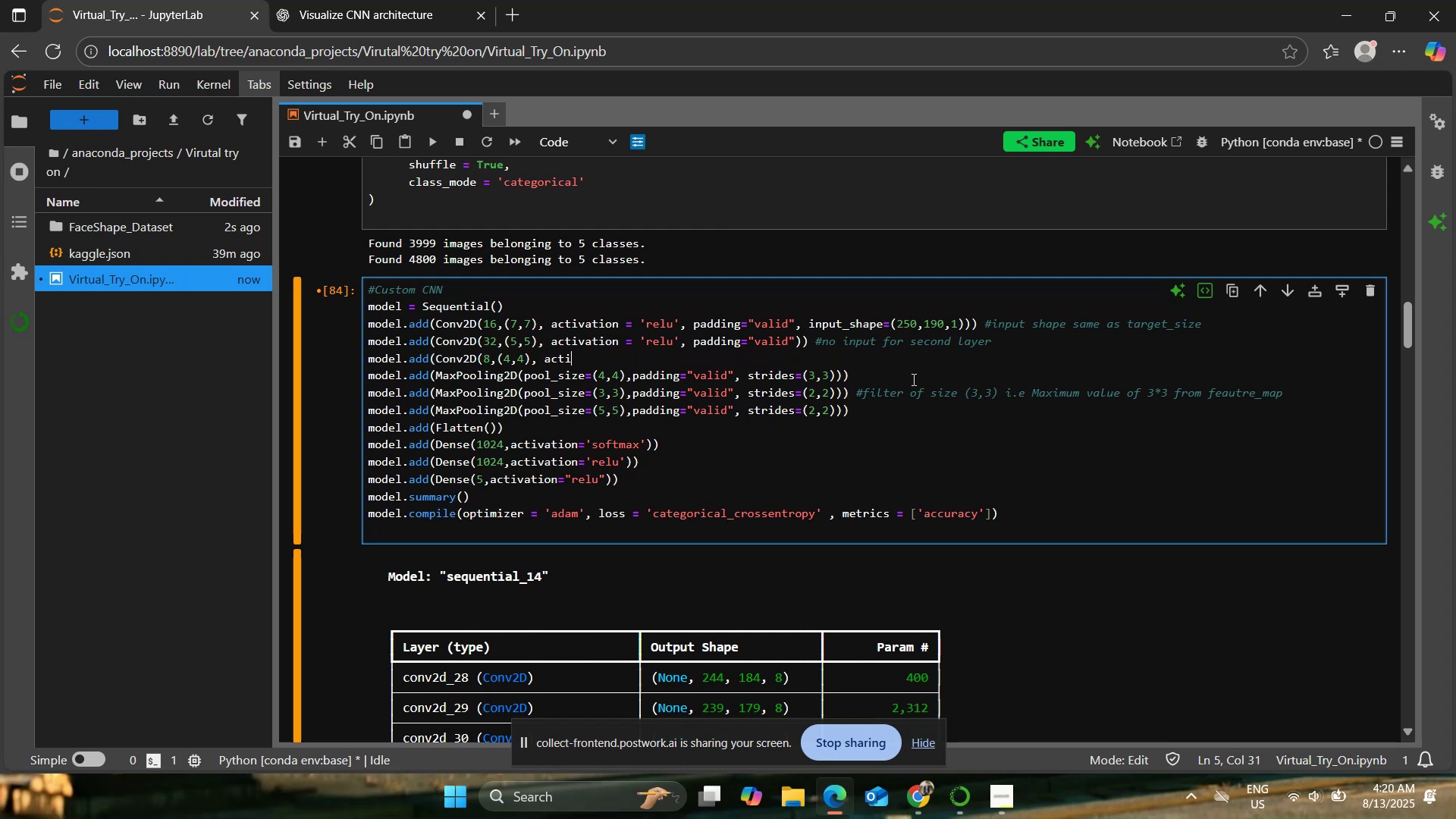 
hold_key(key=Backspace, duration=0.82)
 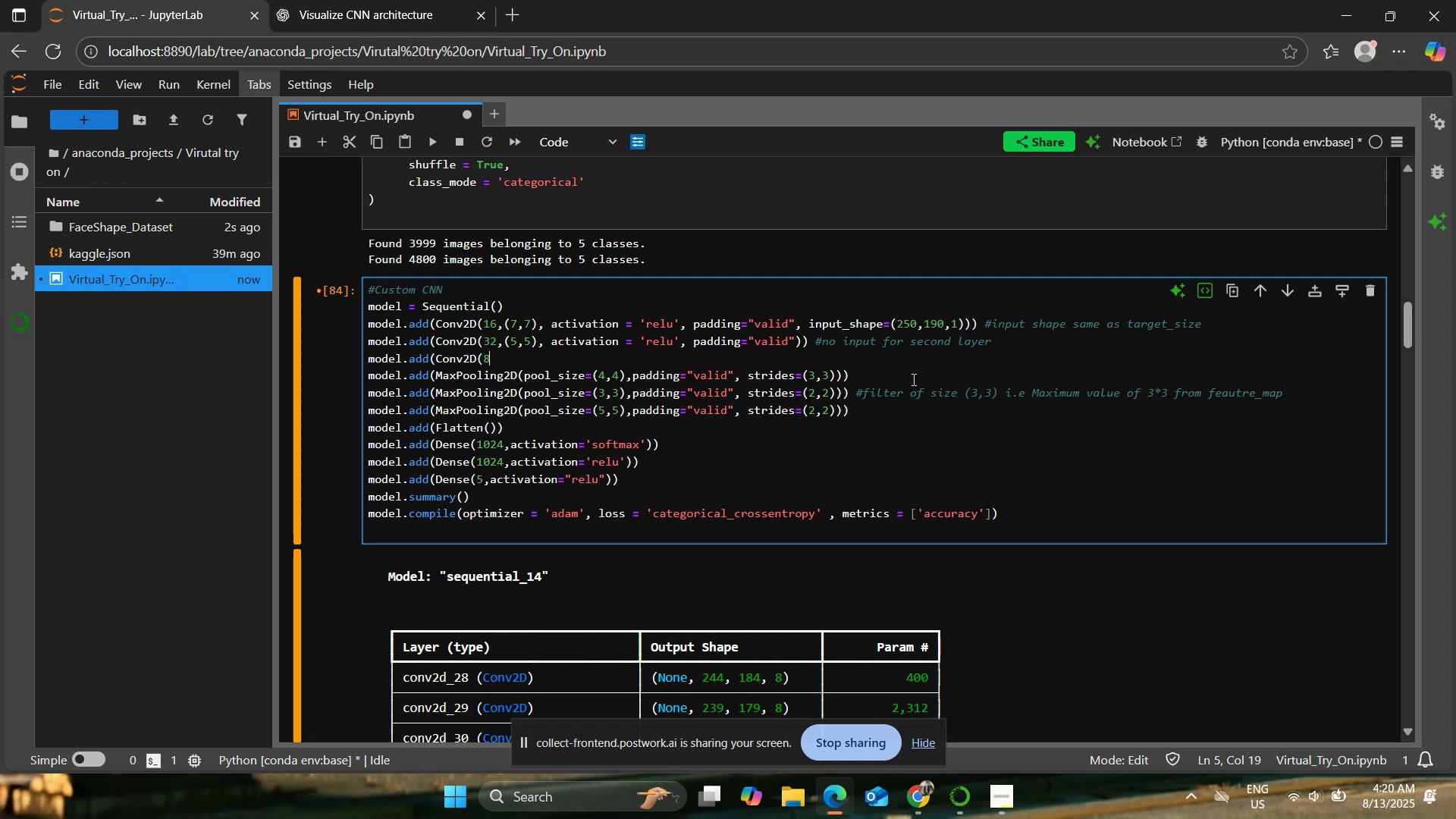 
hold_key(key=Backspace, duration=0.87)
 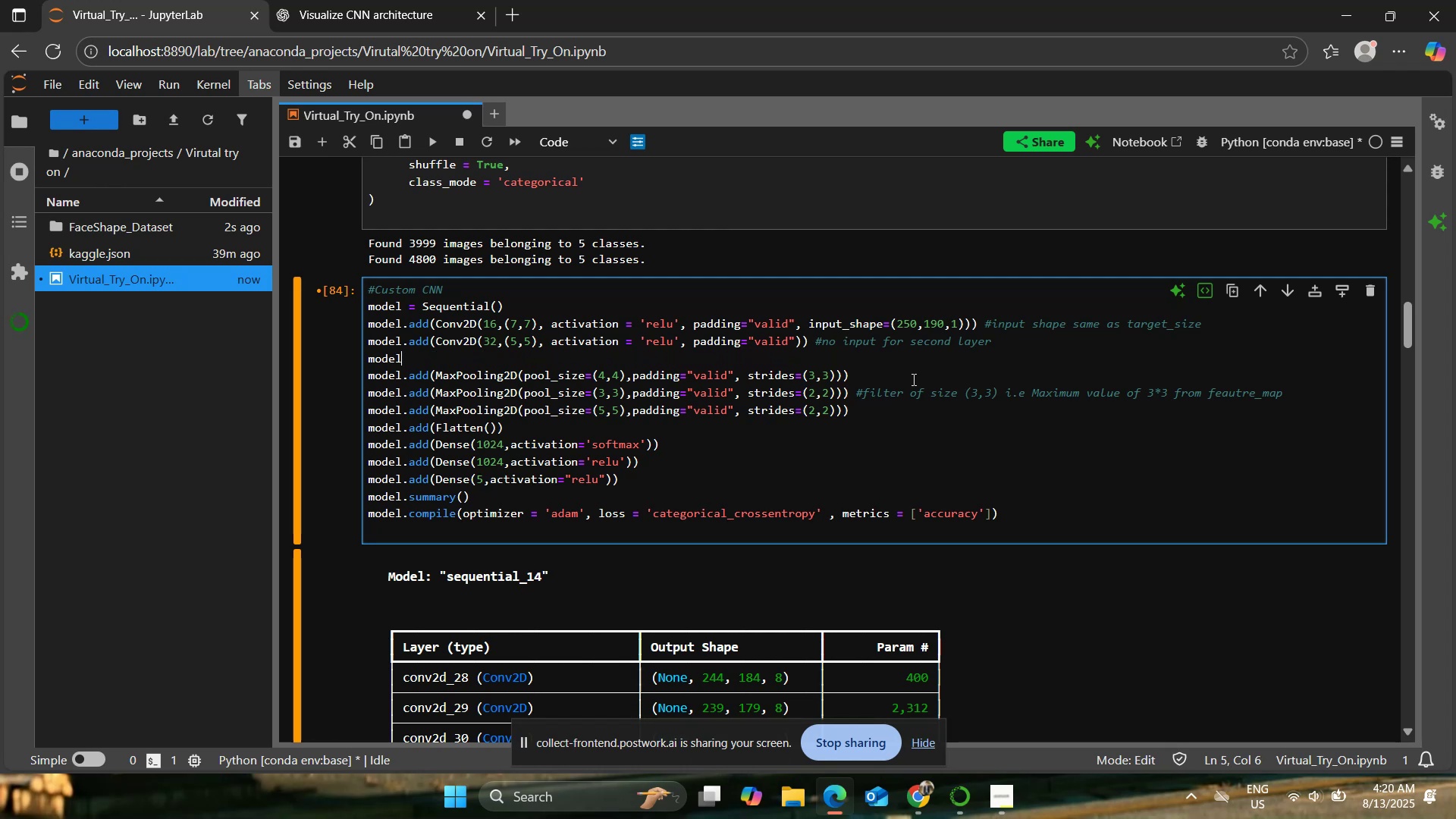 
key(Backspace)
 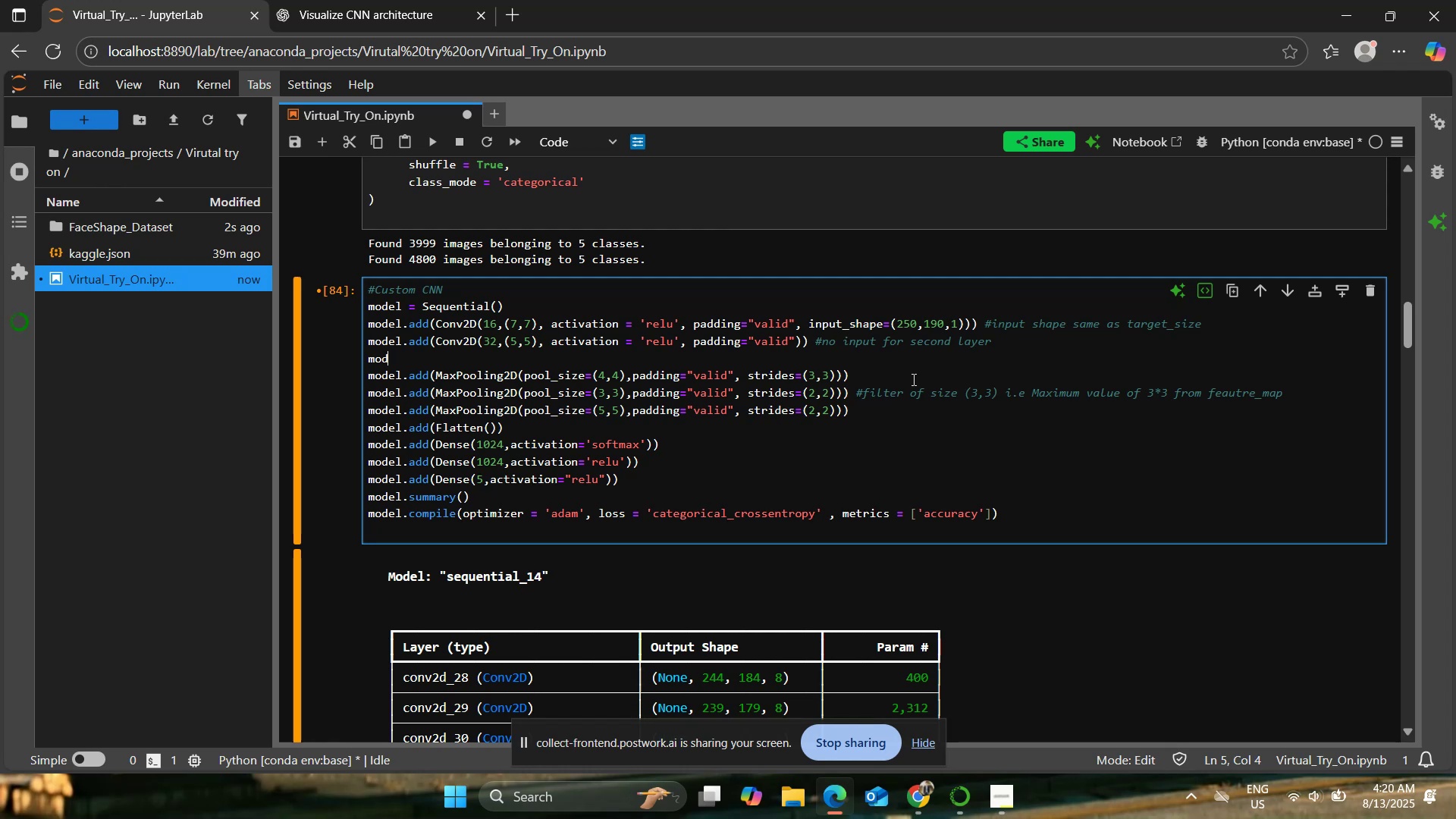 
key(Backspace)
 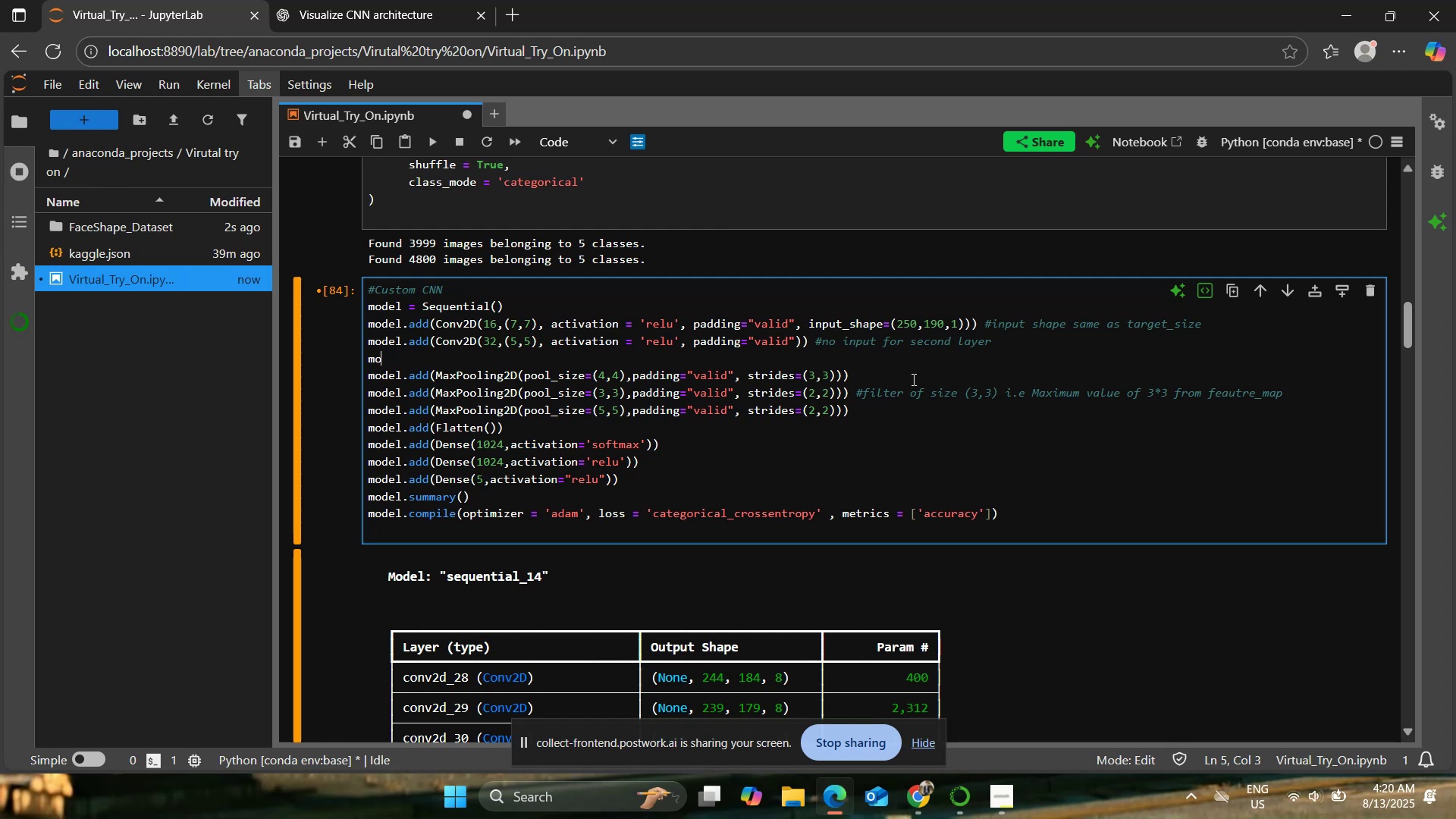 
key(Backspace)
 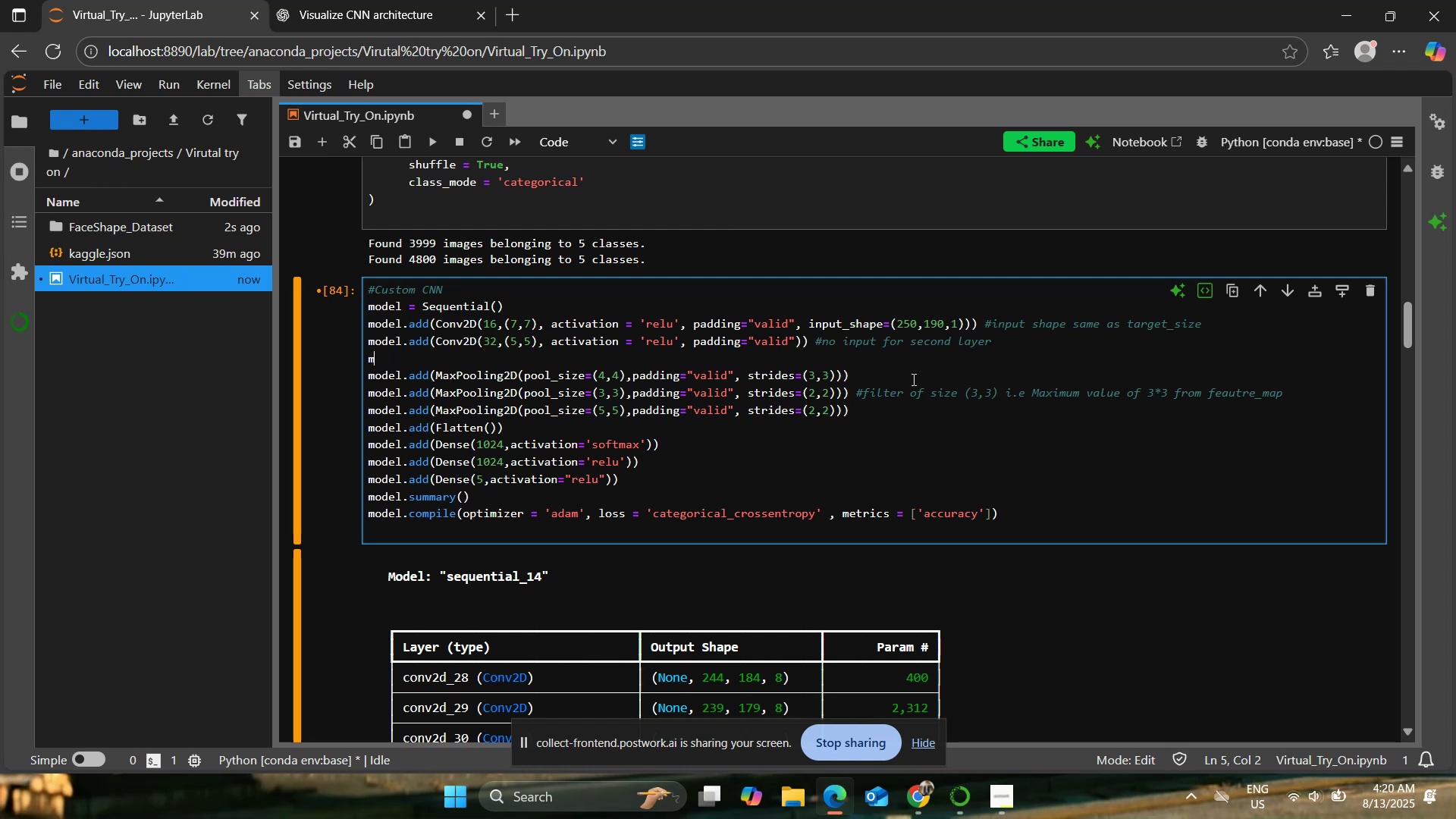 
key(Backspace)
 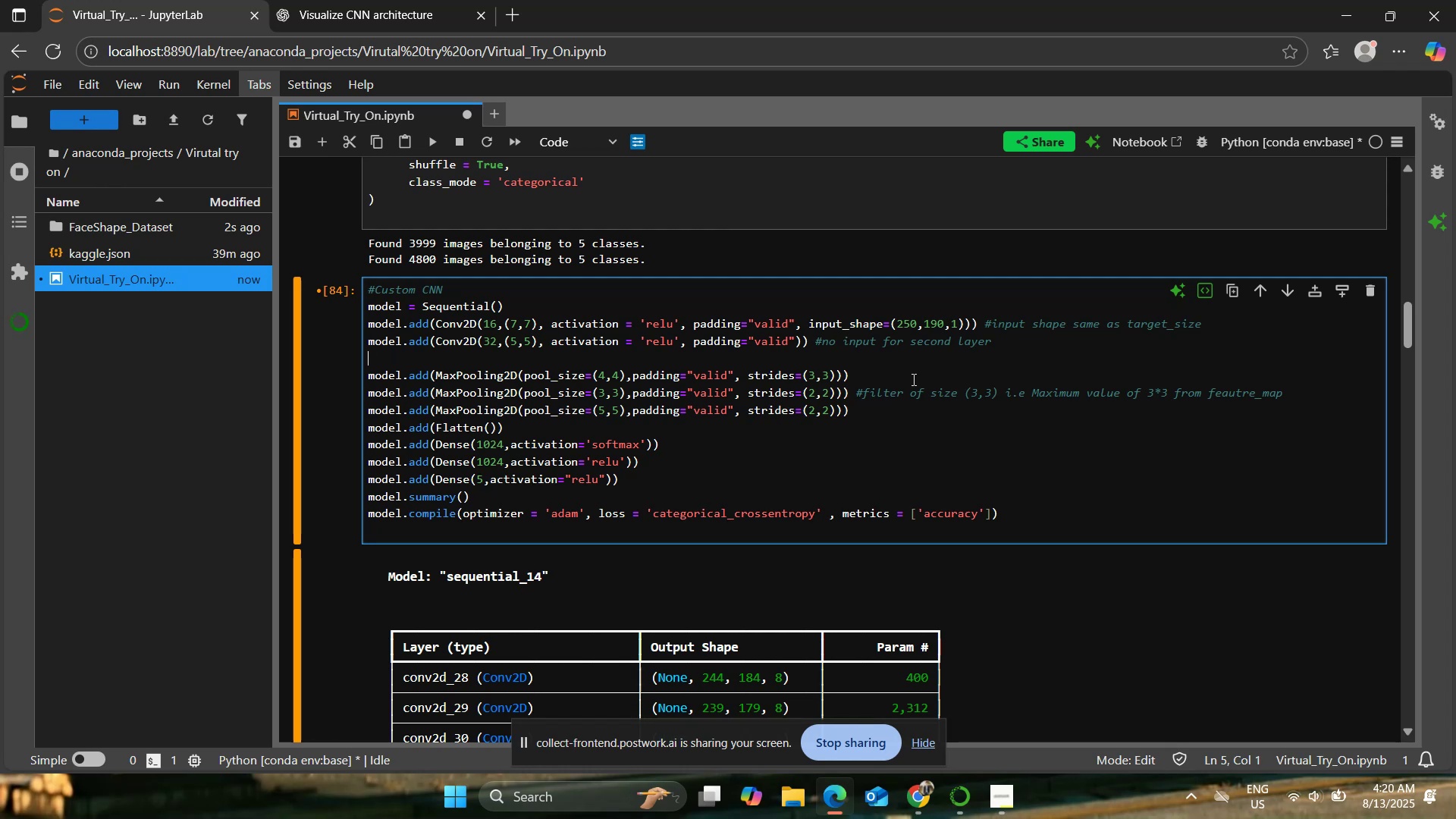 
key(Backspace)
 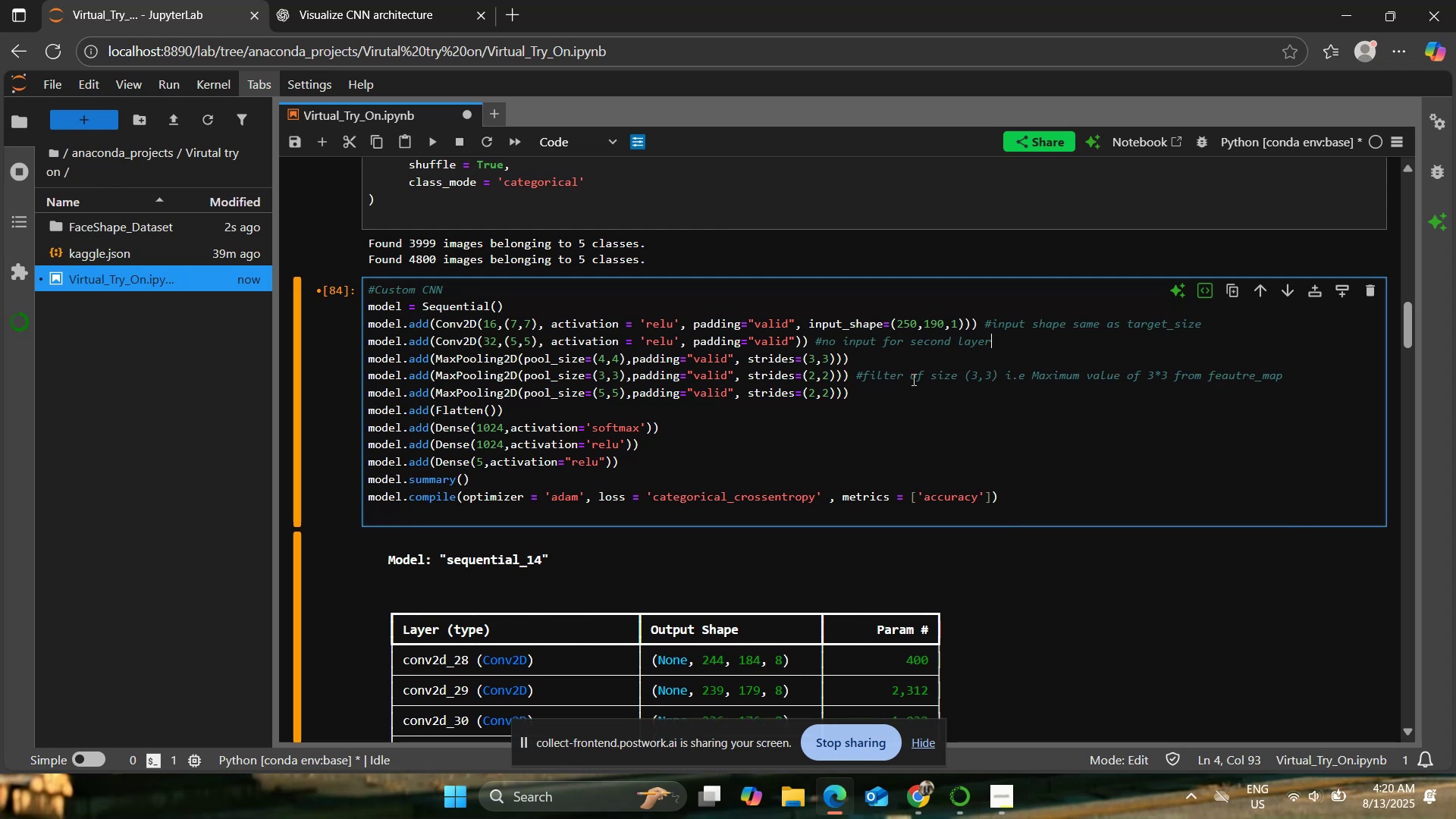 
left_click([862, 357])
 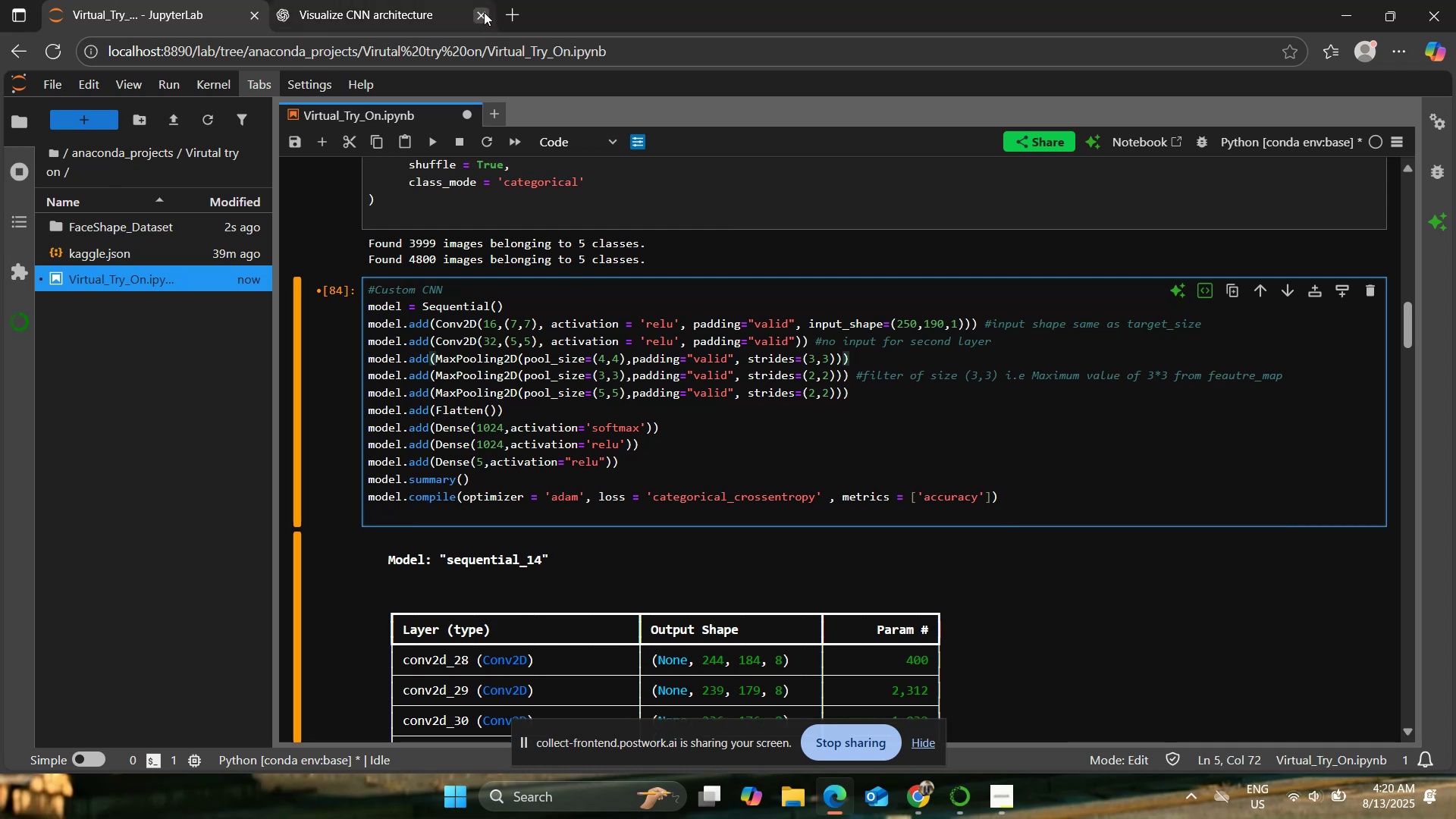 
left_click([346, 0])
 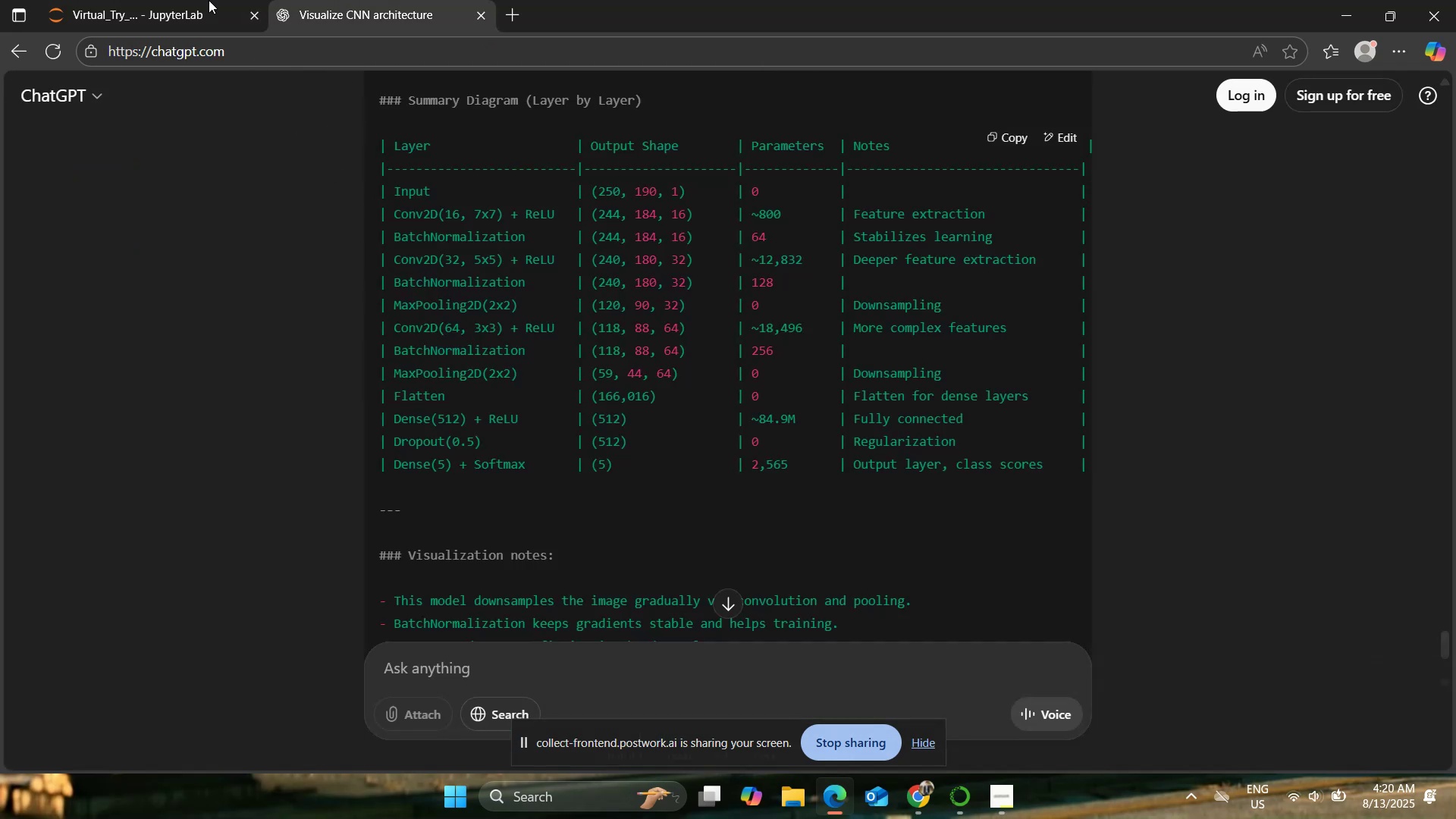 
left_click([196, 0])
 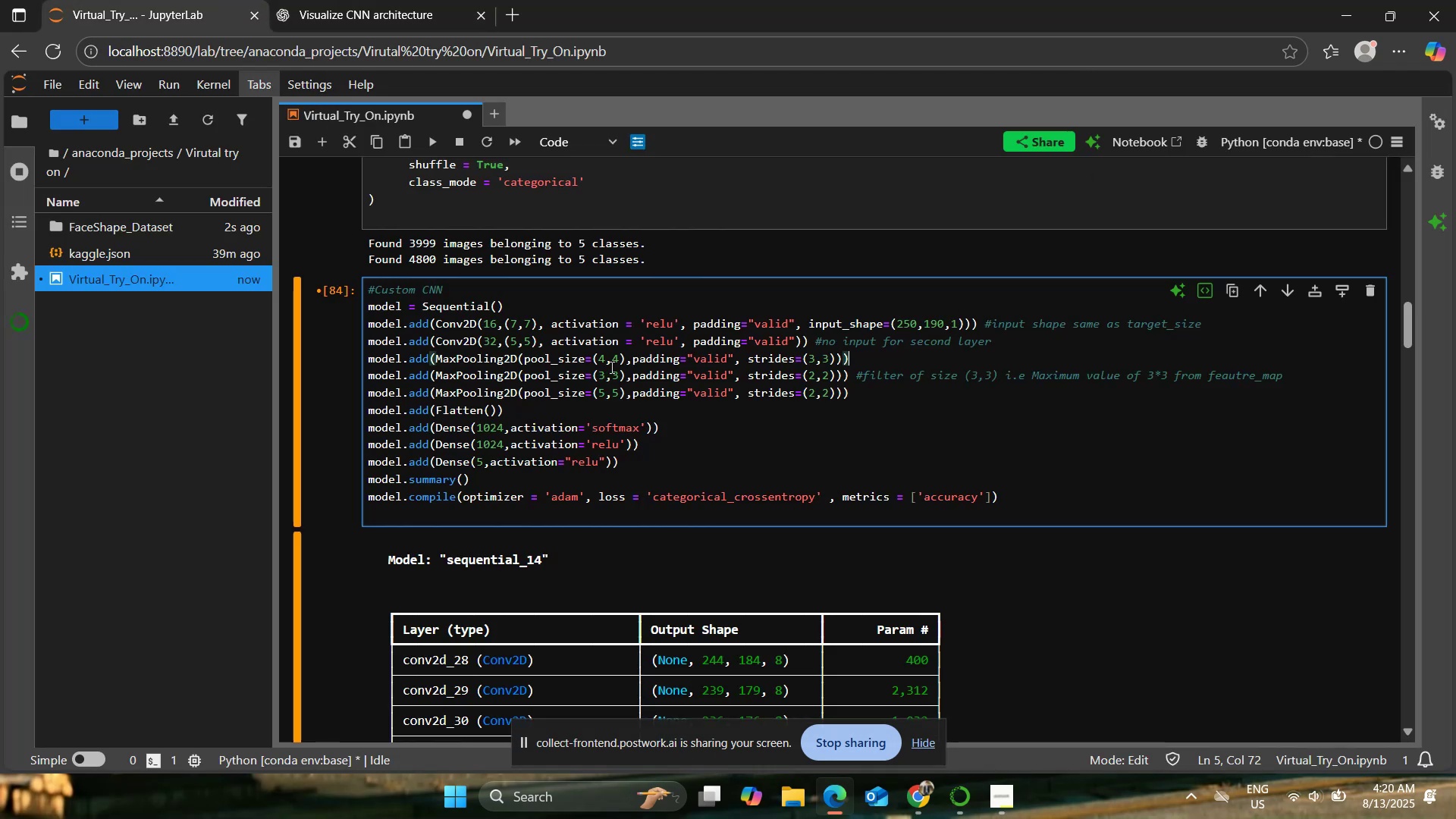 
left_click([601, 363])
 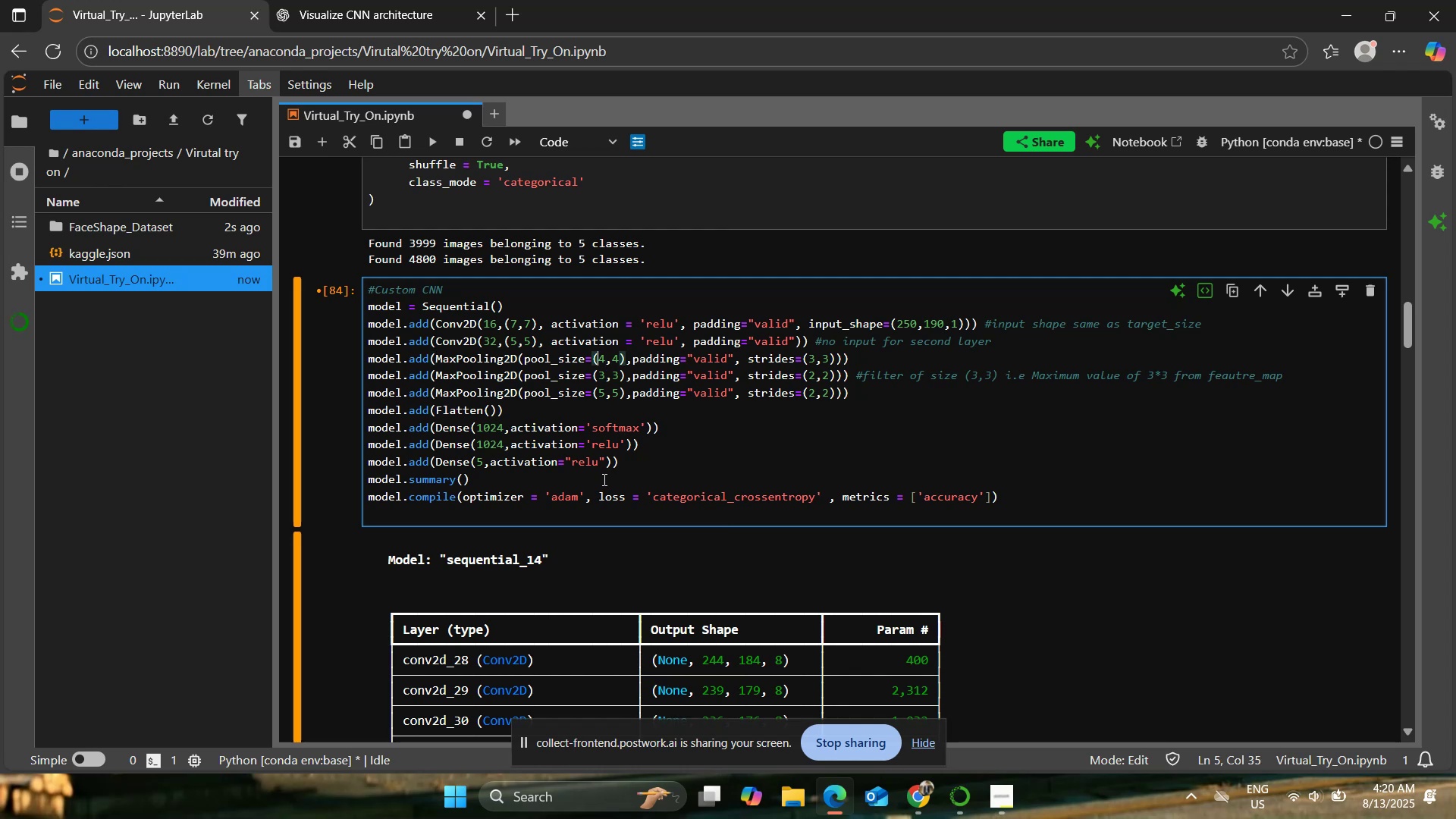 
key(ArrowRight)
 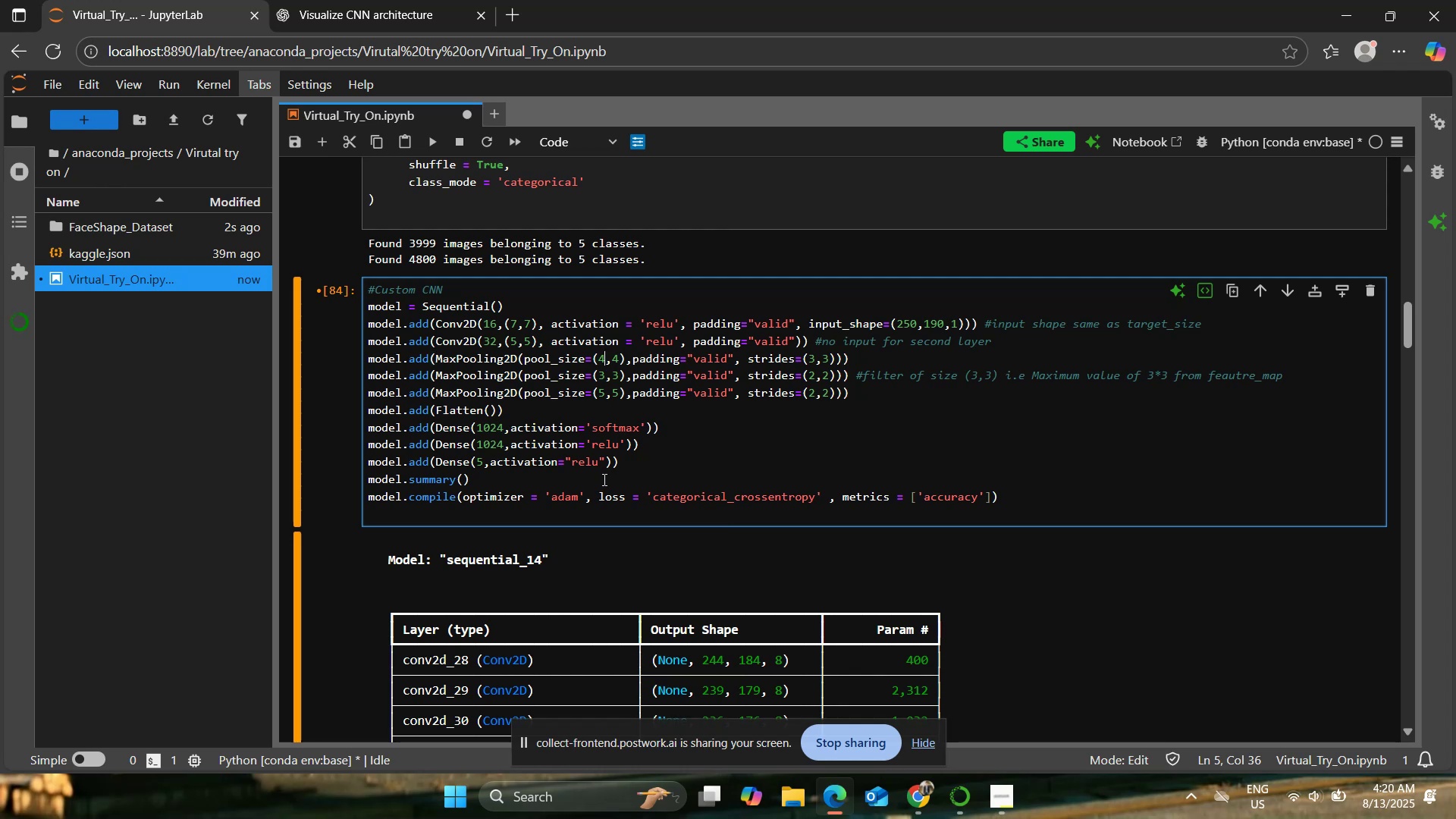 
key(Backspace)
 